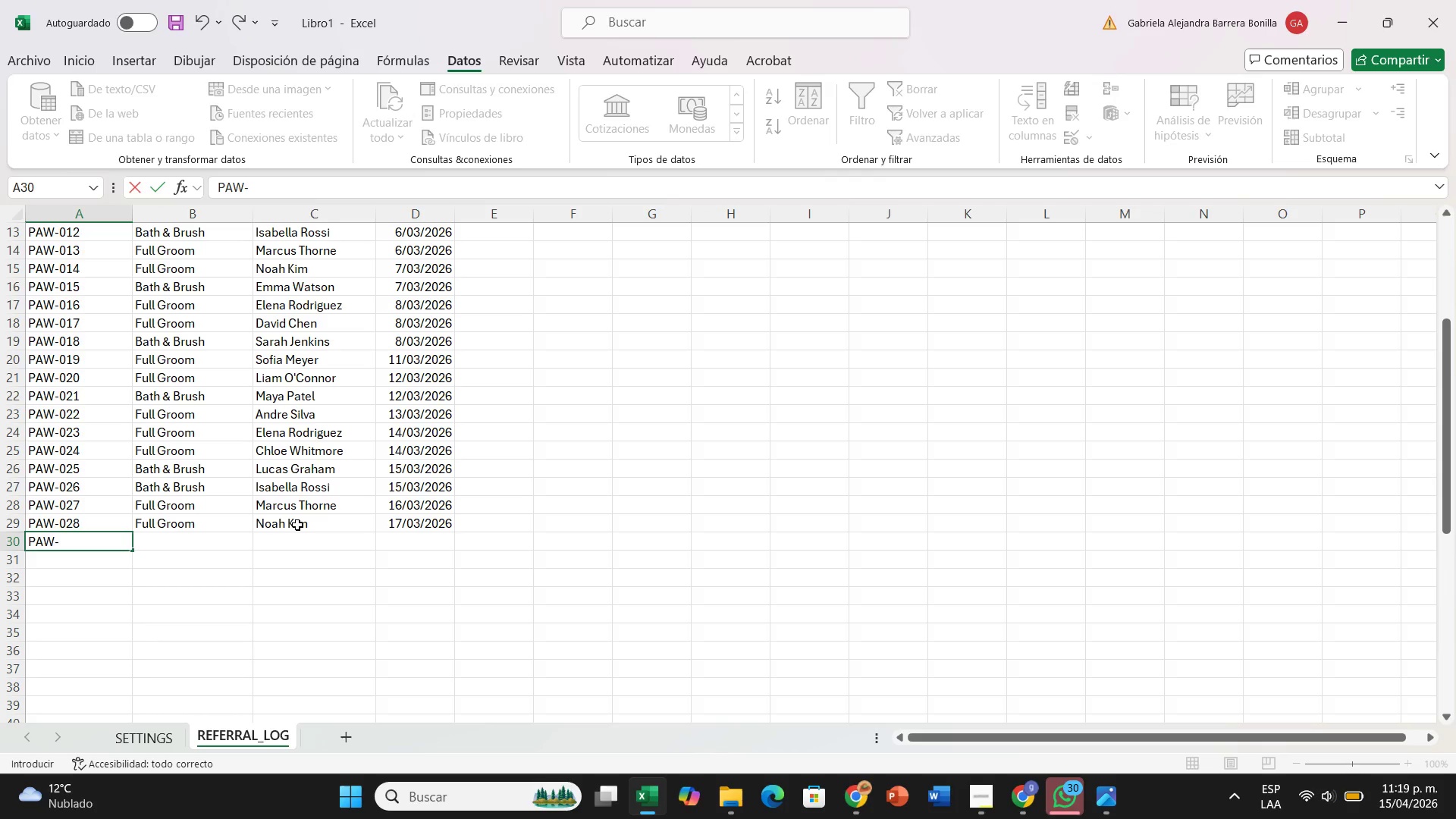 
wait(5.8)
 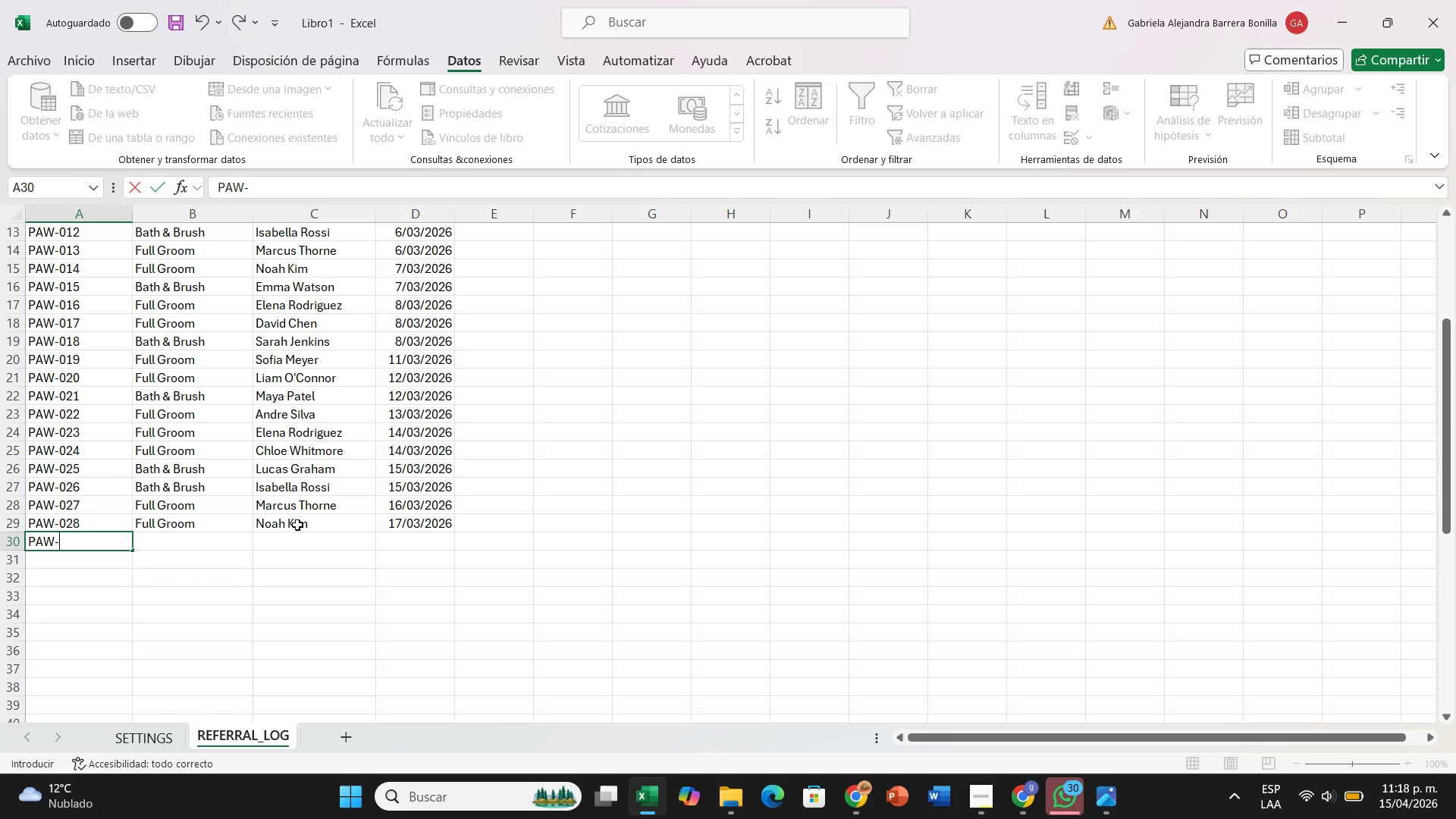 
type(029)
 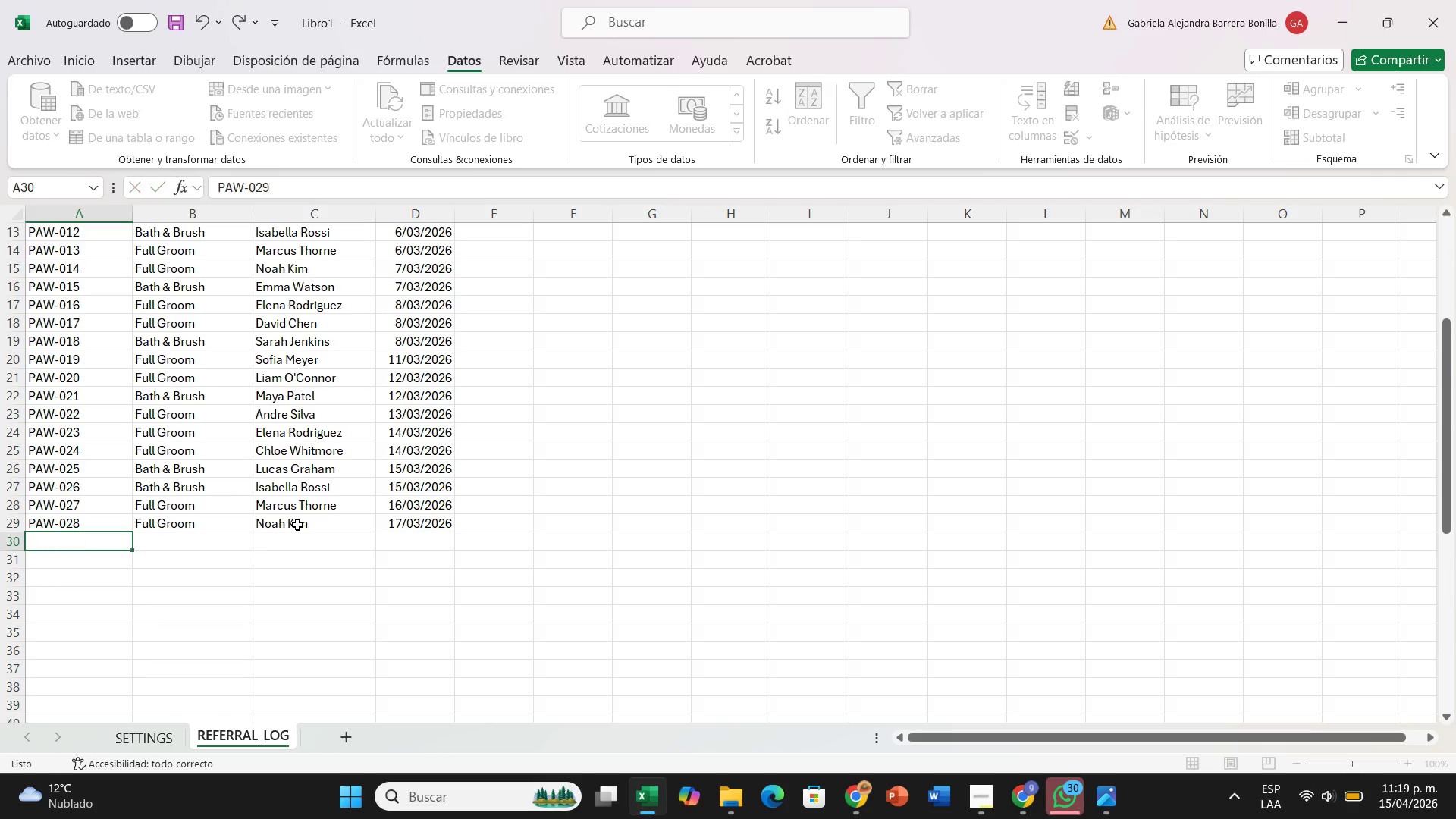 
key(ArrowRight)
 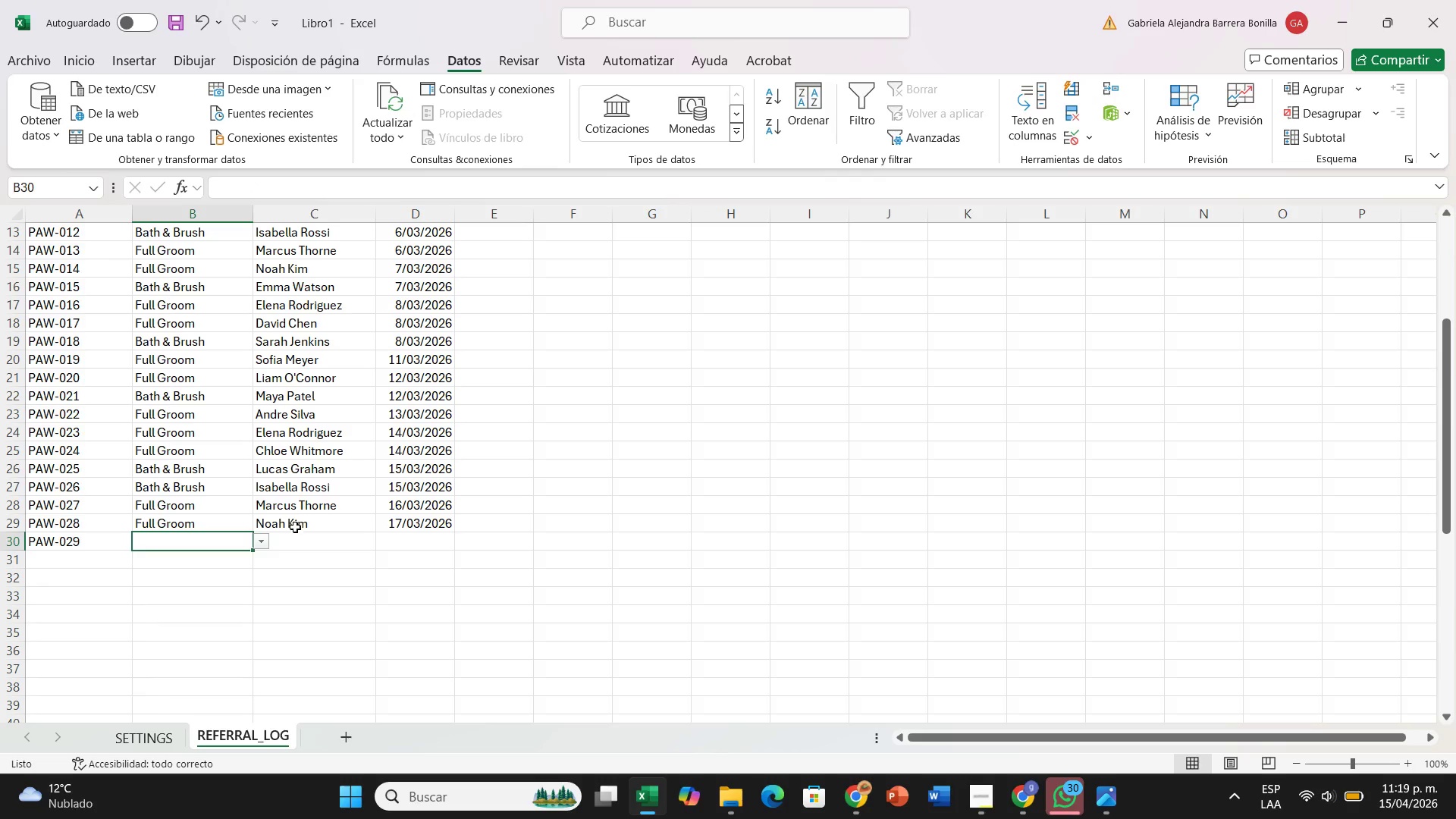 
left_click([254, 542])
 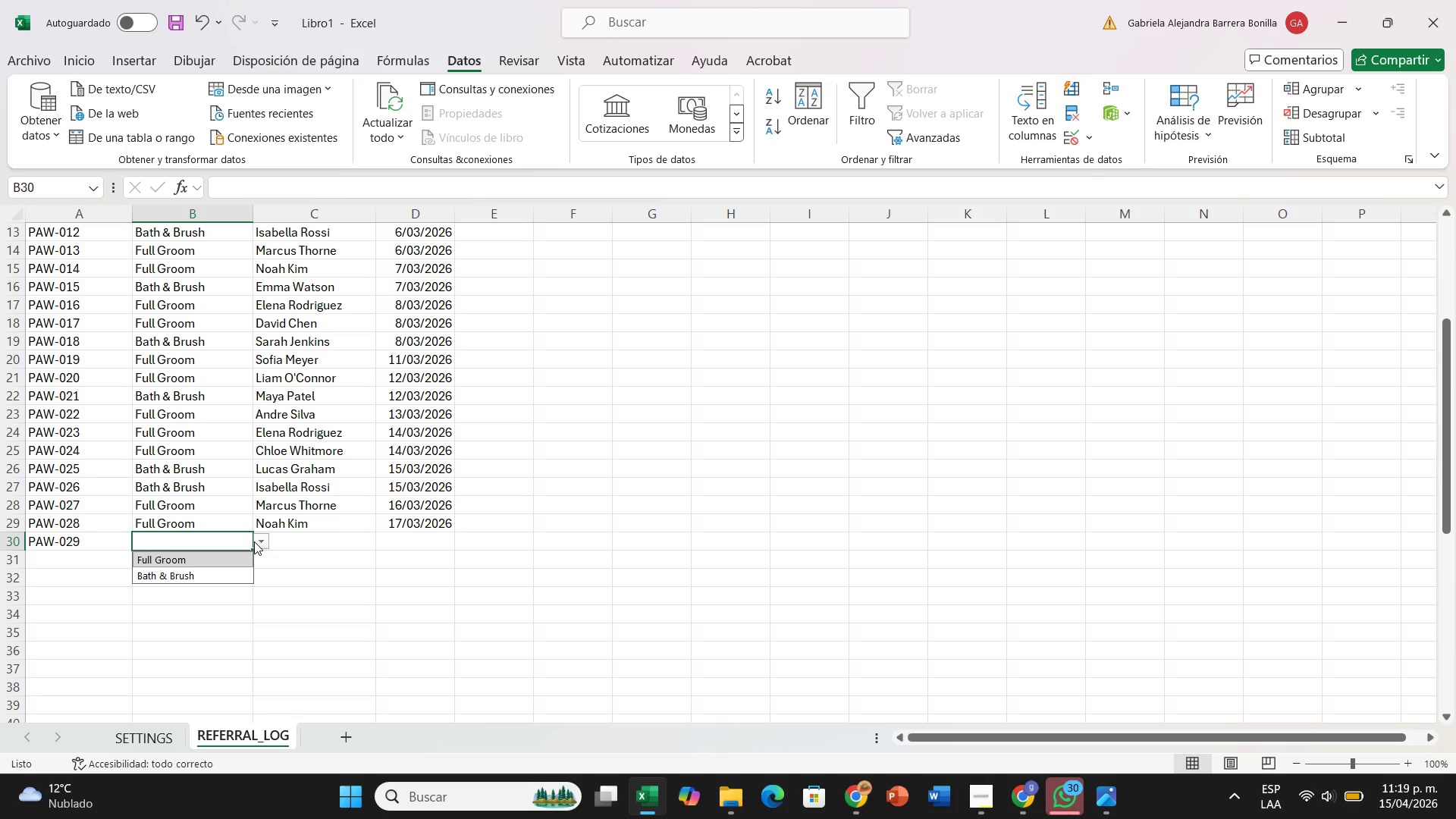 
wait(21.7)
 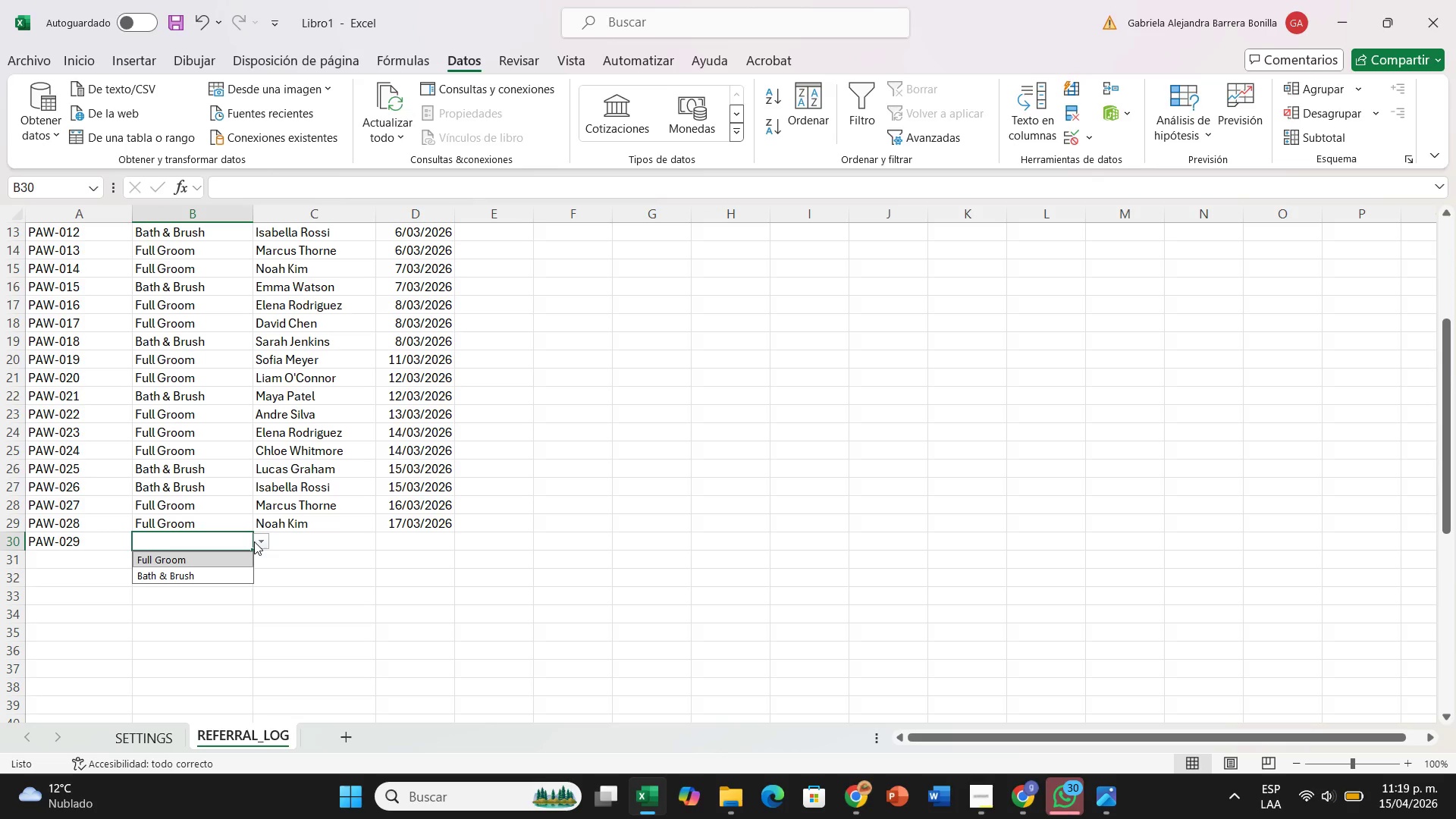 
left_click([235, 560])
 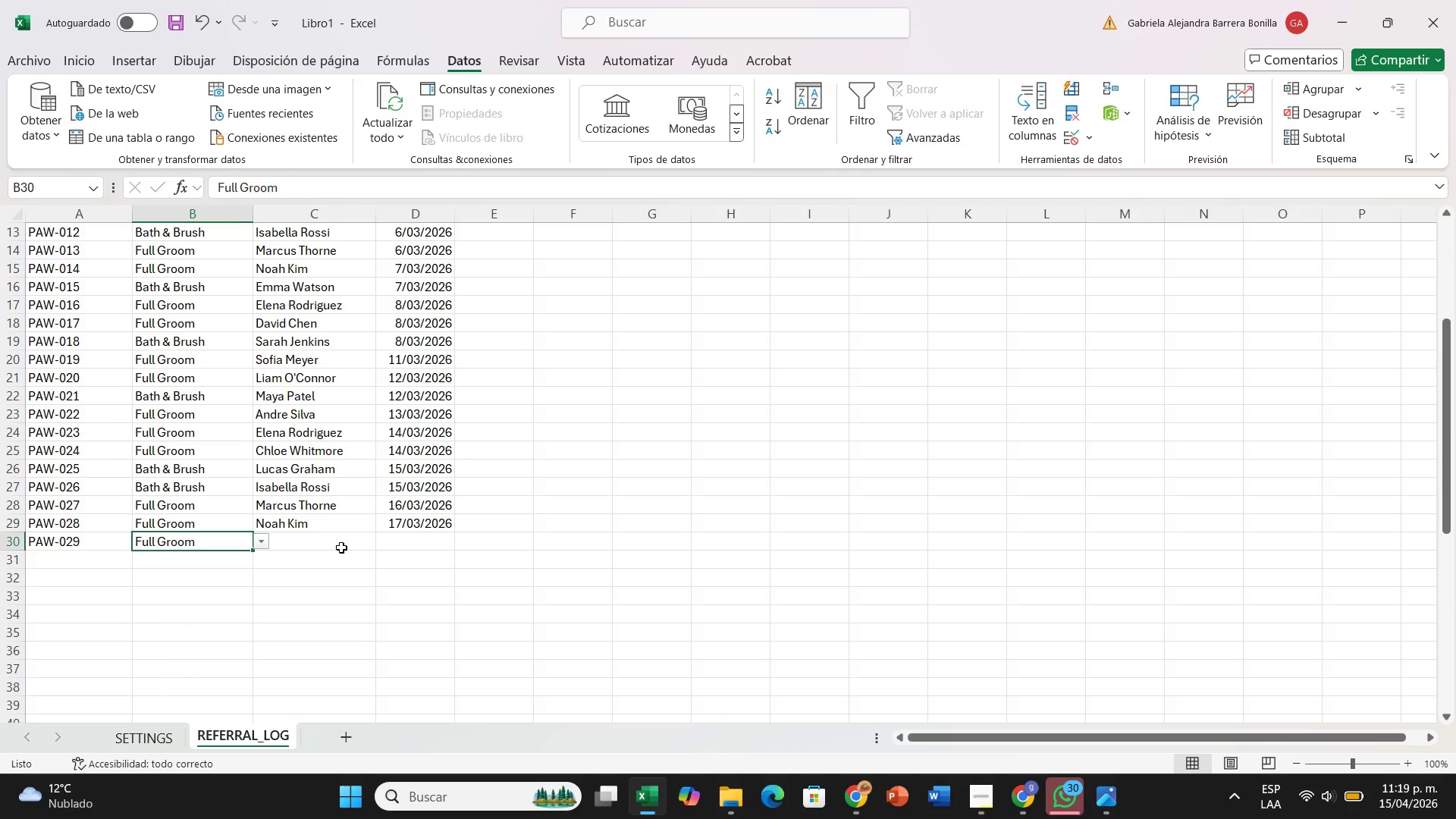 
left_click([341, 548])
 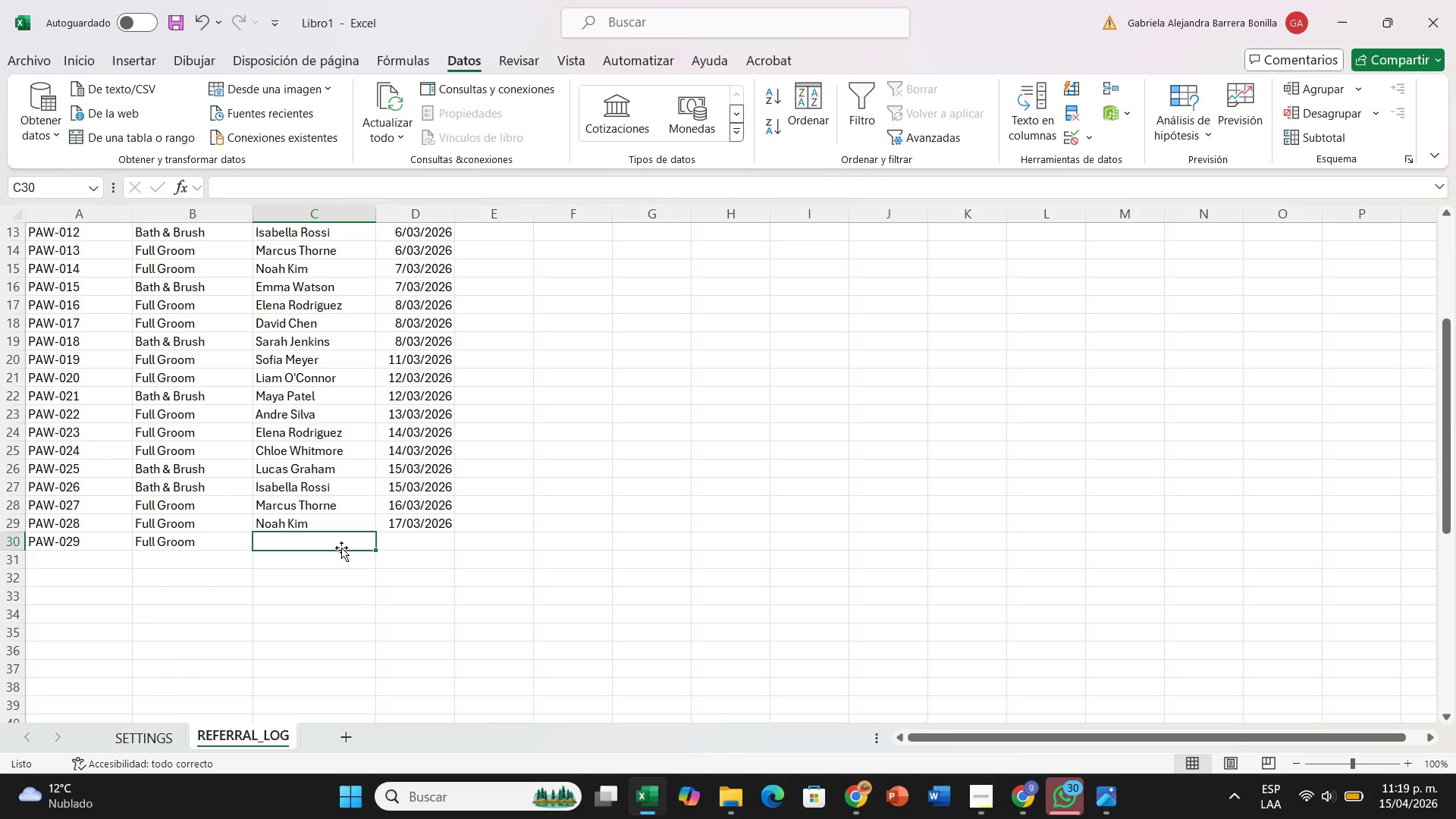 
type(Ele)
 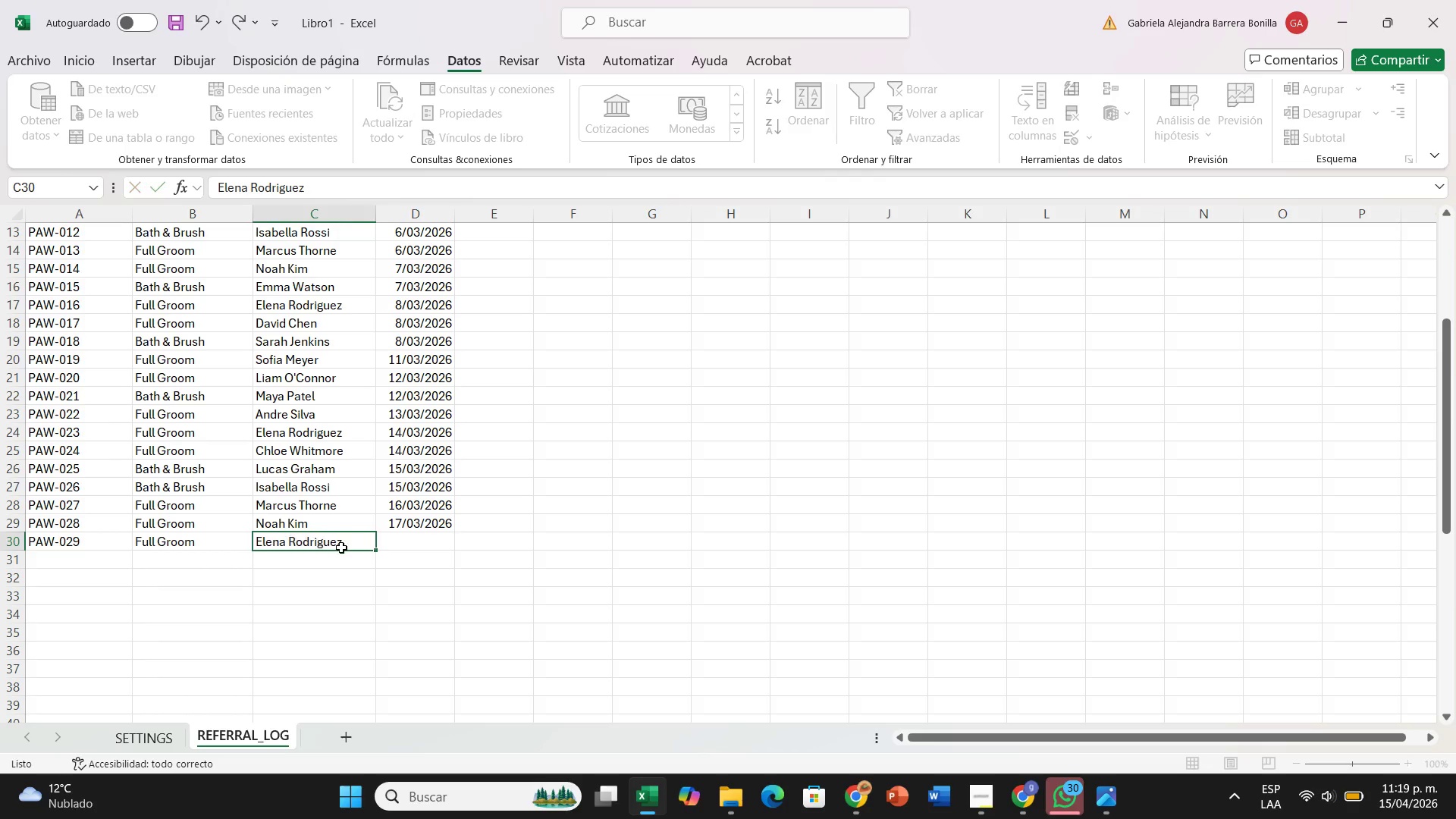 
key(ArrowRight)
 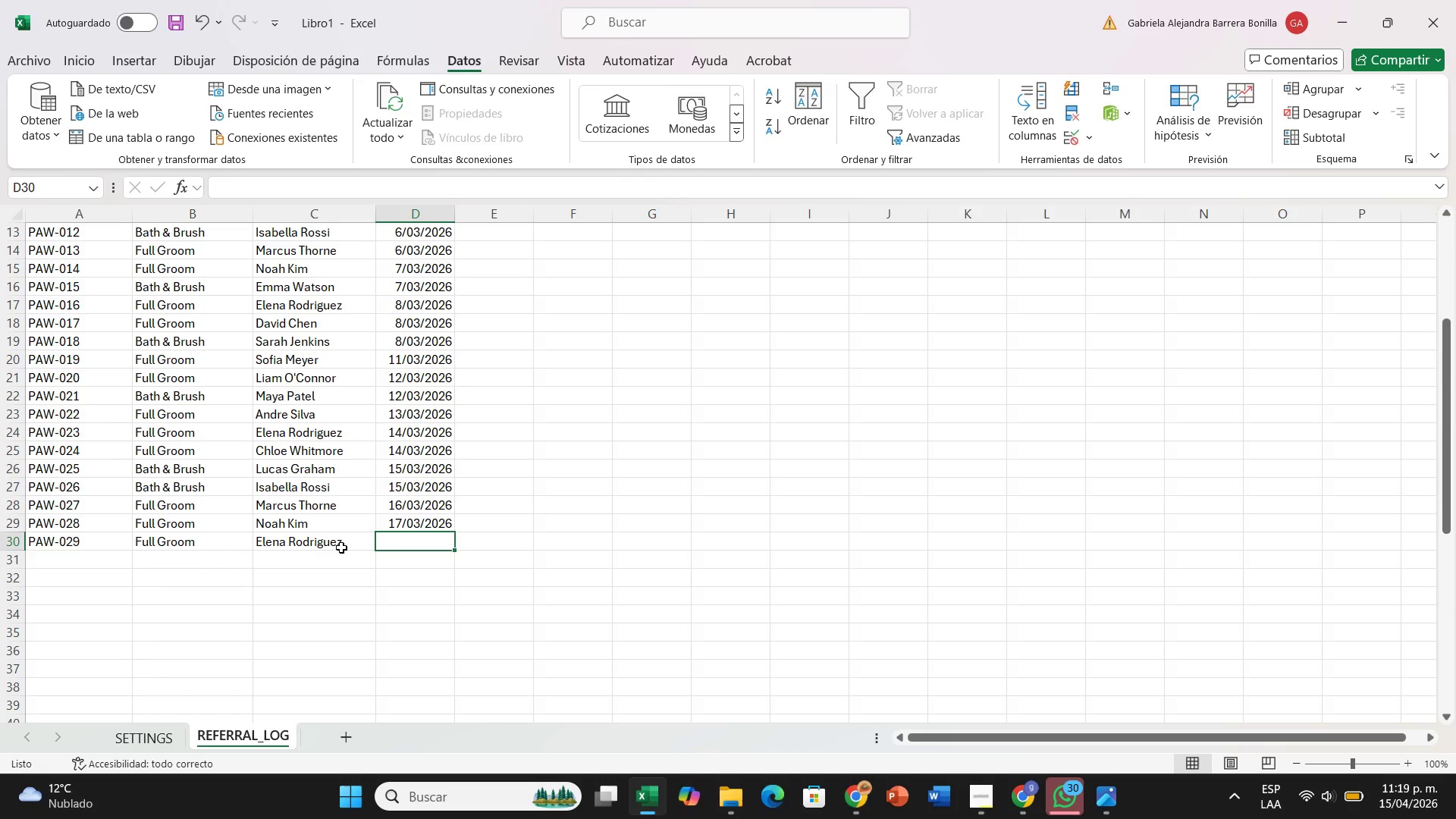 
type(17&#&@^)
key(Backspace)
key(Backspace)
key(Backspace)
key(Backspace)
type(3&26)
 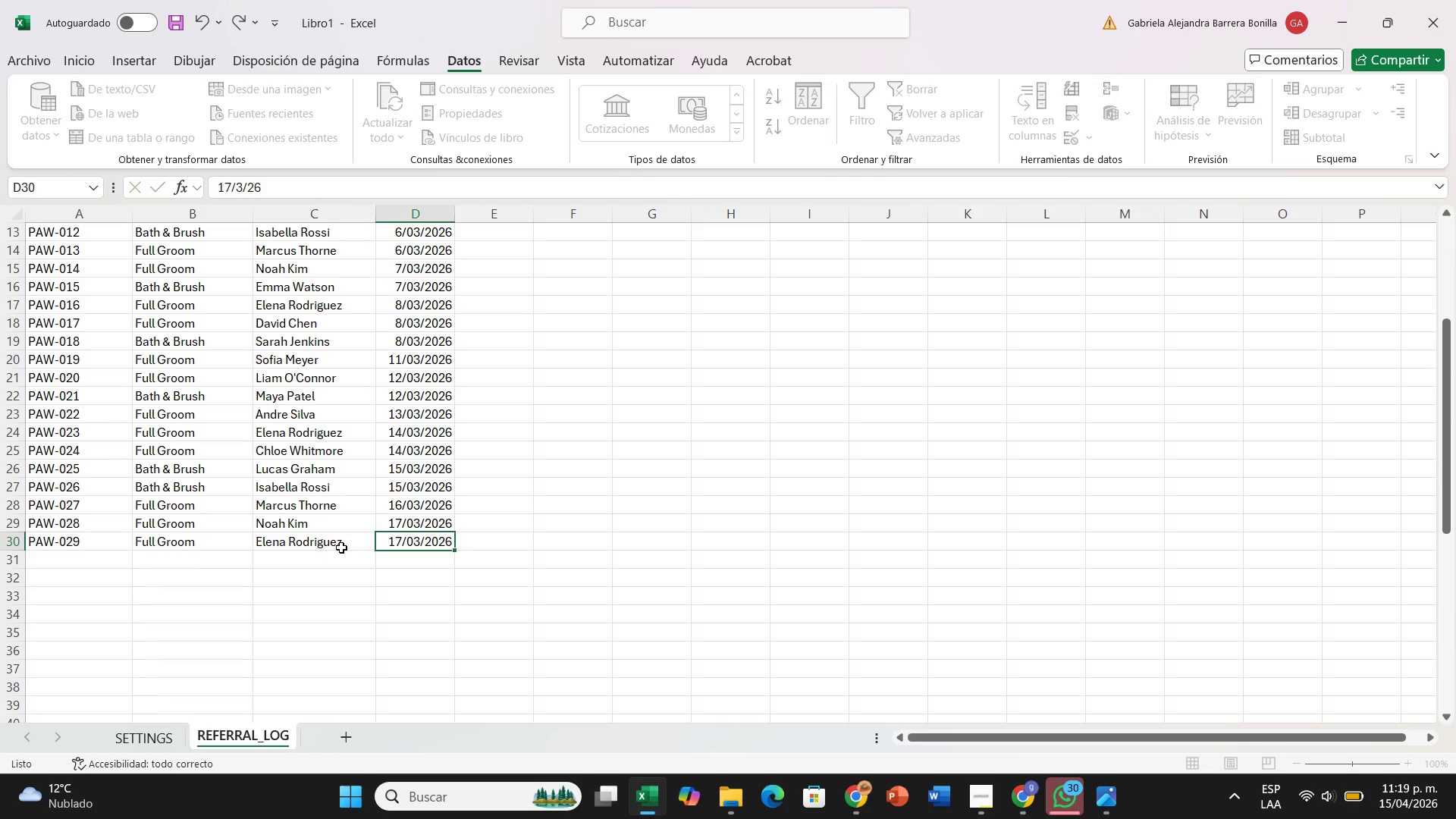 
key(ArrowDown)
 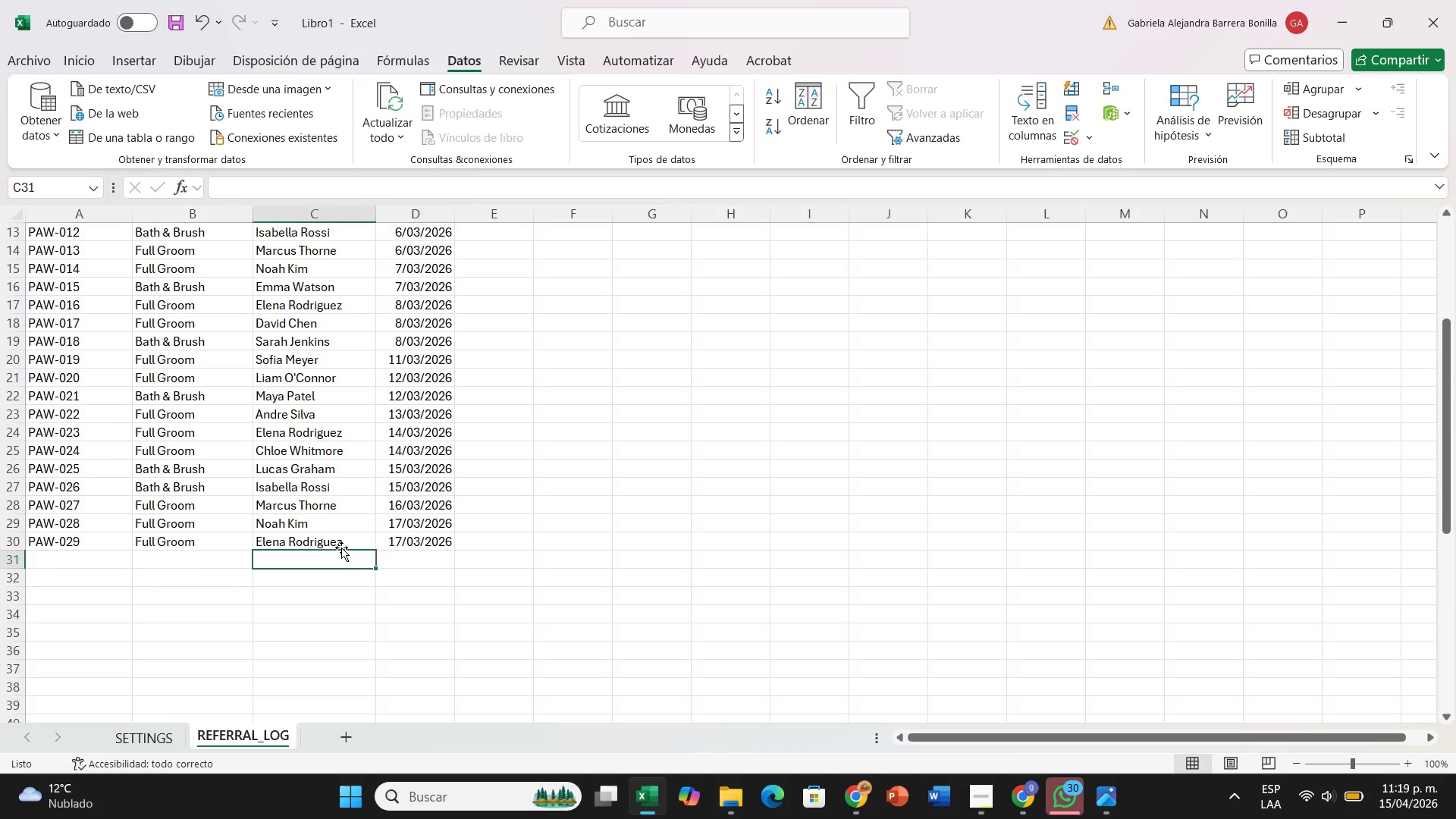 
hold_key(key=ArrowLeft, duration=0.7)
 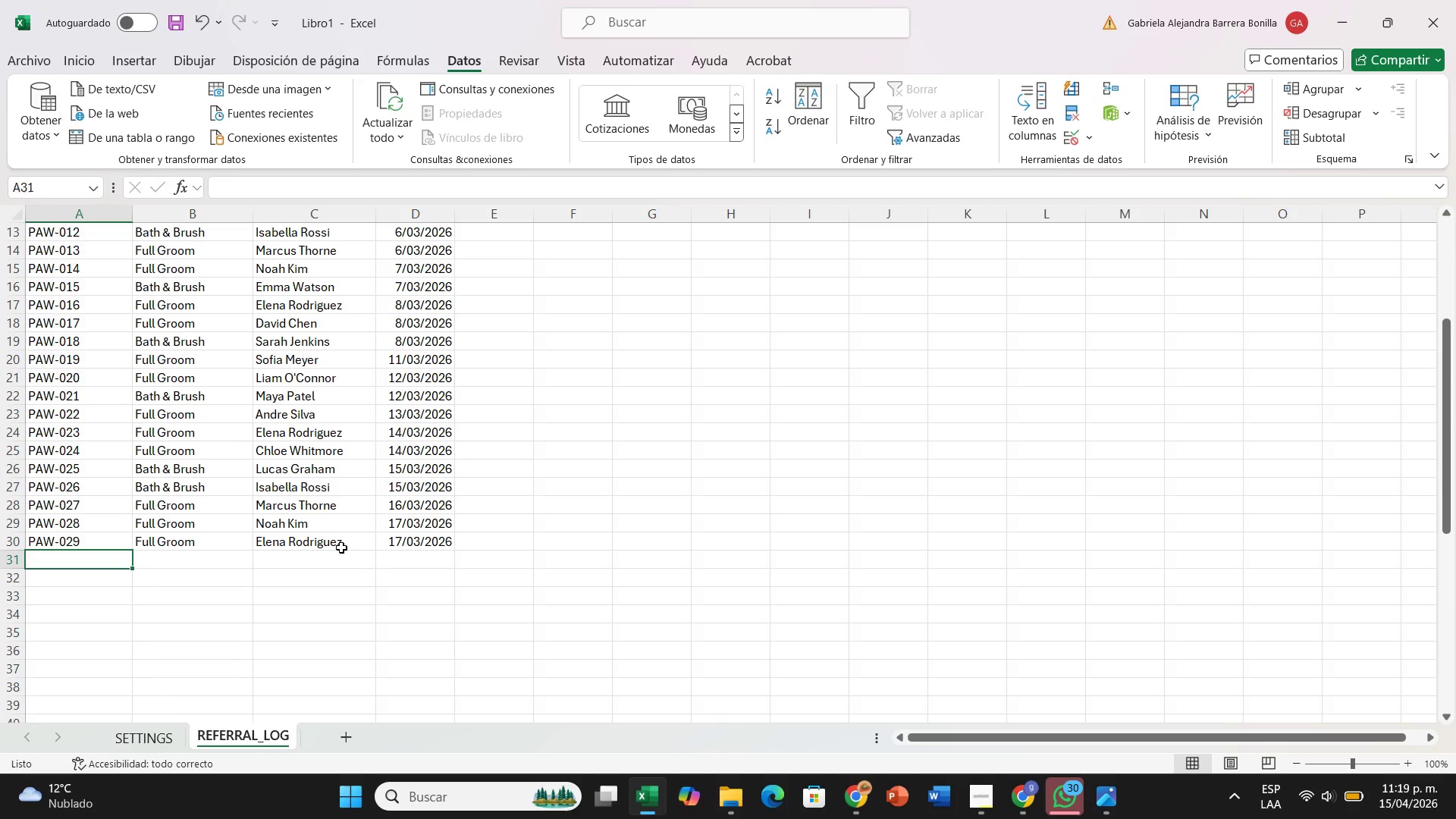 
type(PAW-030)
 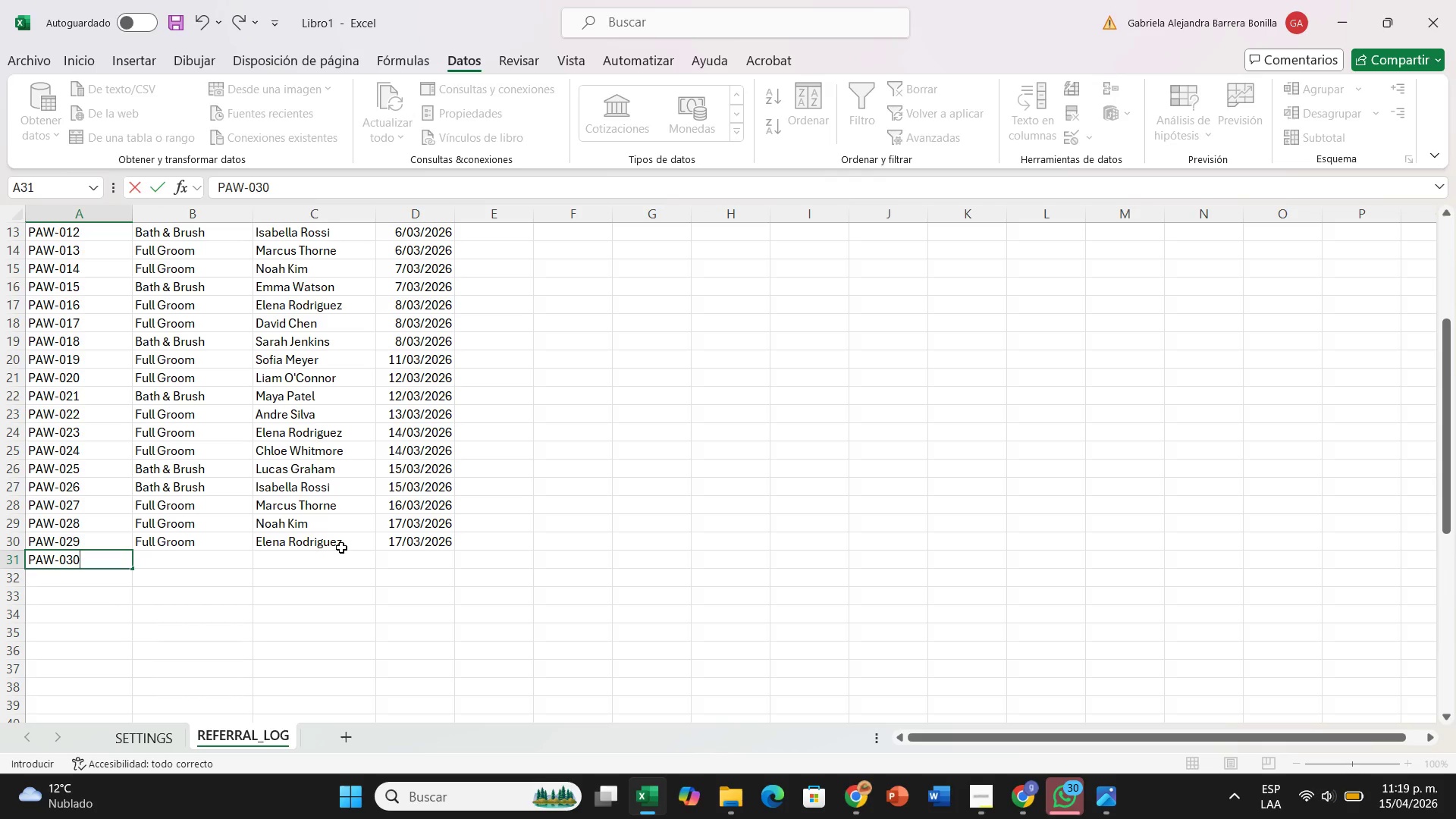 
key(ArrowRight)
 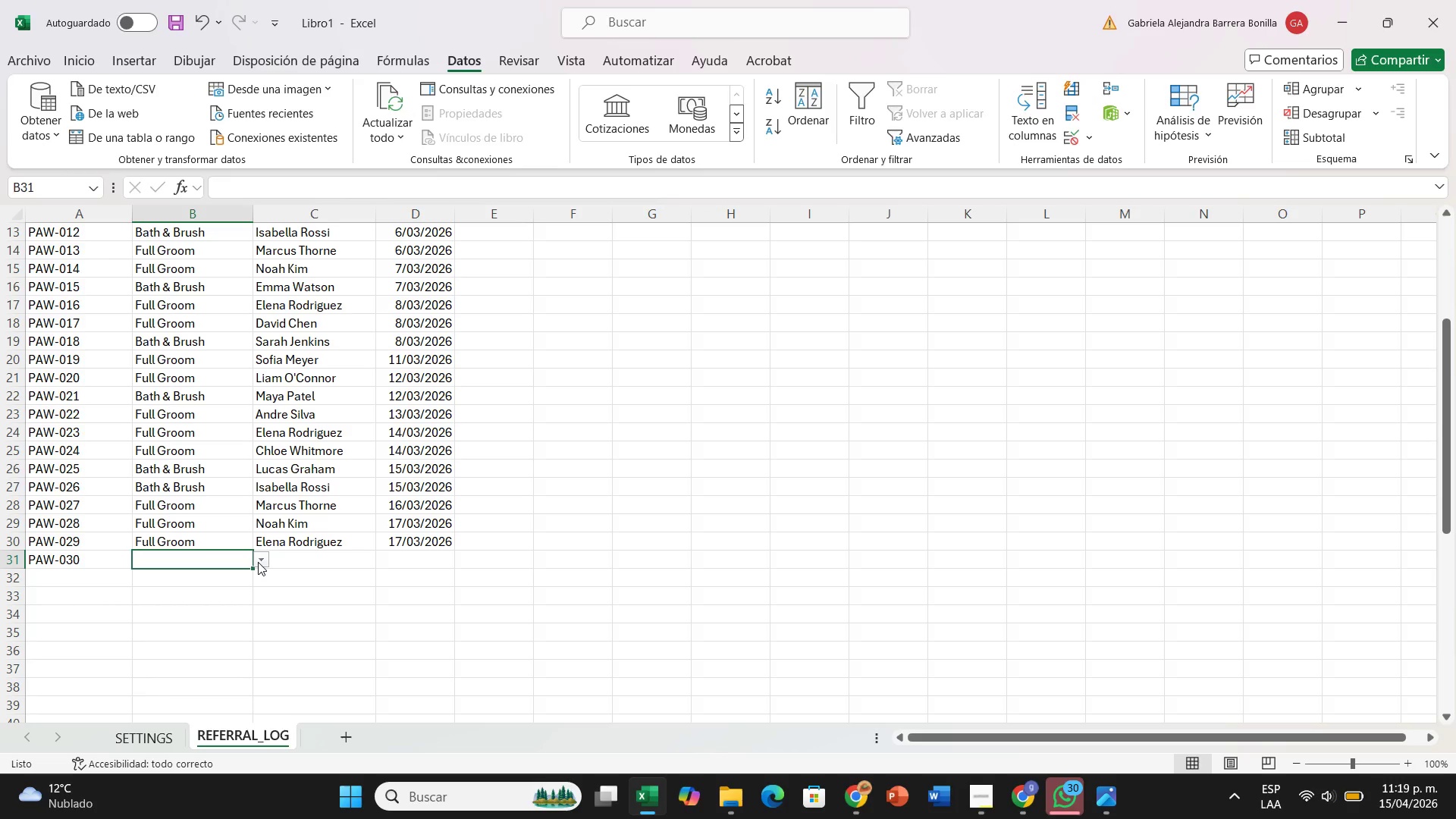 
left_click([258, 562])
 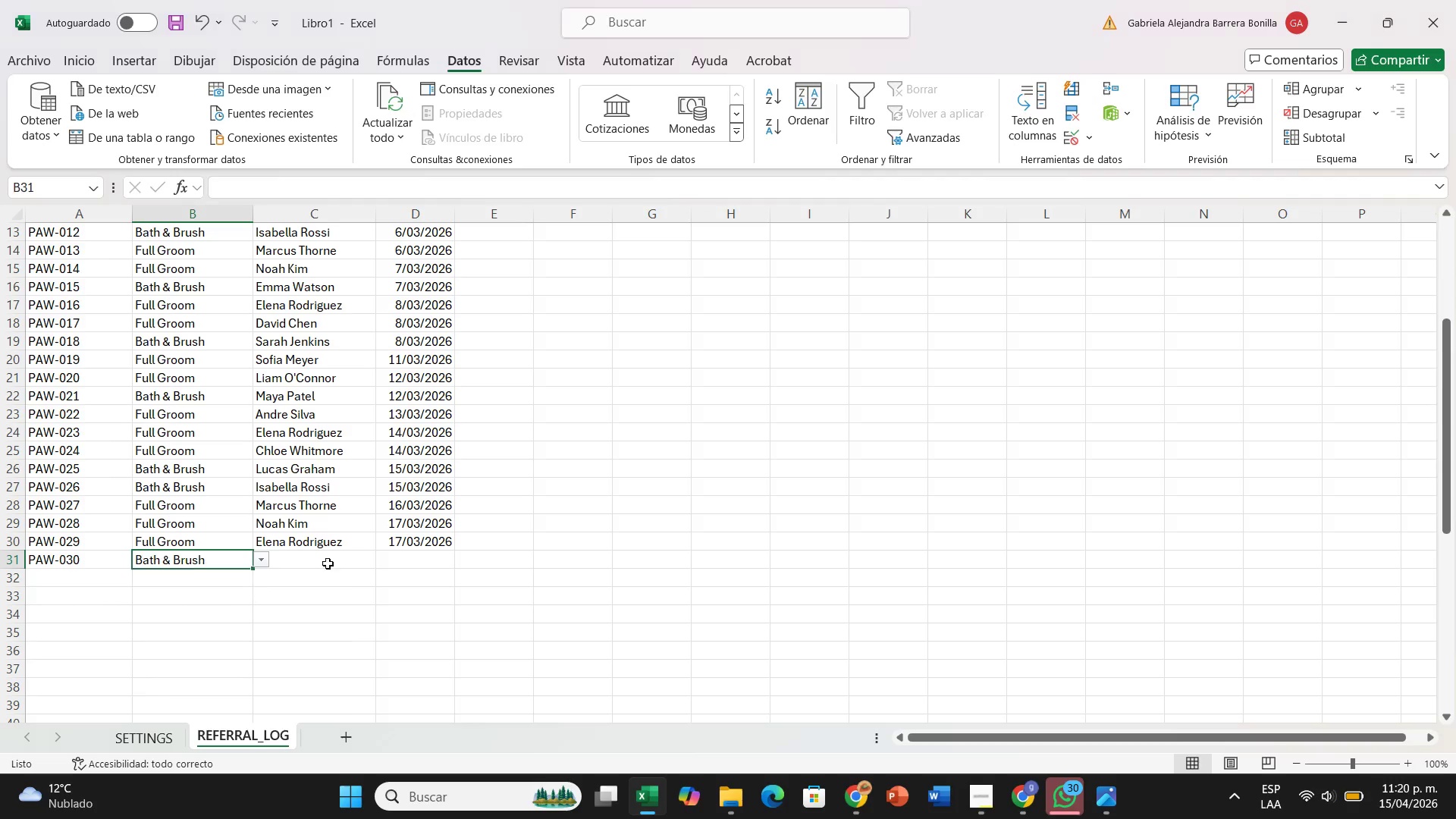 
double_click([334, 556])
 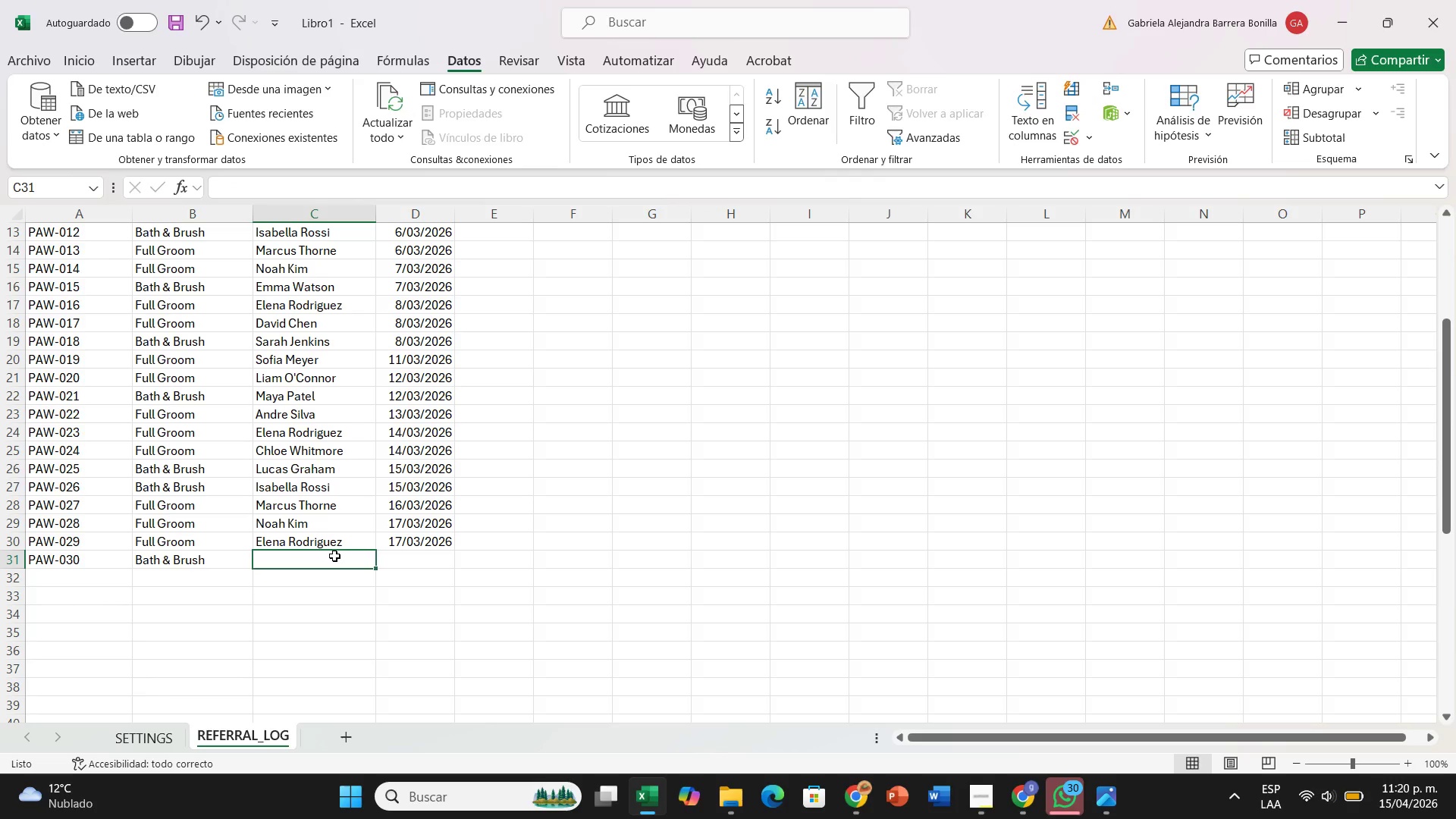 
type(Emm)
 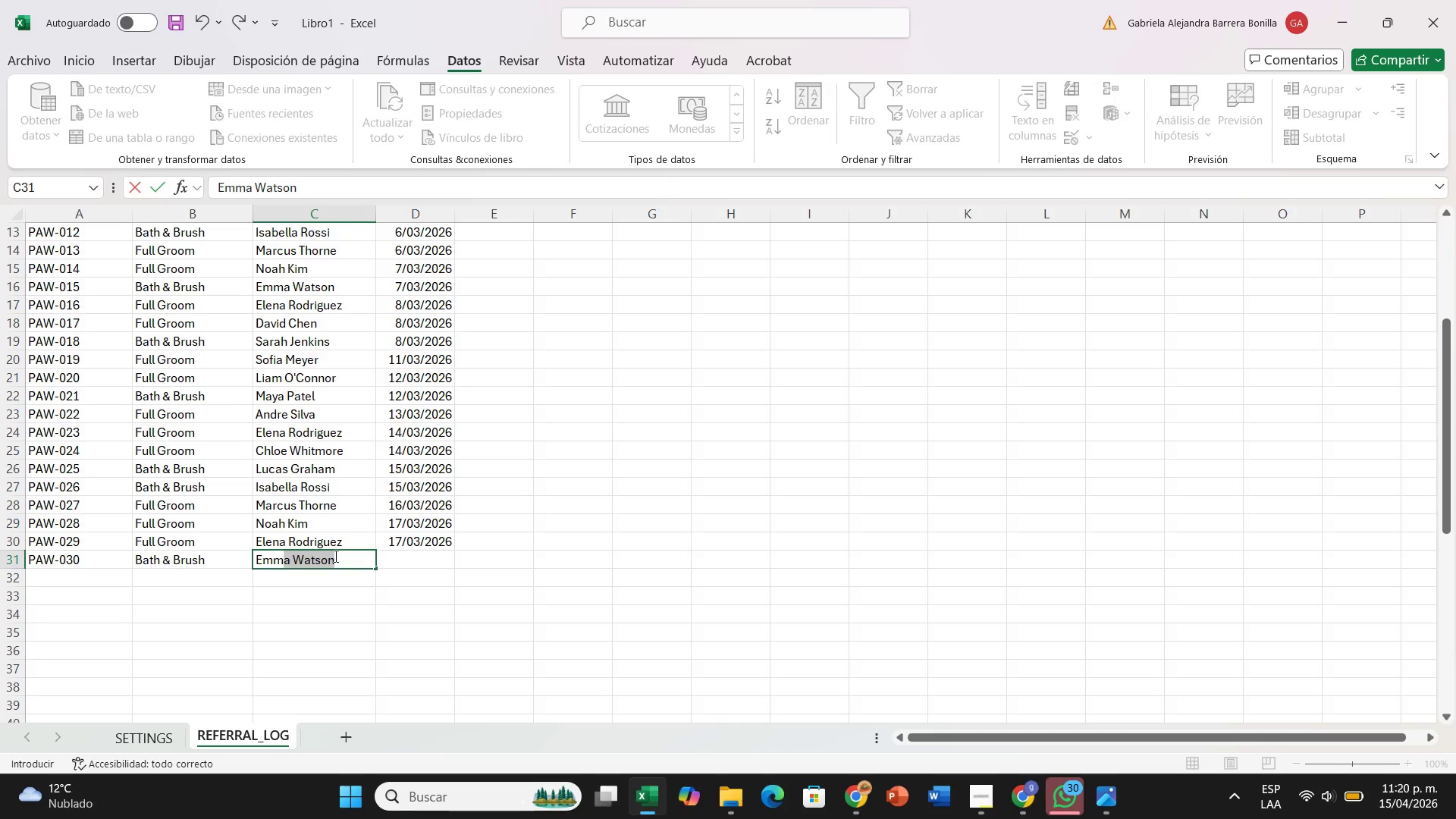 
key(ArrowRight)
 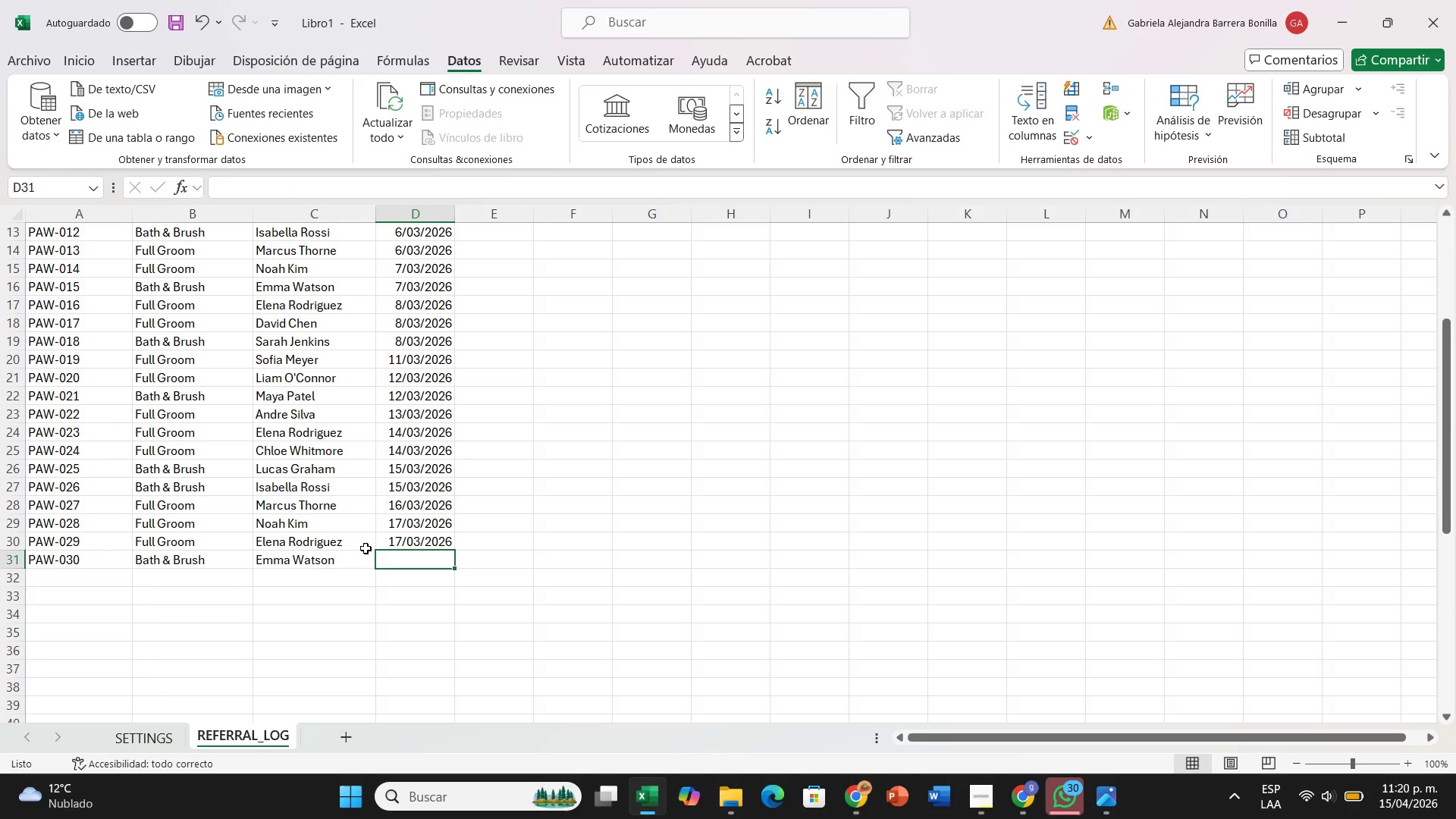 
type(18&3&26)
 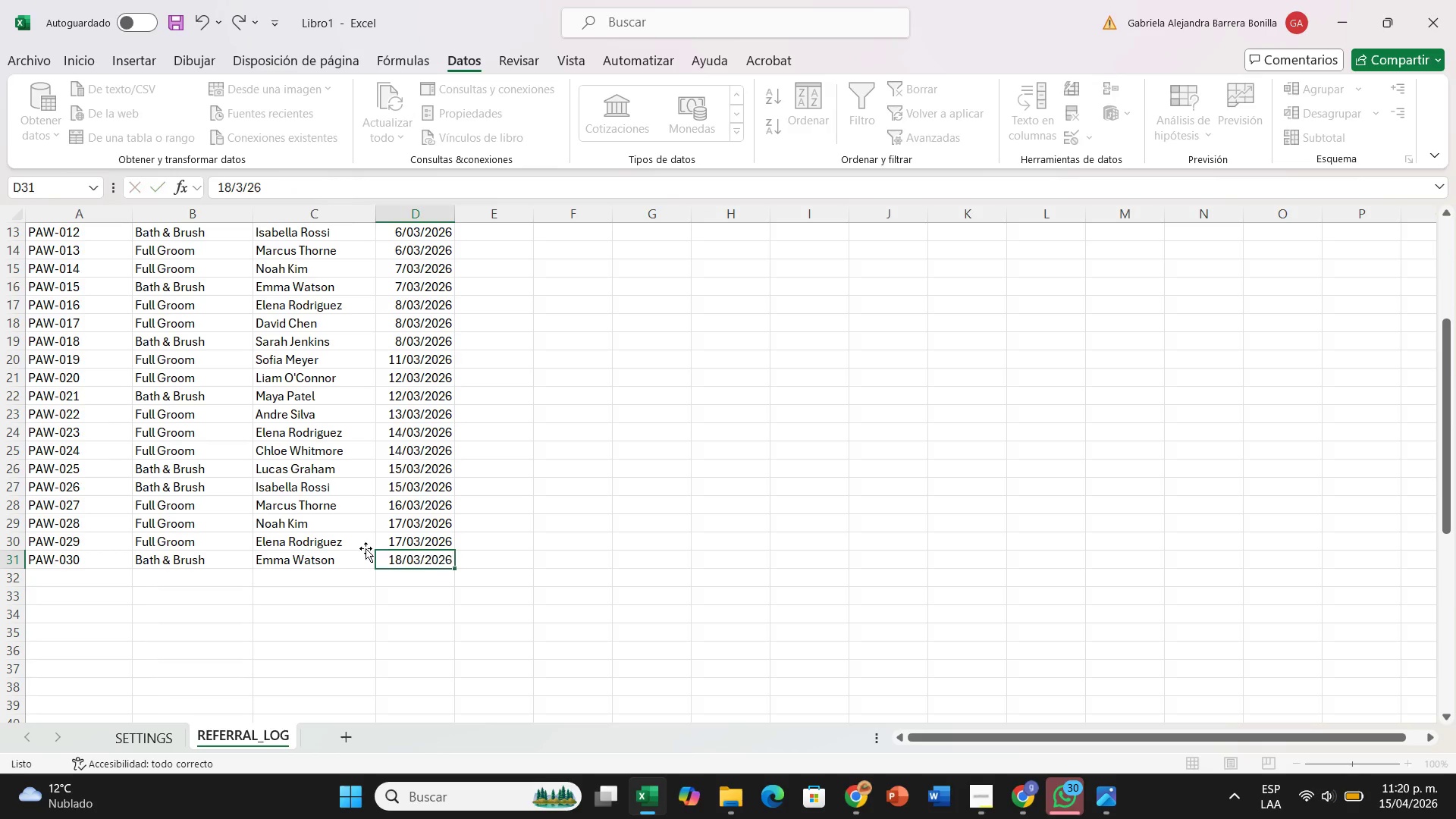 
 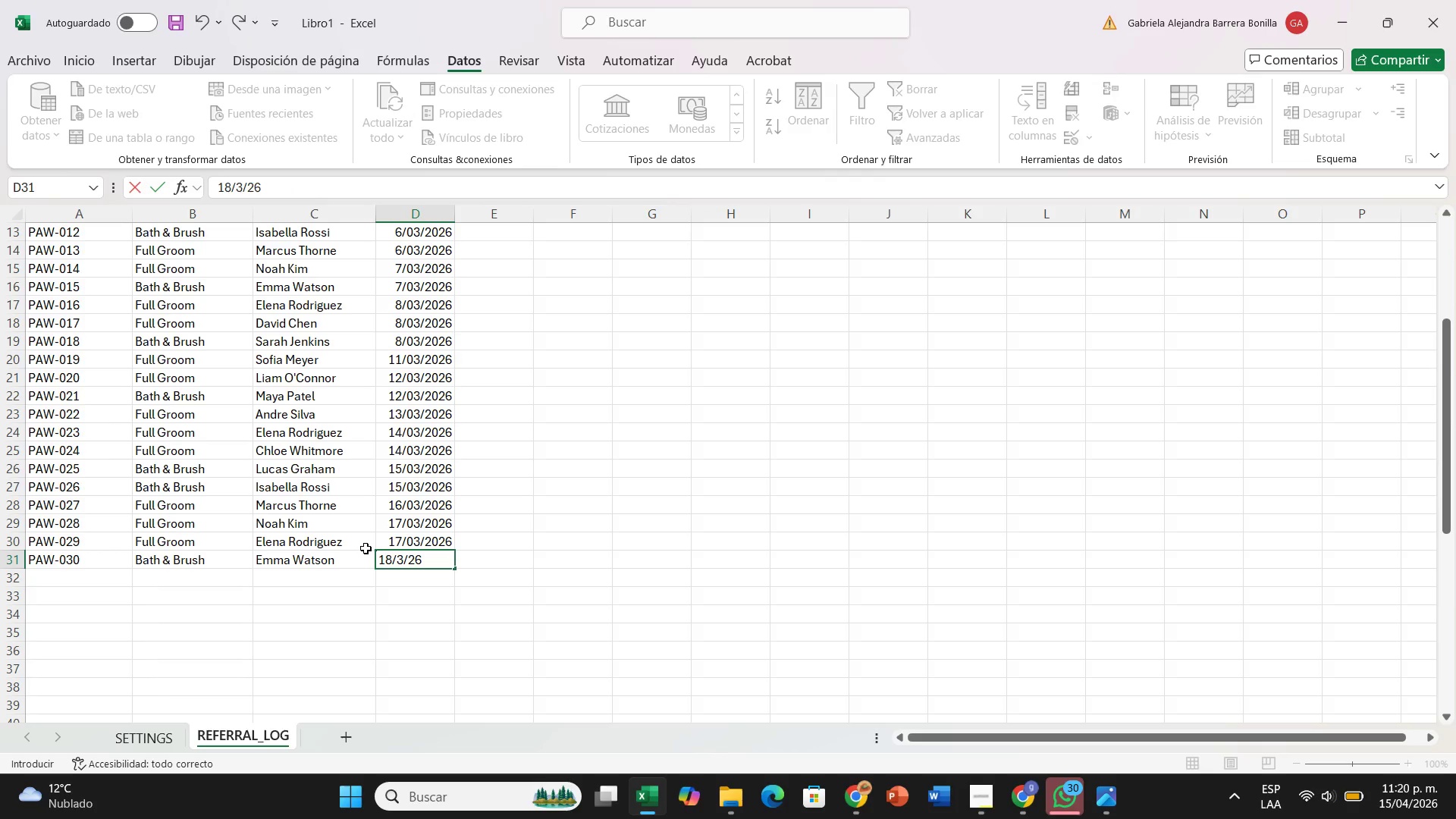 
hold_key(key=ArrowLeft, duration=0.61)
 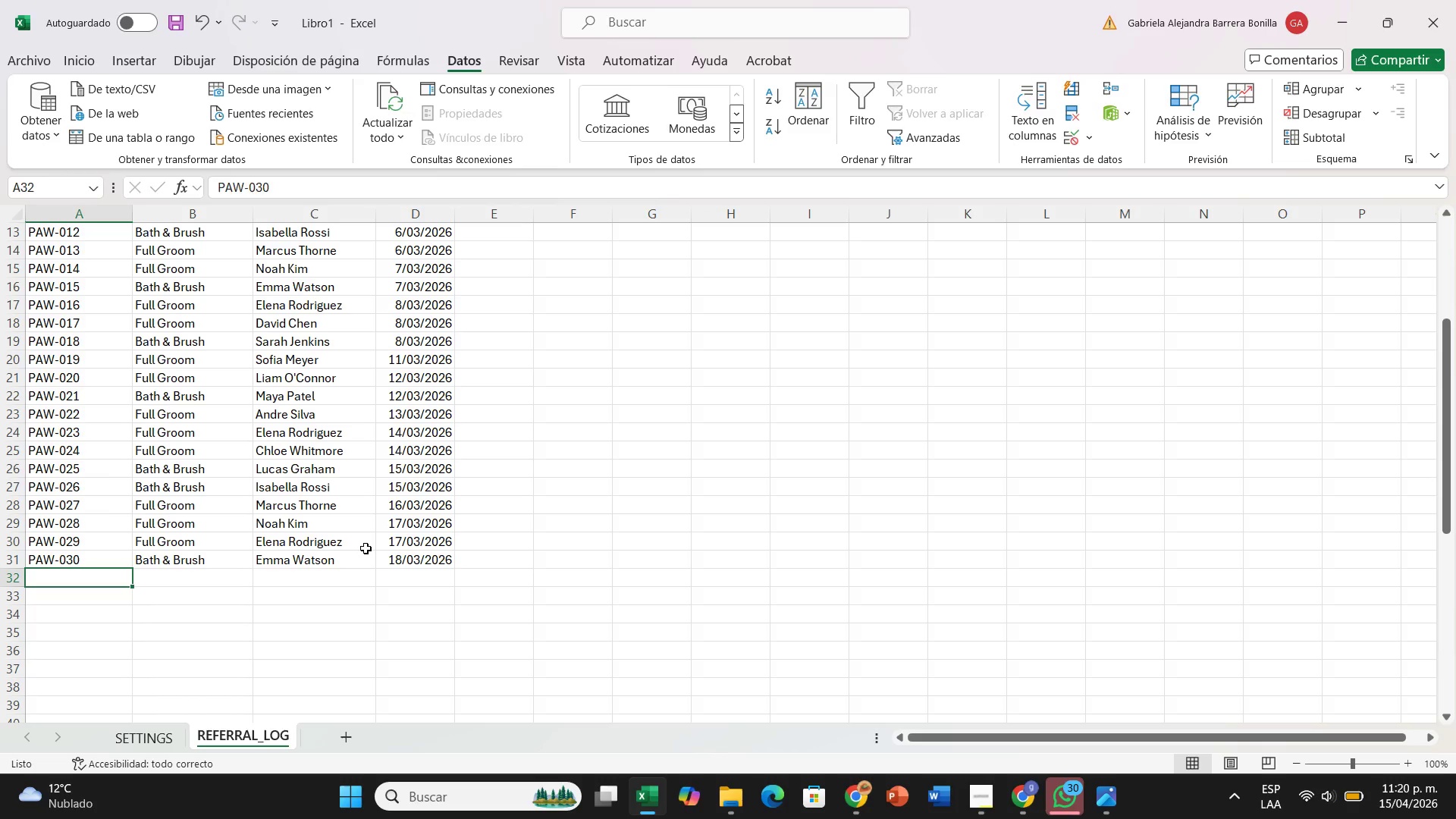 
key(ArrowDown)
 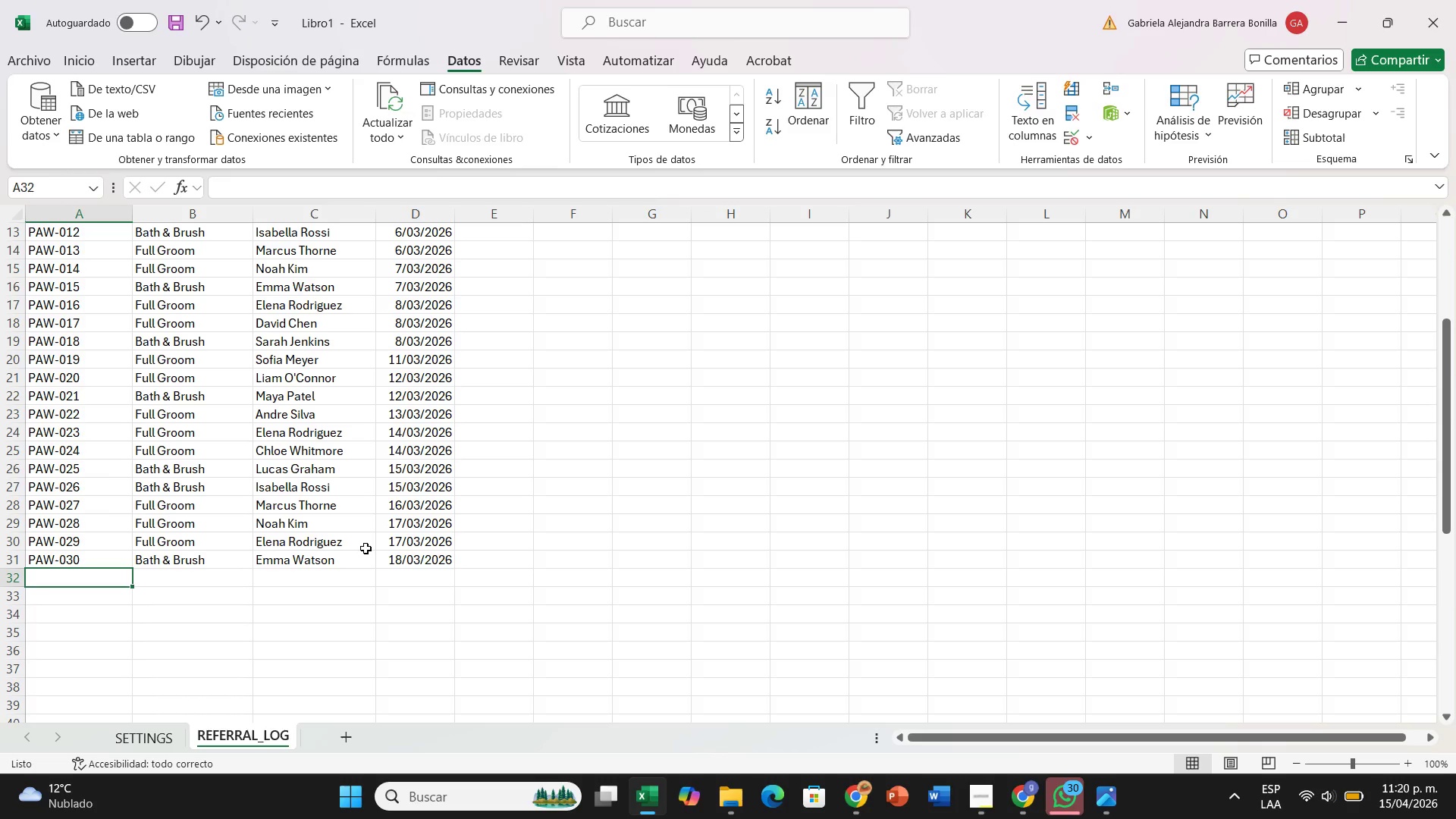 
type(;AW)
key(Backspace)
key(Backspace)
key(Backspace)
type(PAW-031)
 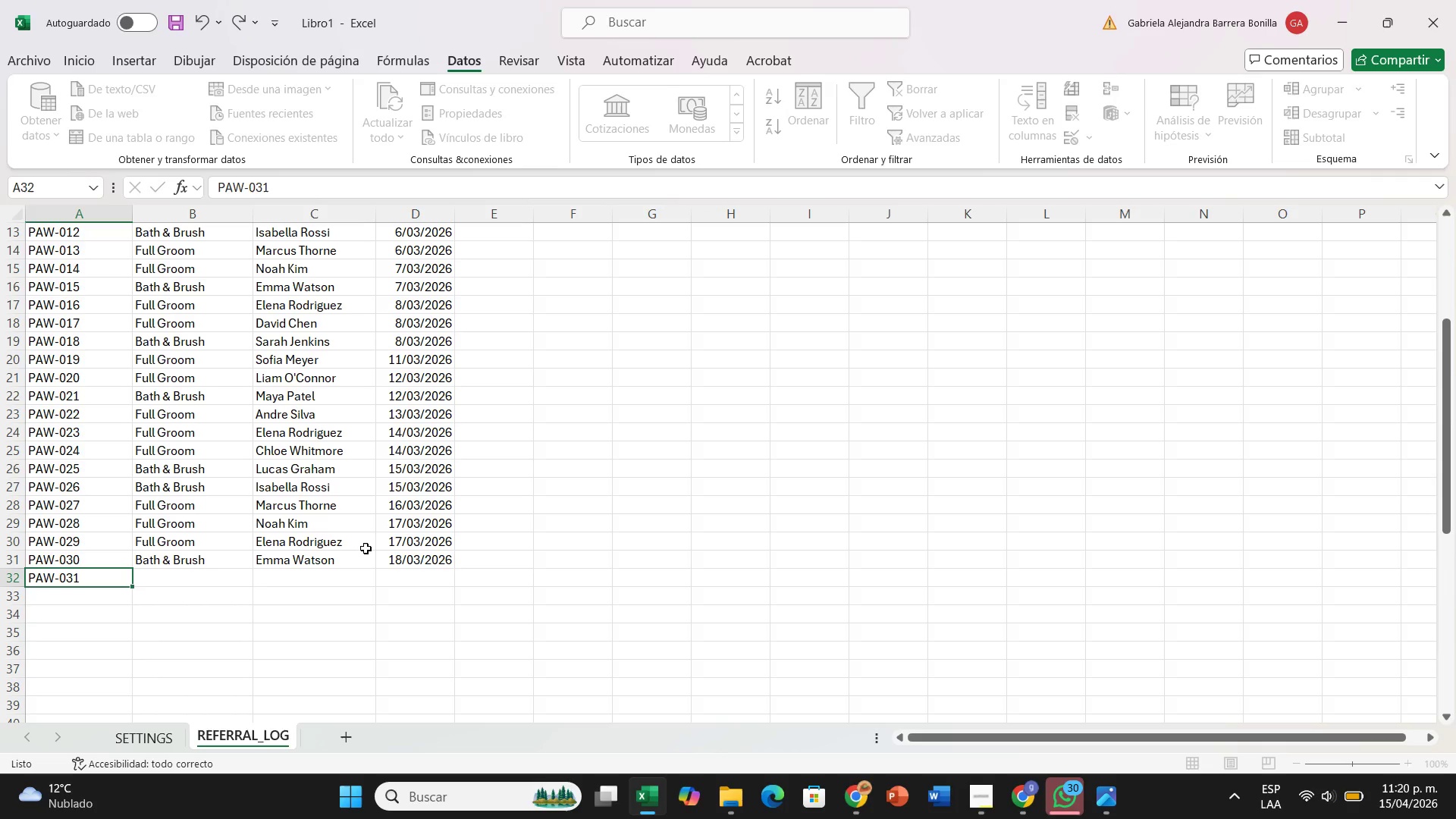 
key(ArrowRight)
 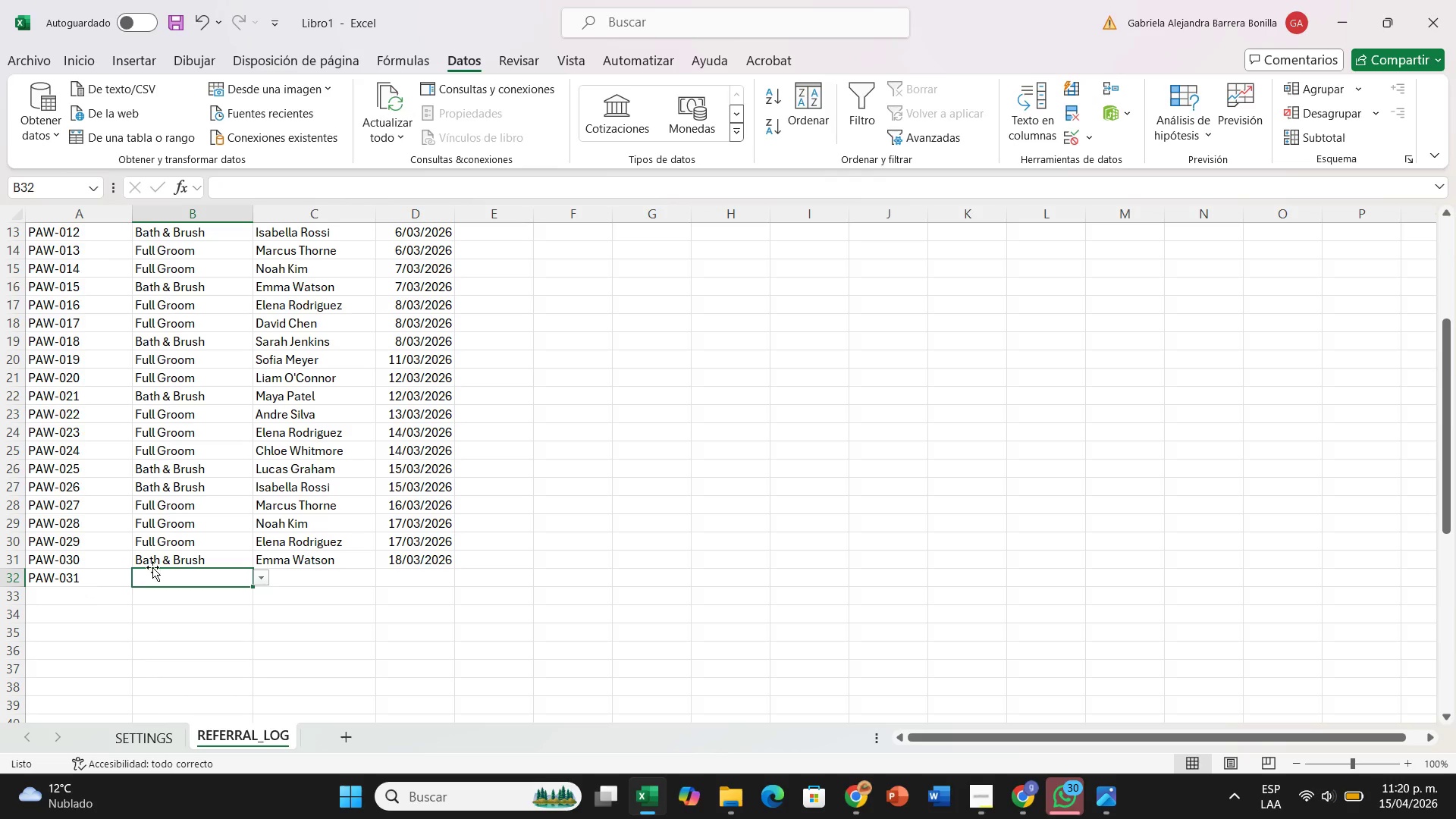 
wait(5.27)
 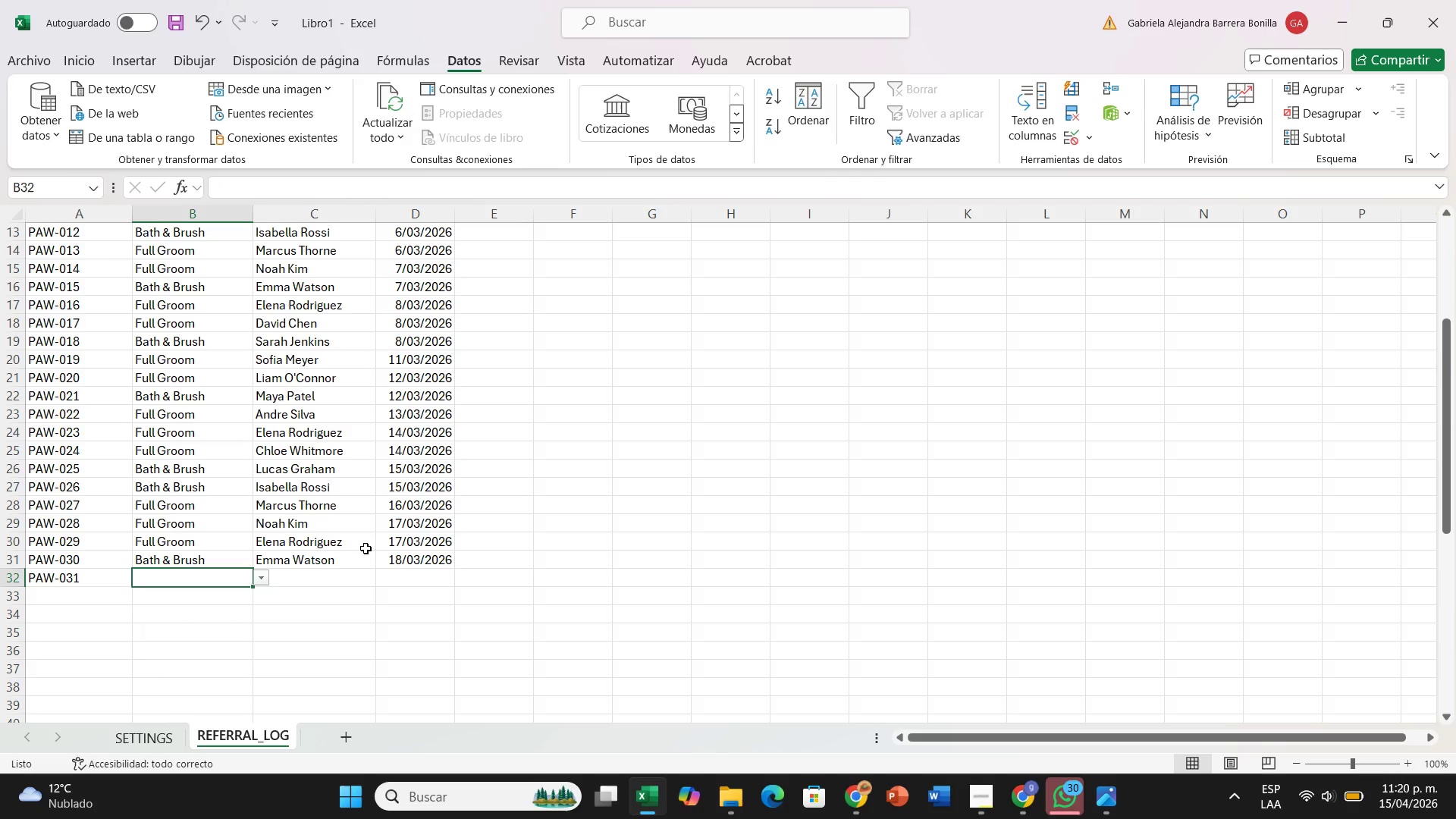 
left_click([267, 579])
 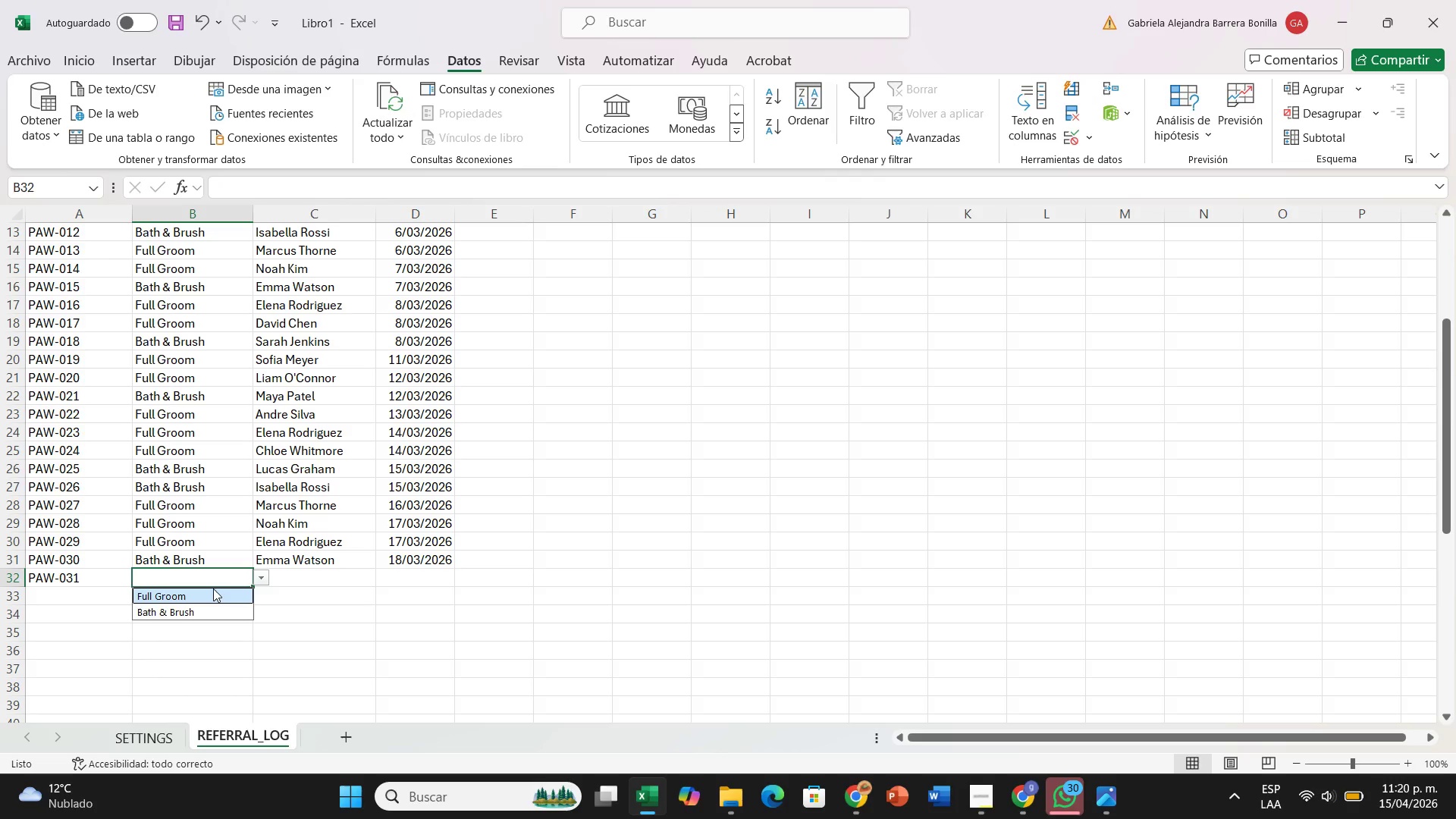 
left_click([213, 588])
 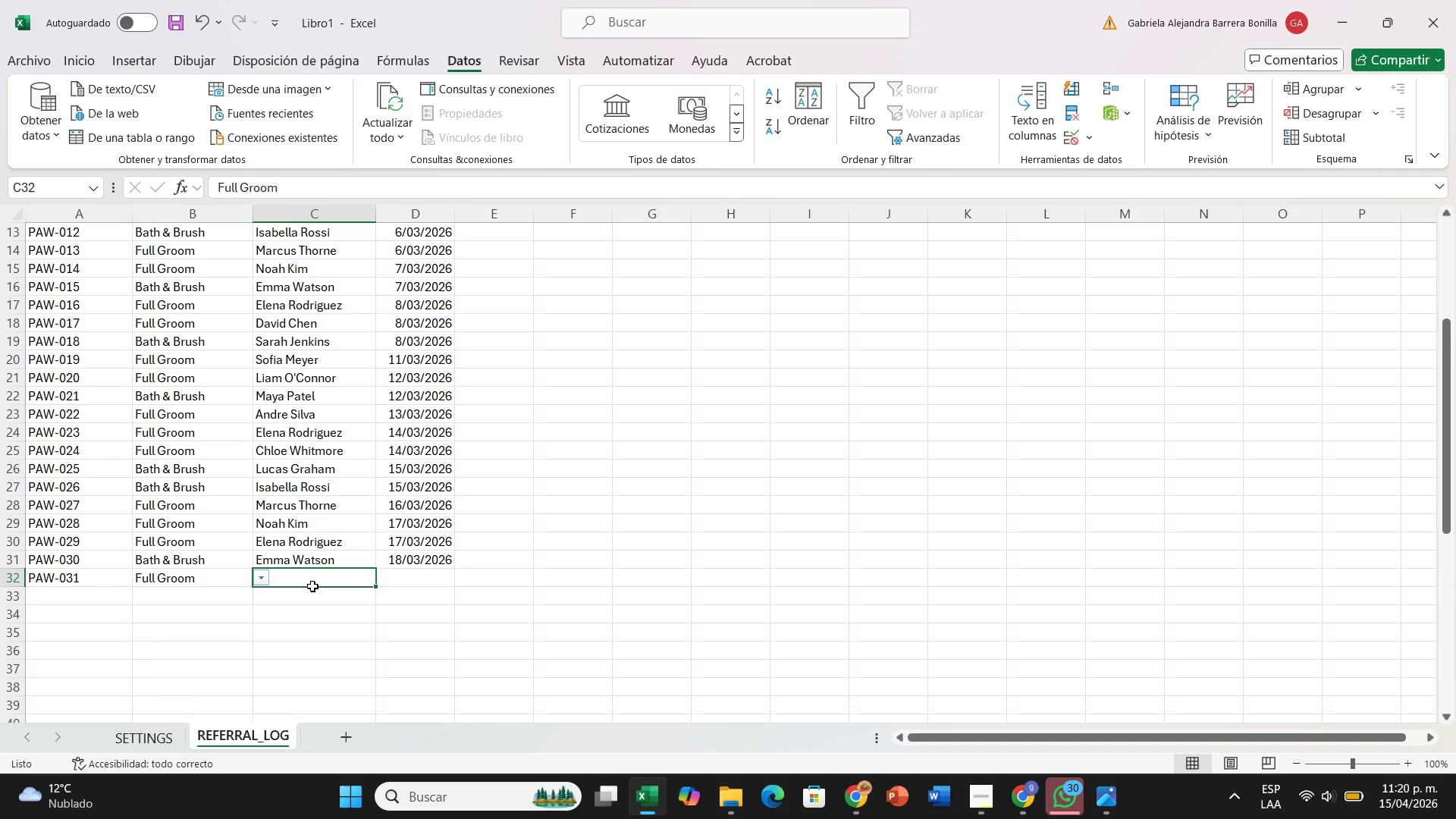 
left_click([312, 586])
 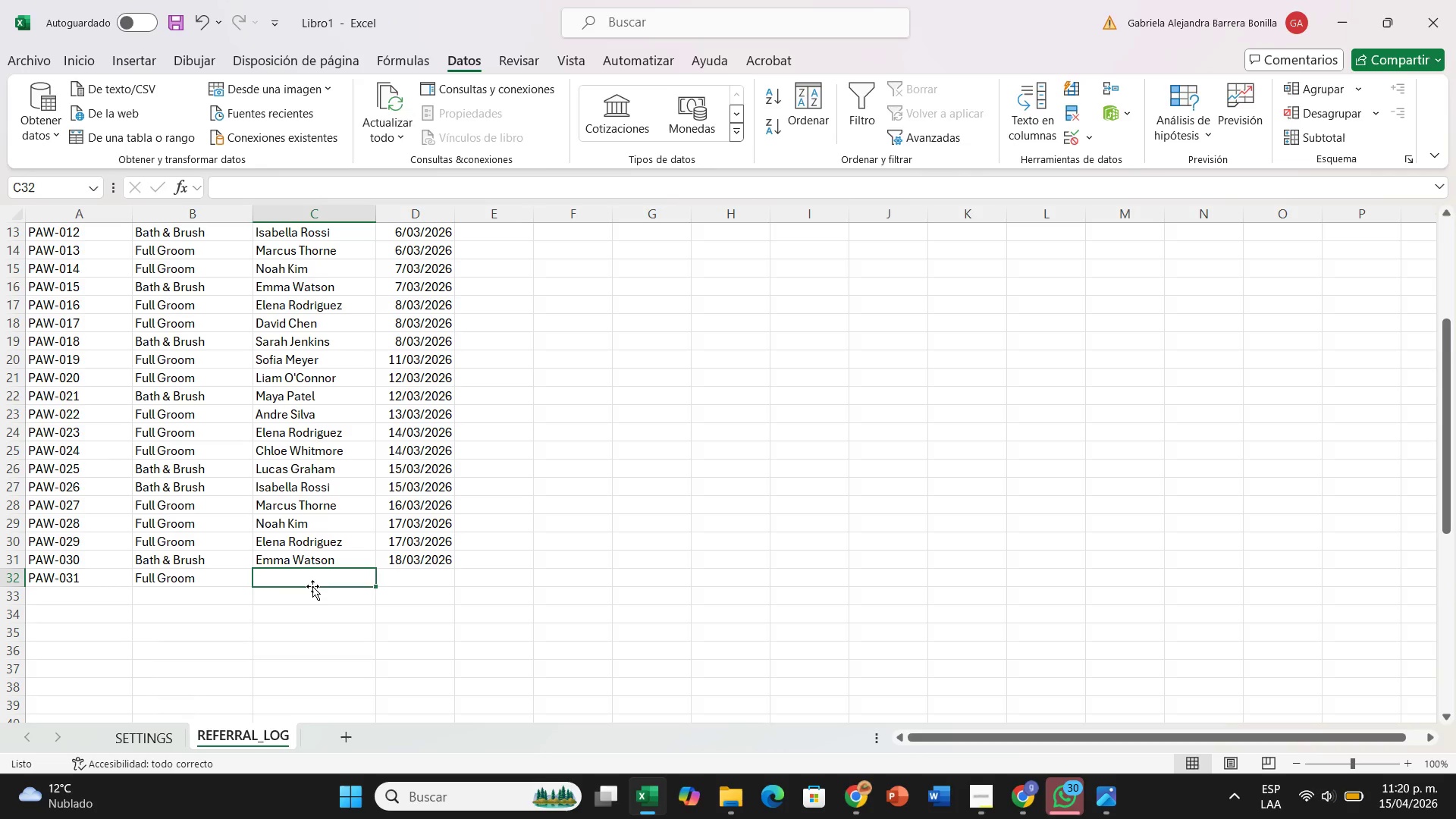 
type(Davi)
 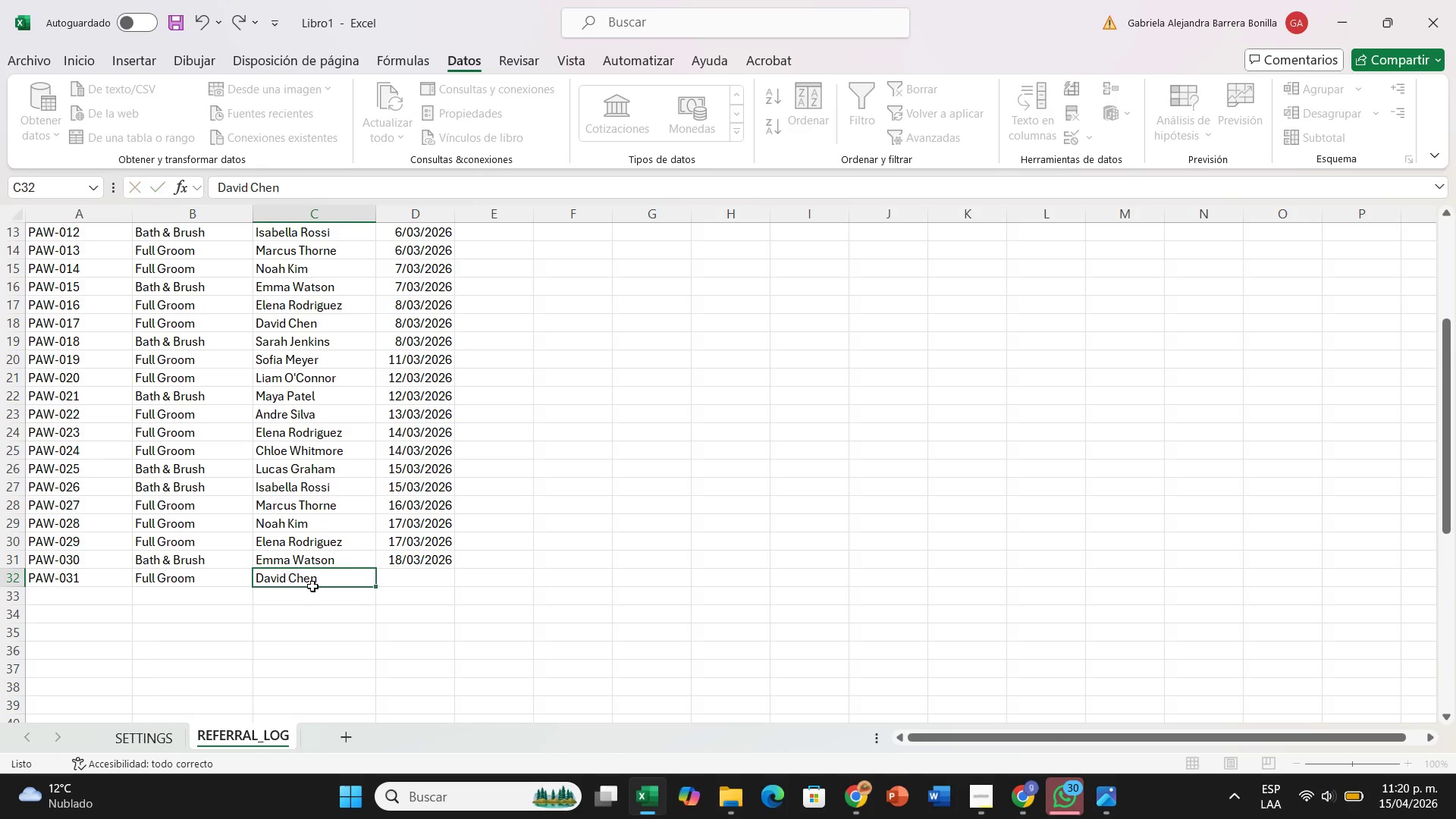 
key(ArrowRight)
 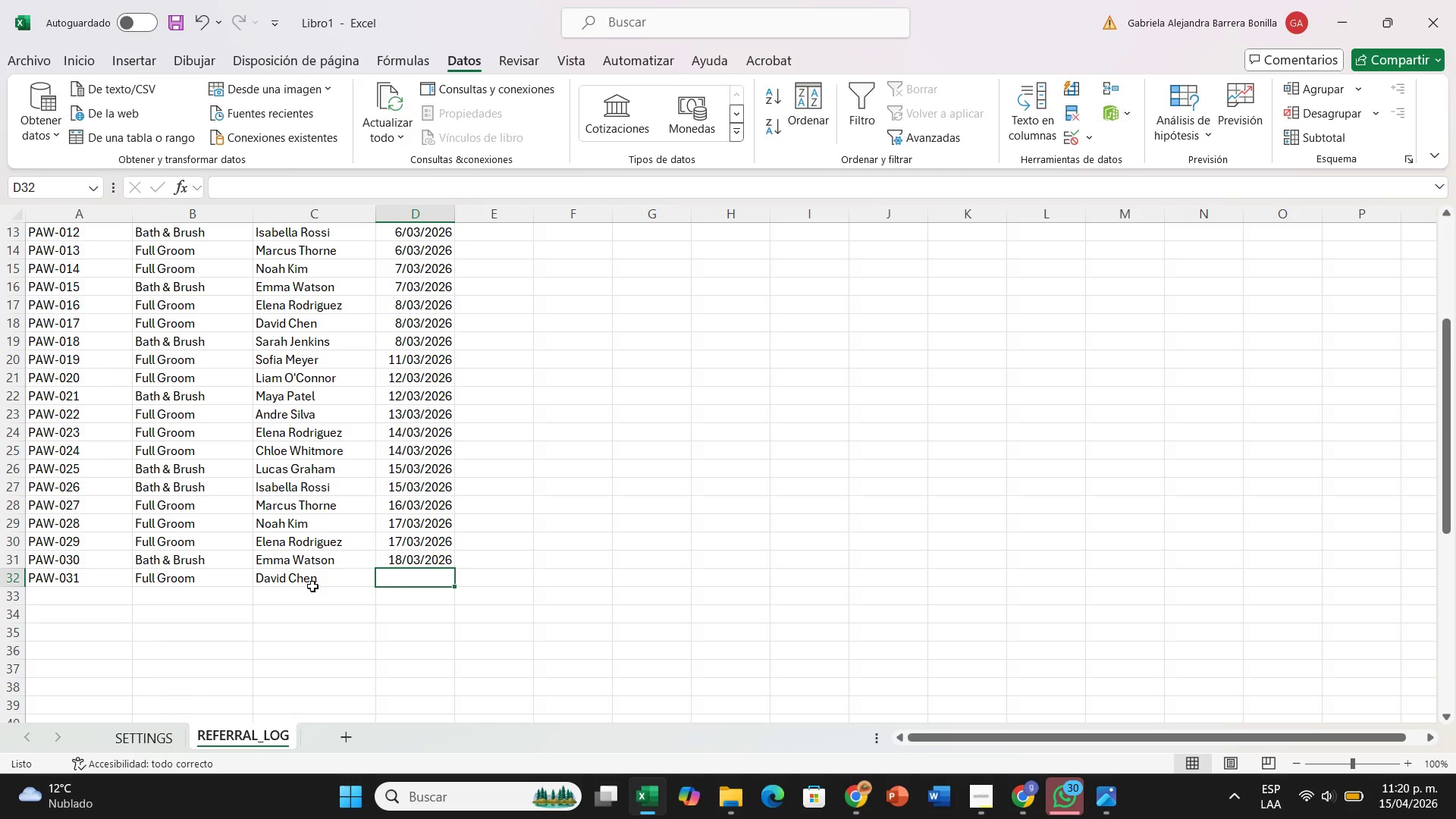 
type(18&3&26)
 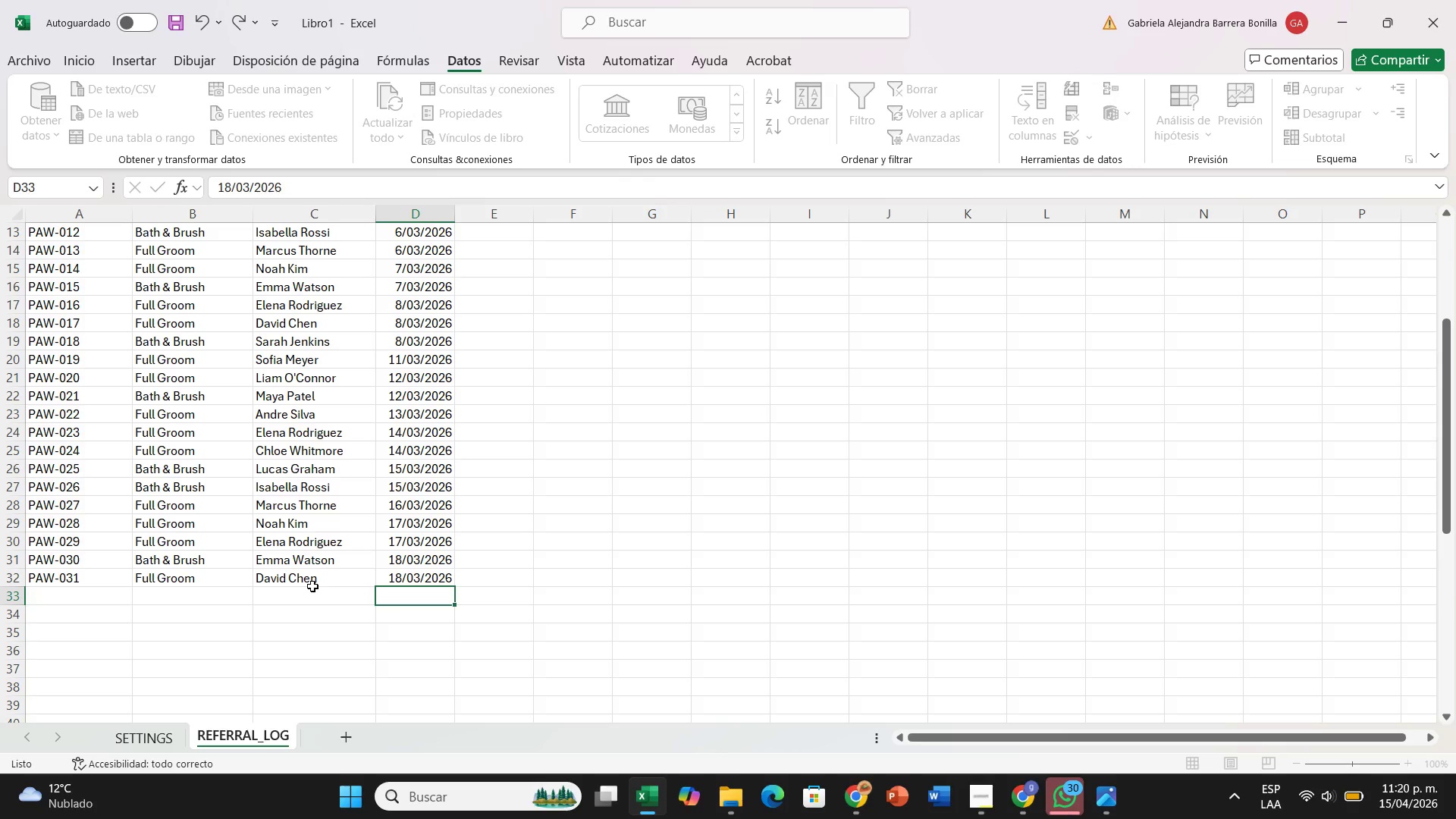 
 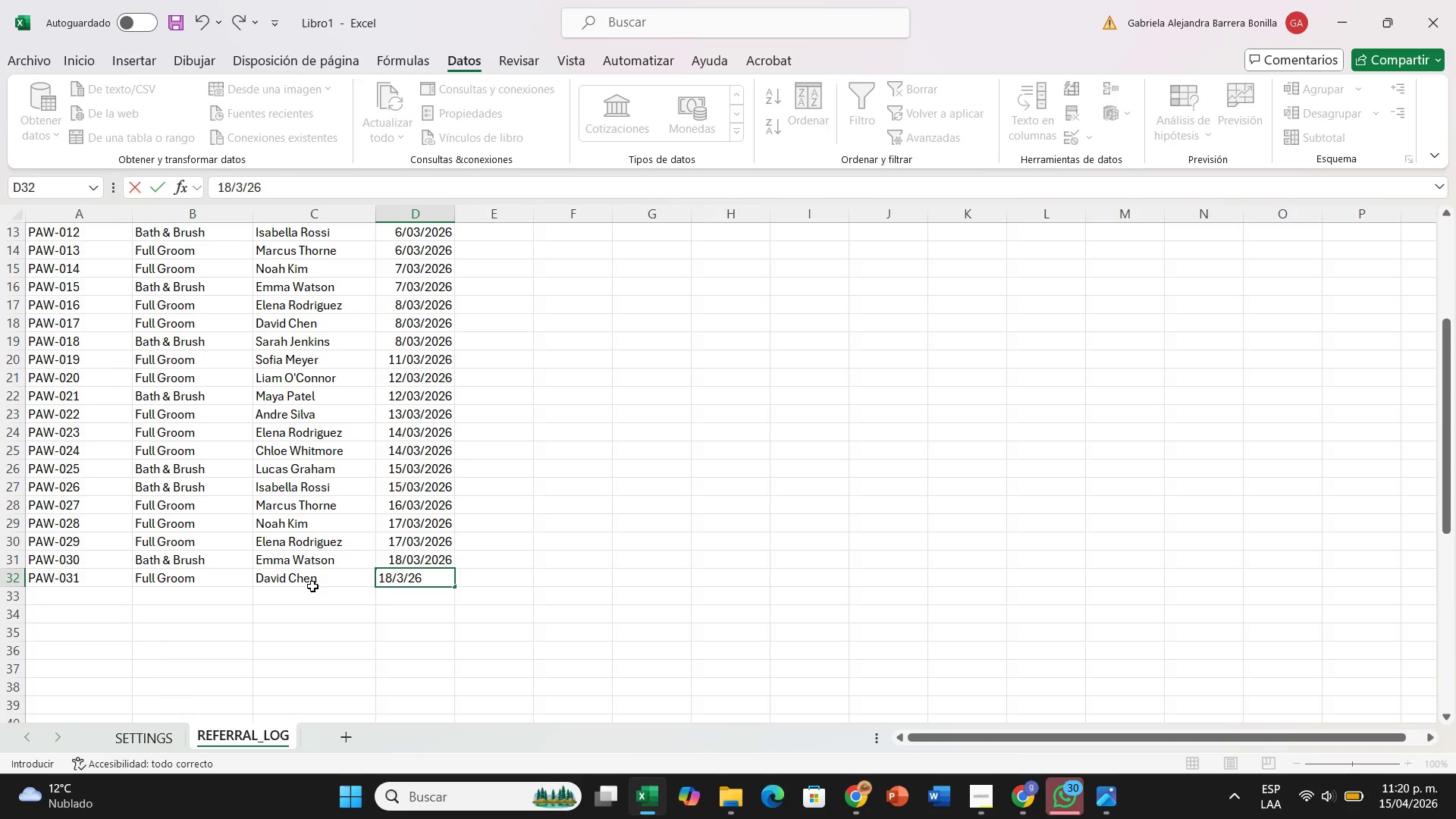 
key(ArrowDown)
 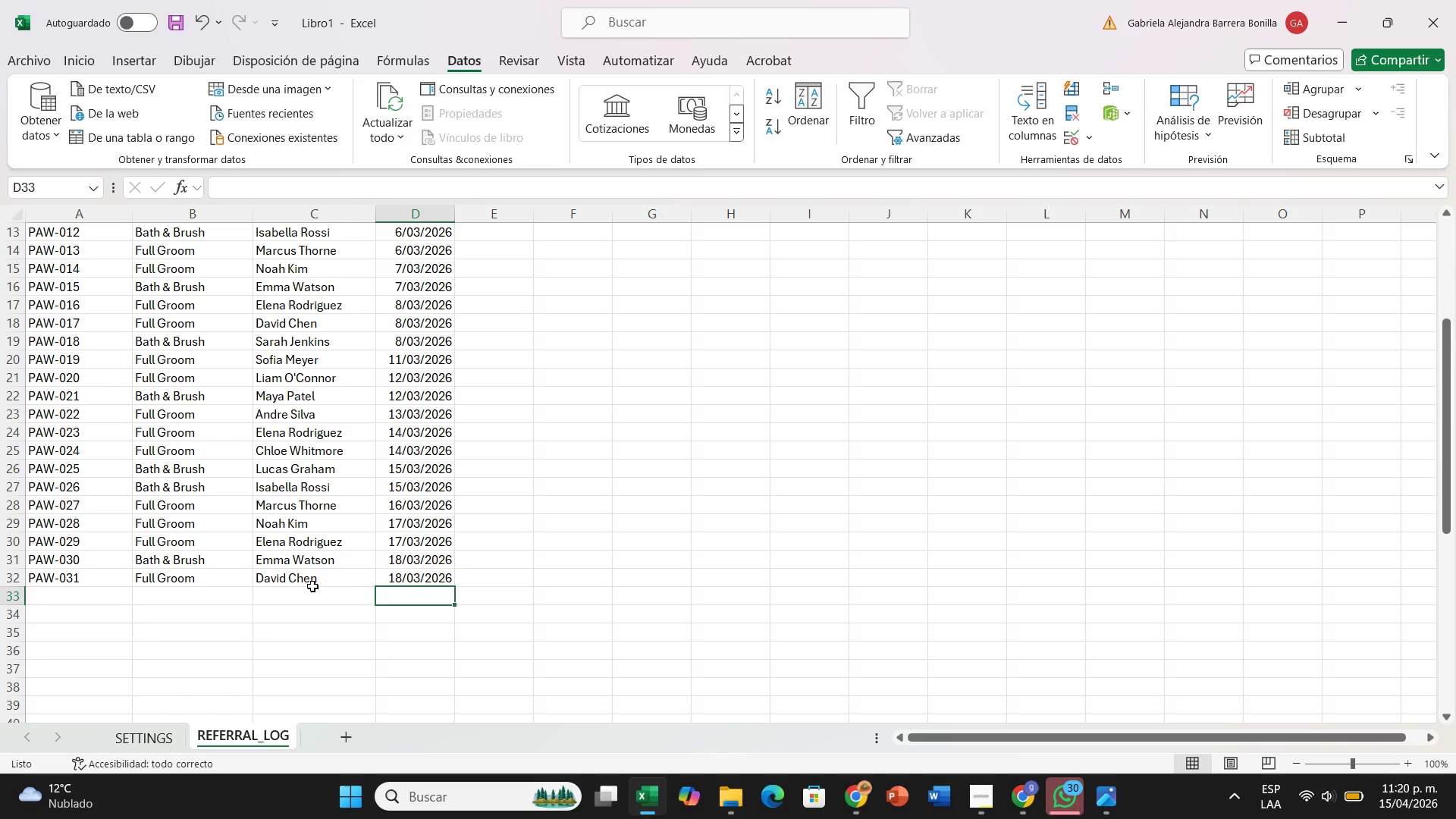 
hold_key(key=ArrowLeft, duration=0.66)
 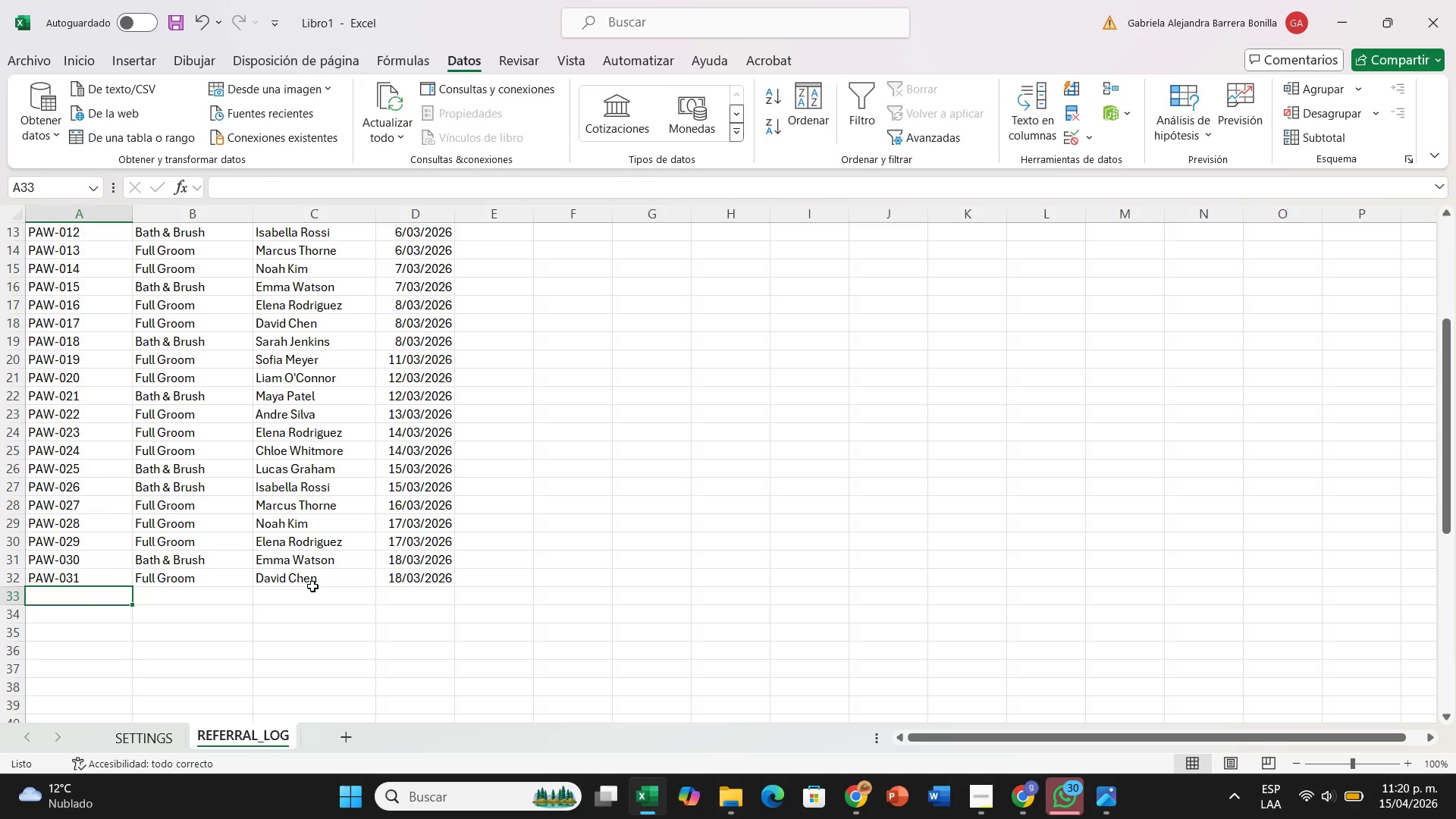 
type(PAW-031)
key(Backspace)
type(2)
 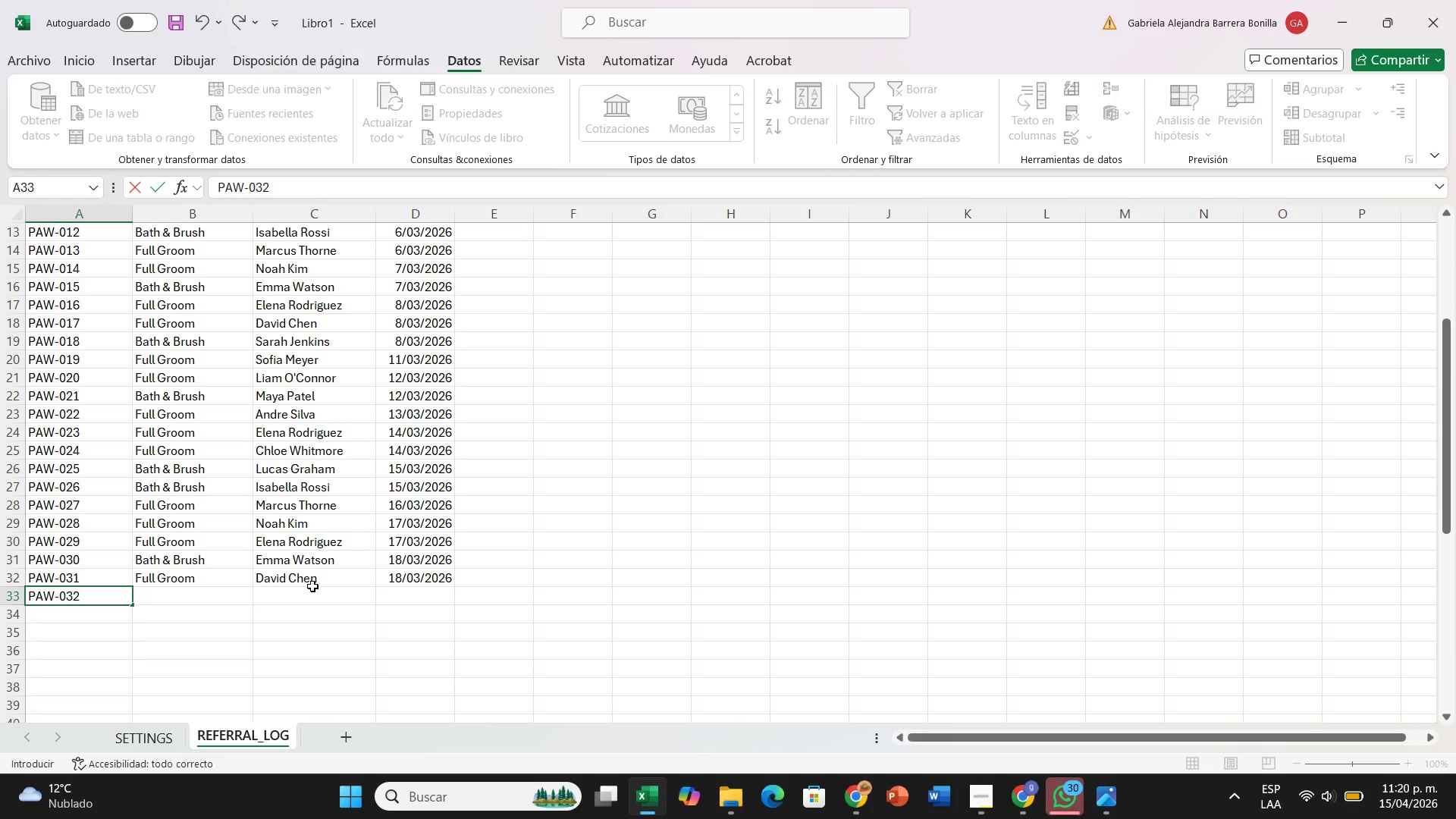 
key(ArrowRight)
 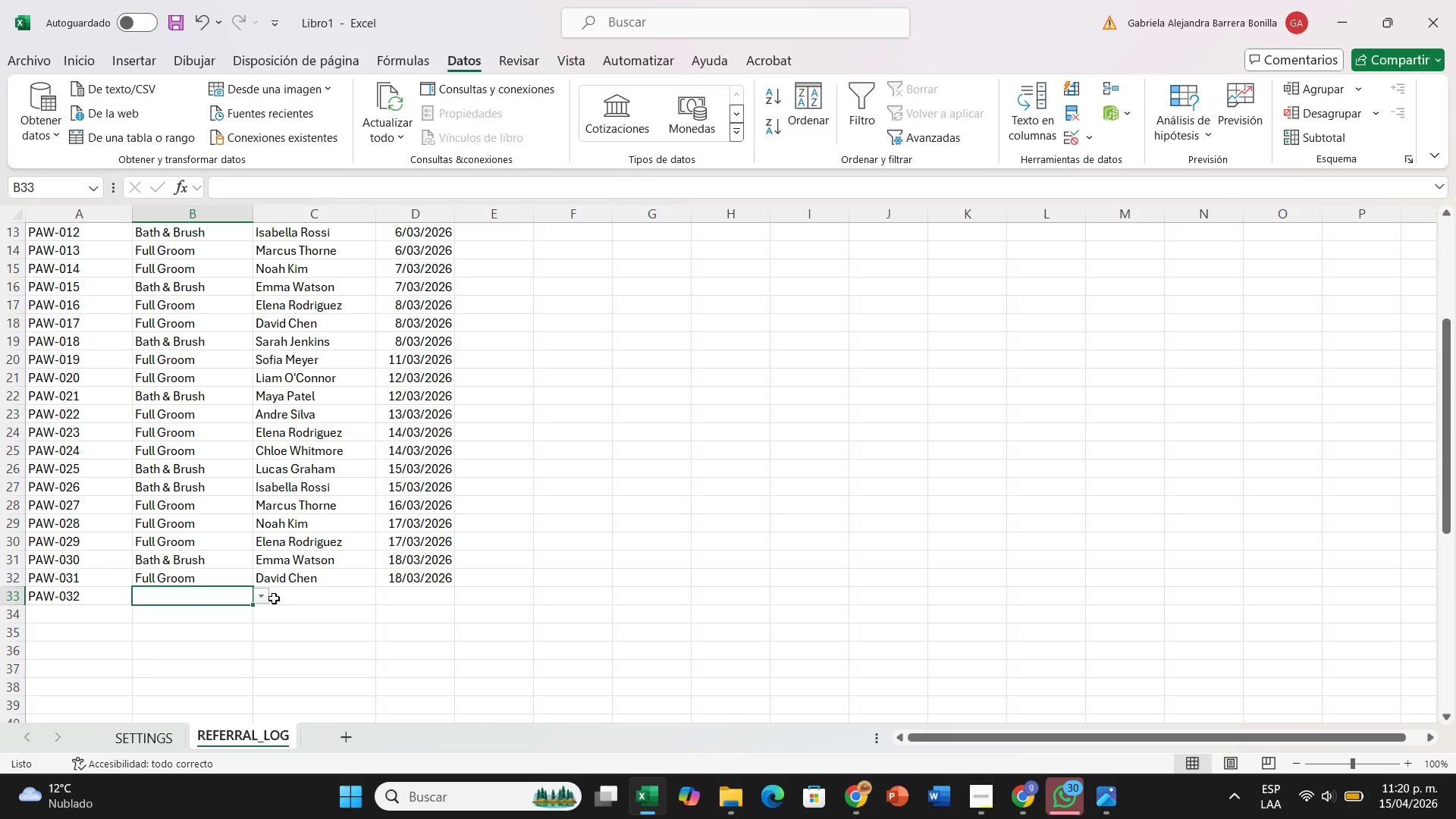 
left_click([264, 596])
 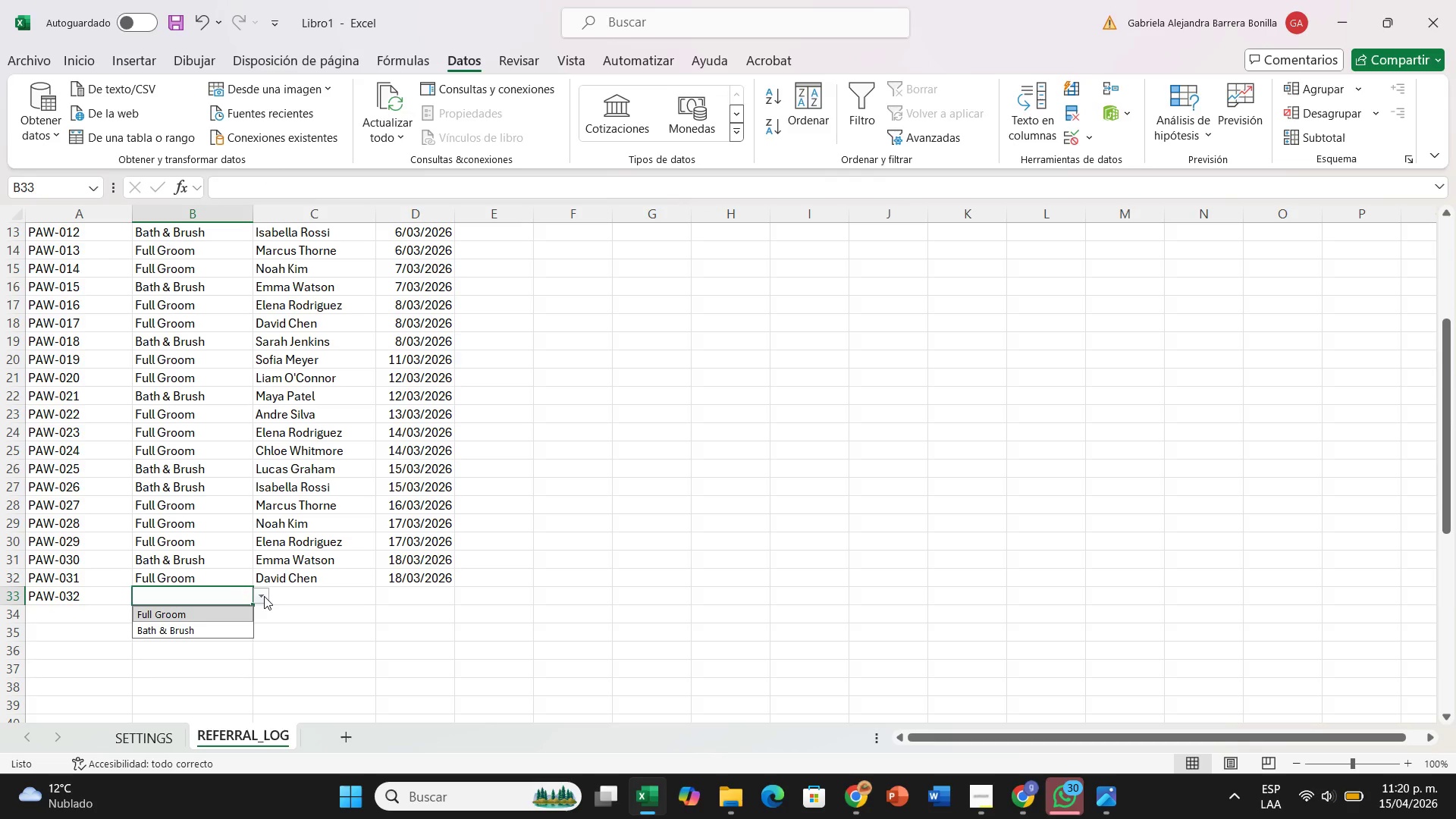 
left_click([212, 633])
 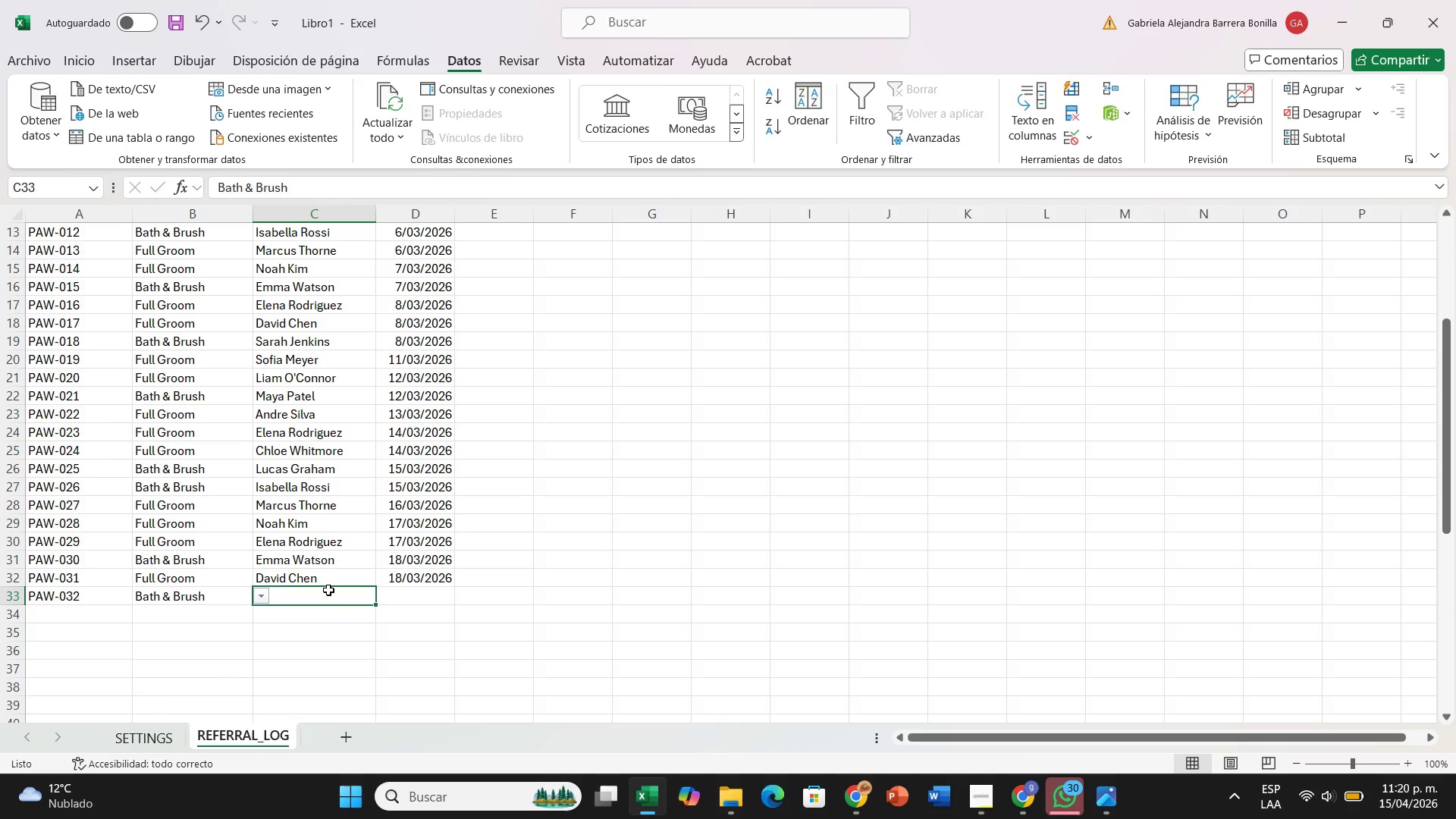 
left_click([328, 590])
 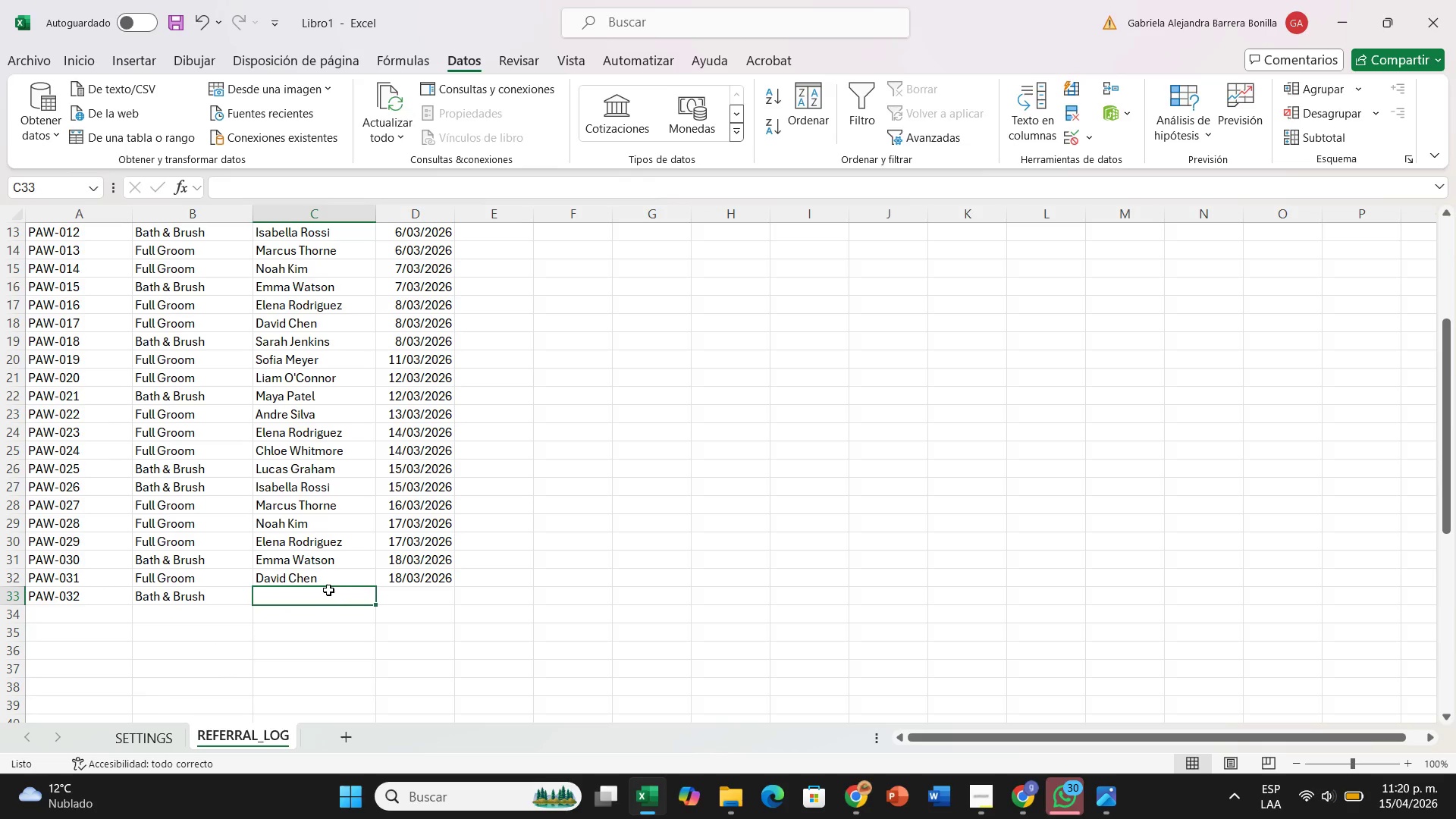 
key(S)
 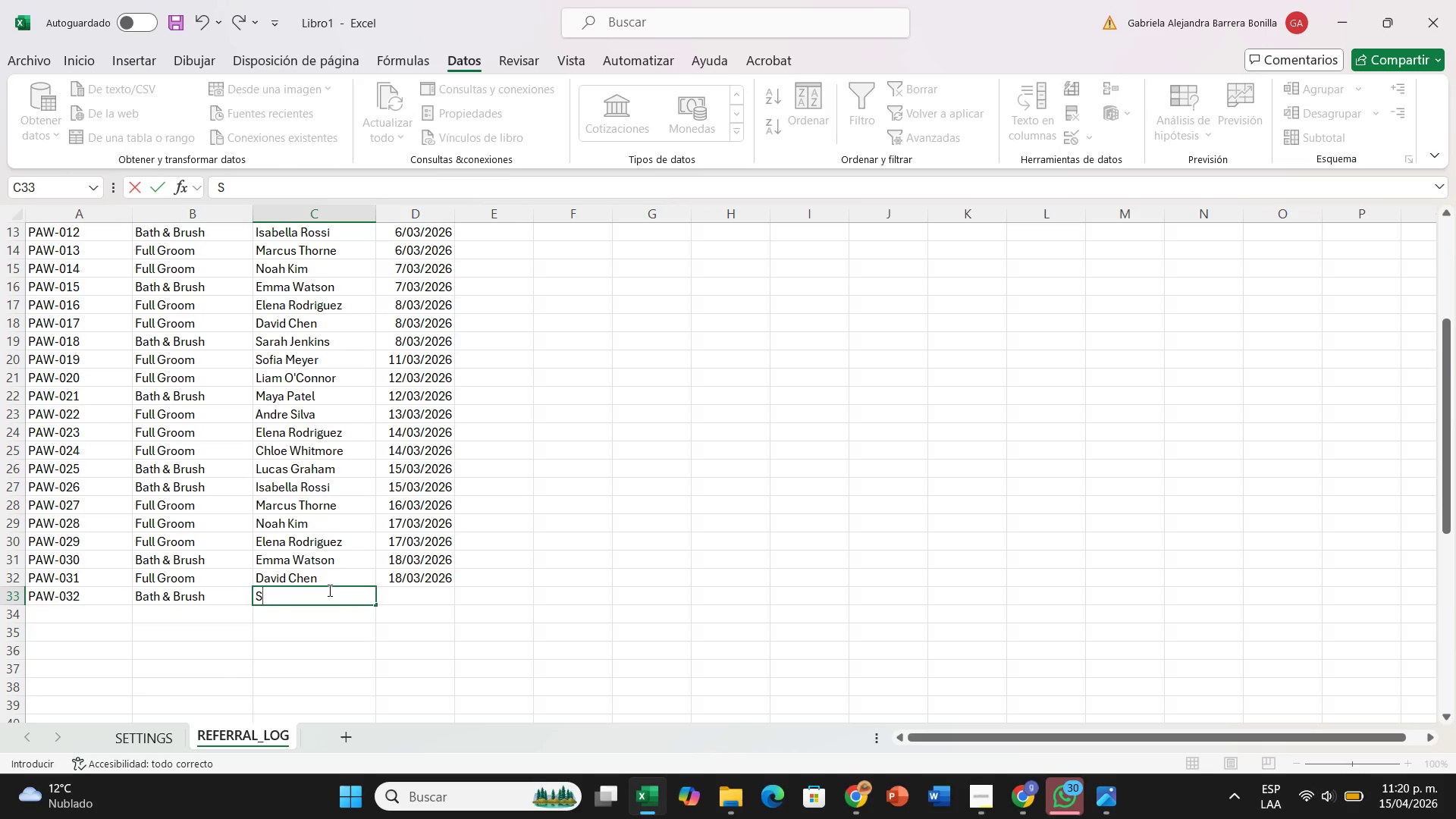 
key(CapsLock)
 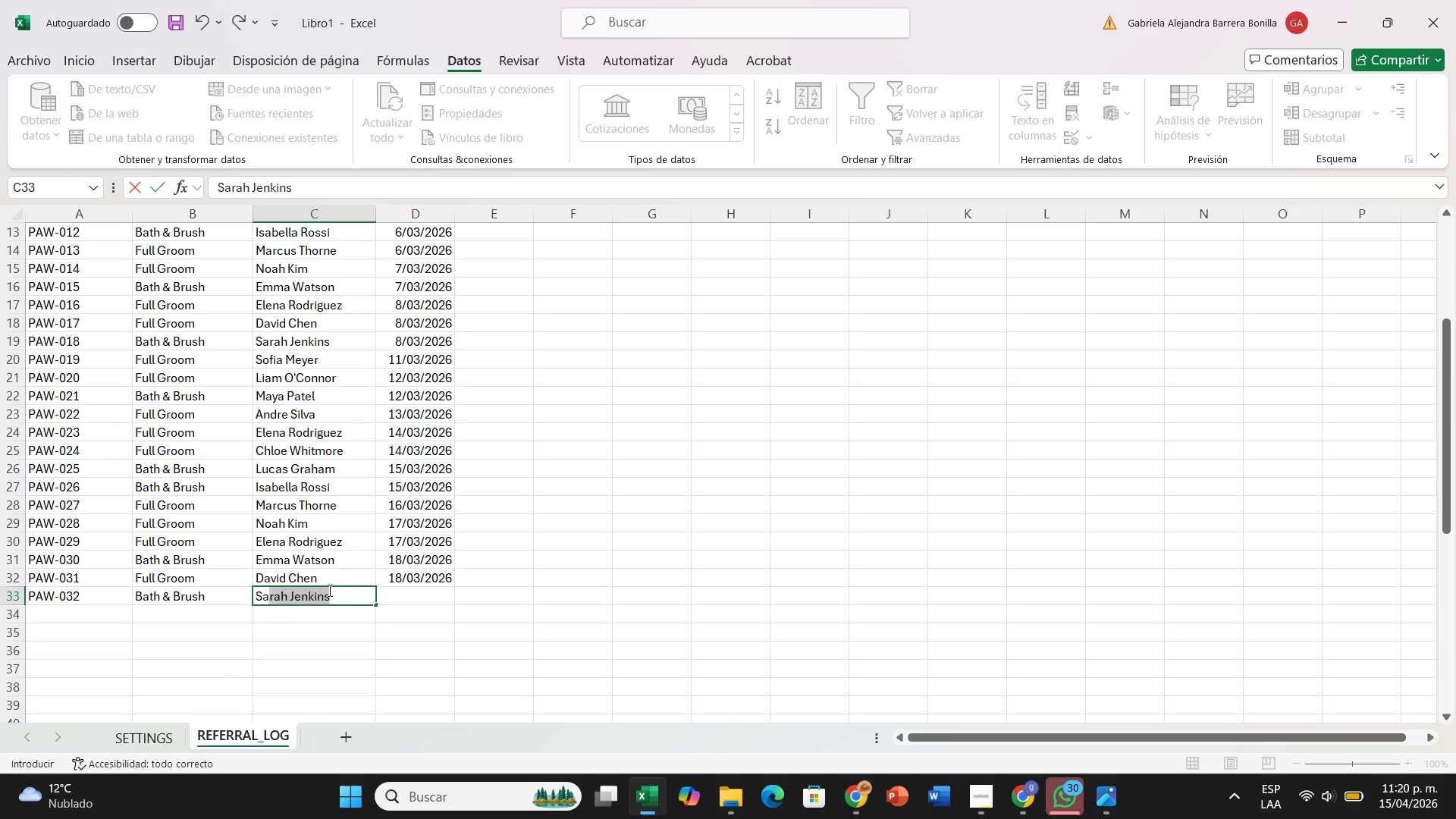 
key(A)
 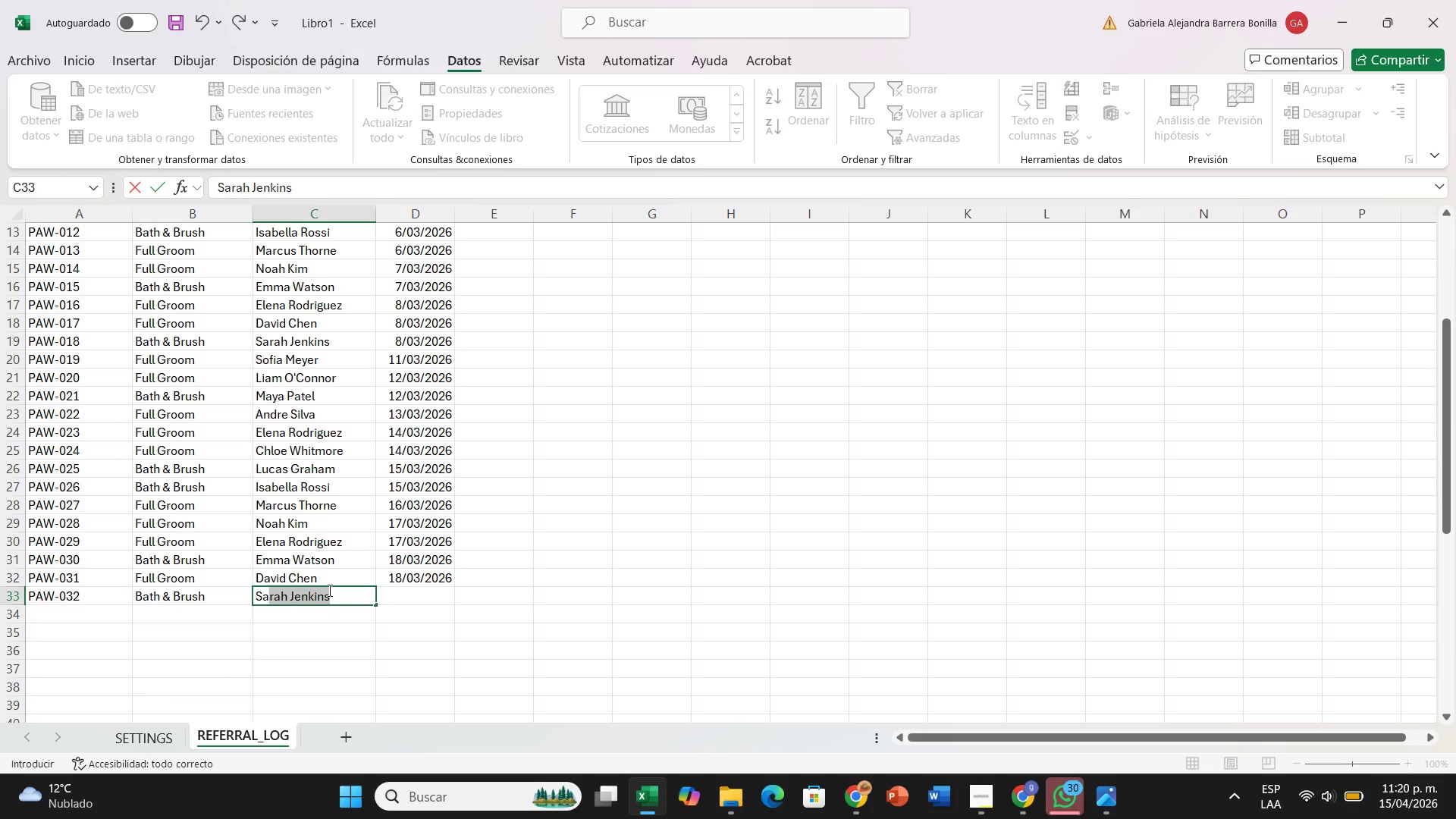 
key(ArrowRight)
 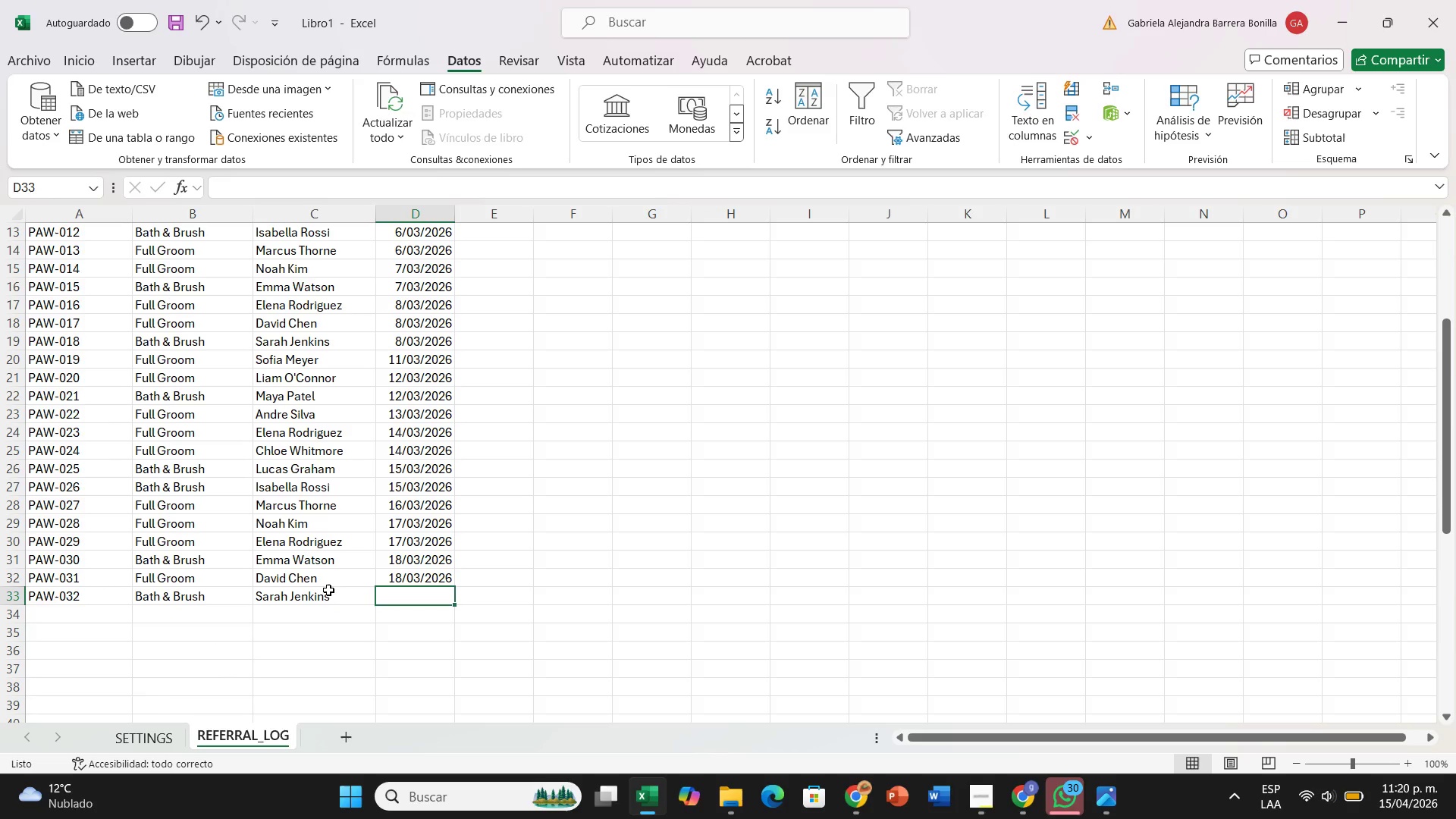 
type(19&3&26)
 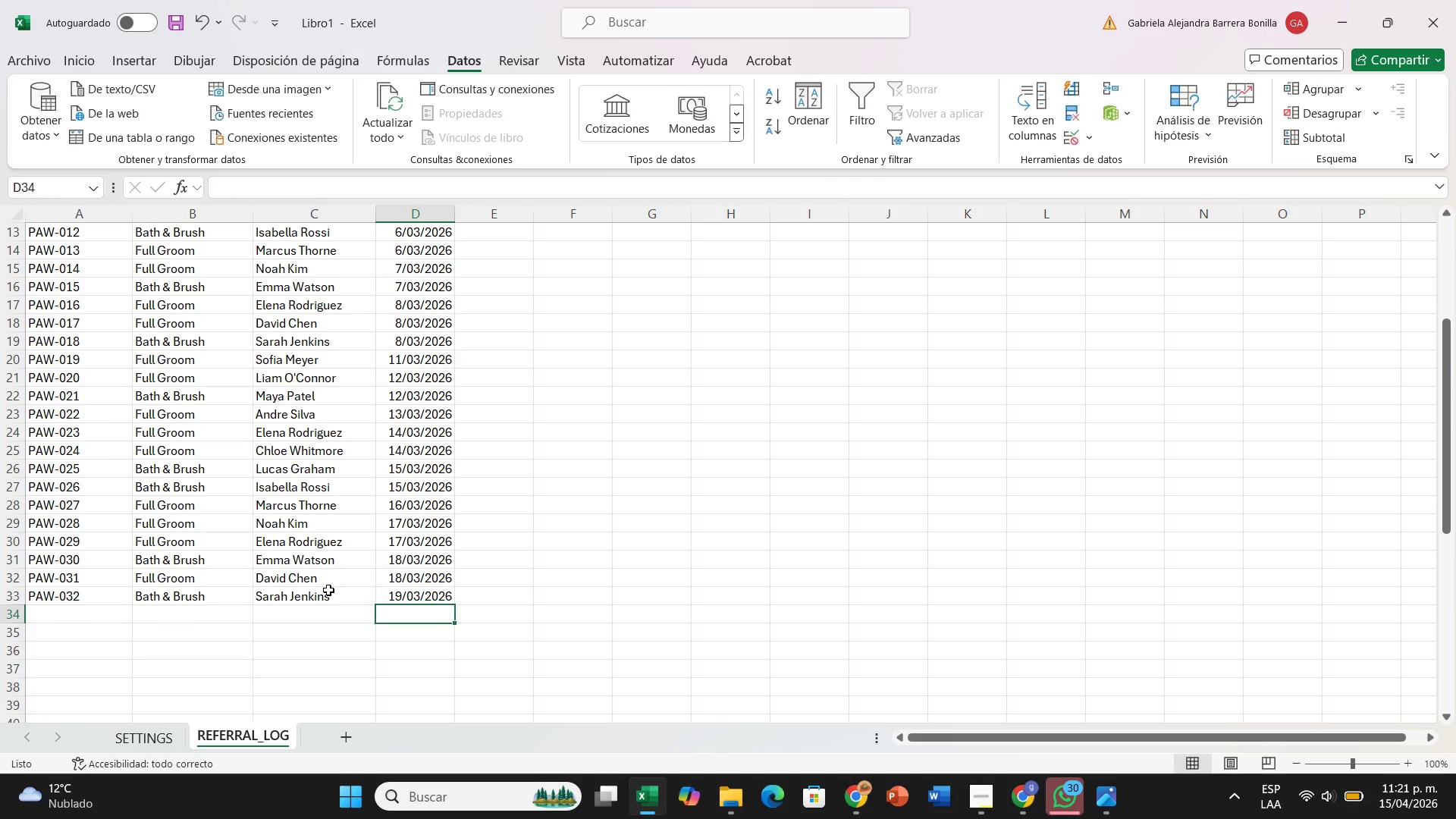 
 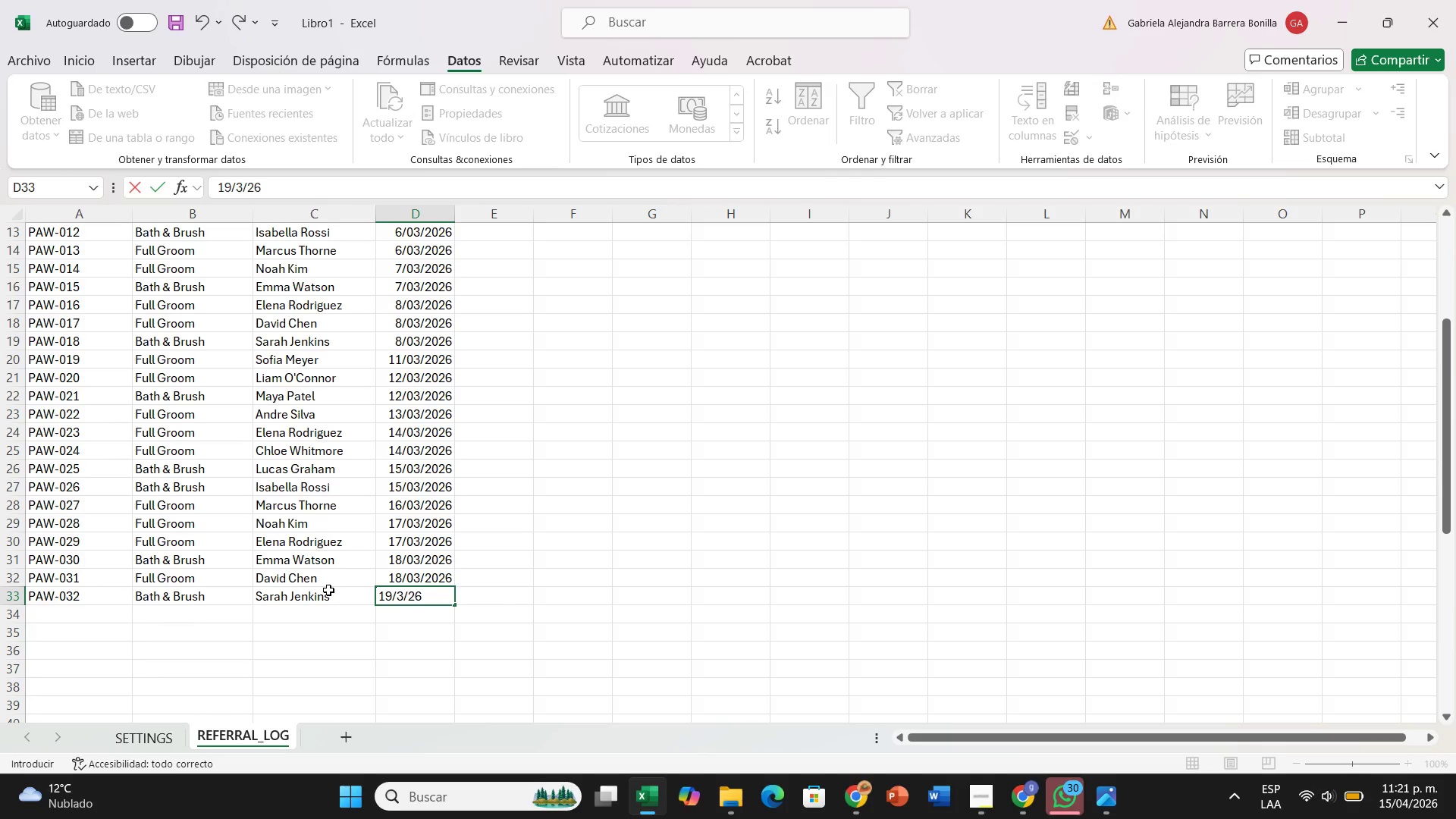 
key(ArrowDown)
 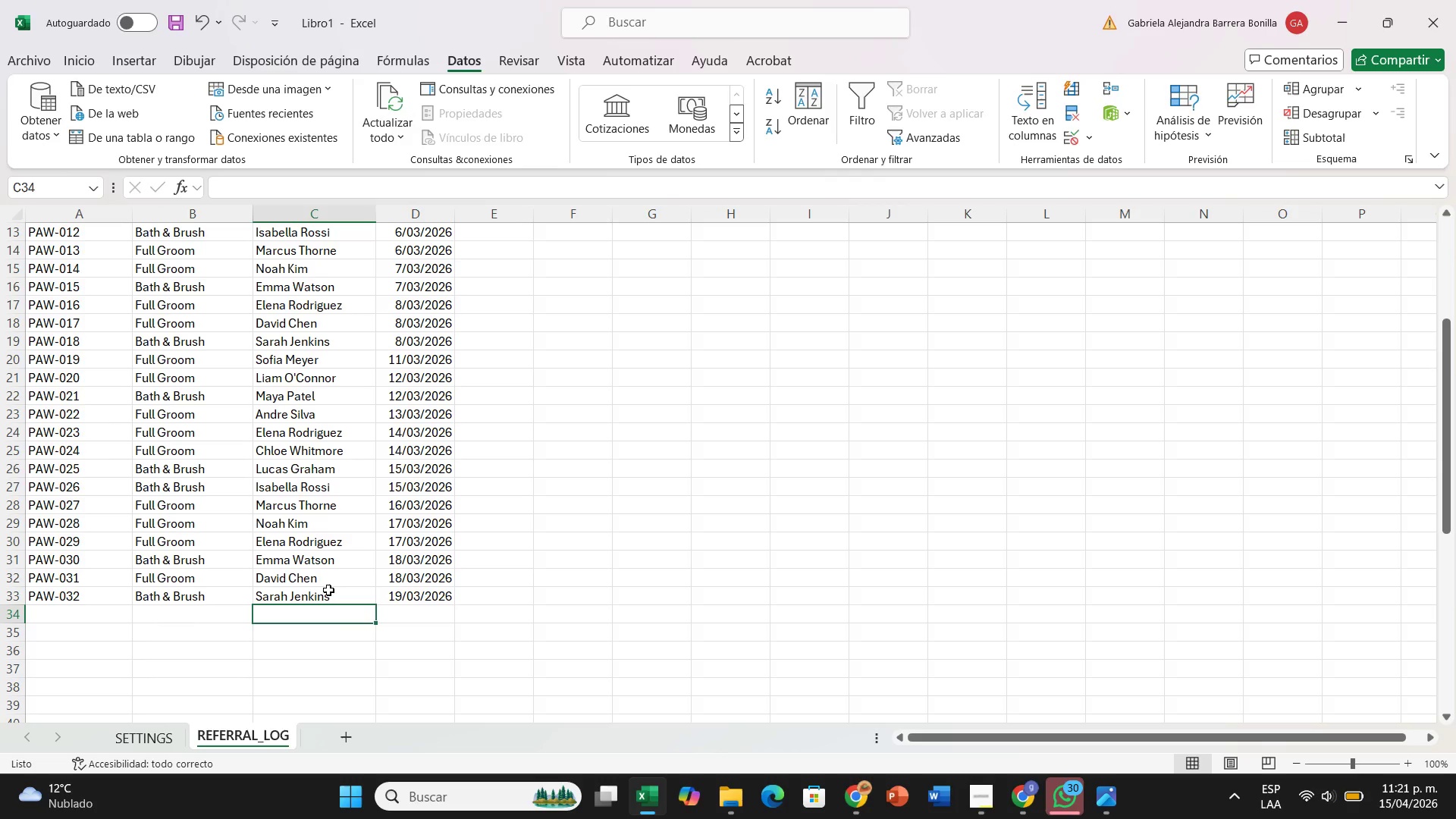 
hold_key(key=ArrowLeft, duration=0.69)
 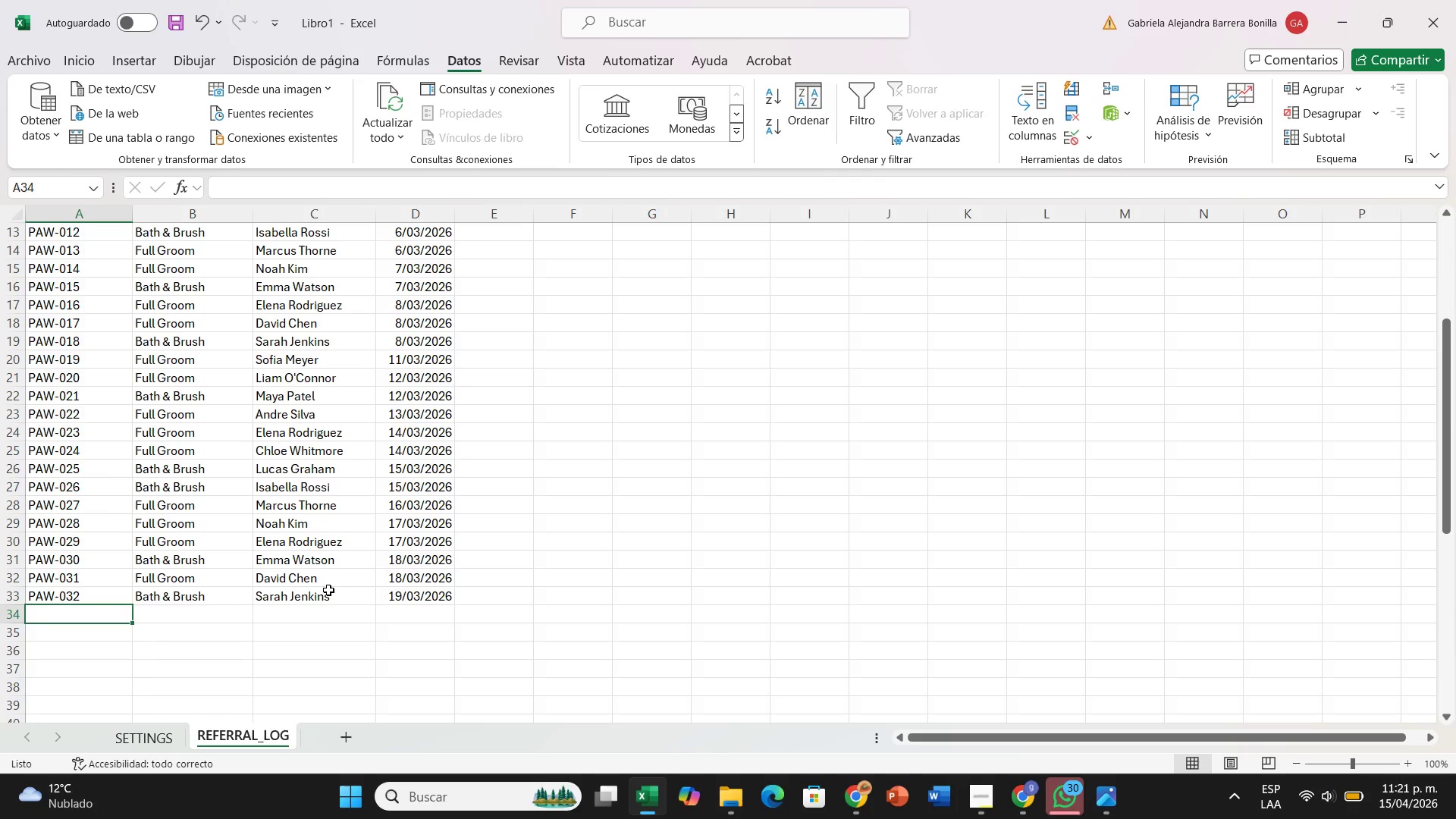 
hold_key(key=ArrowLeft, duration=25.86)
 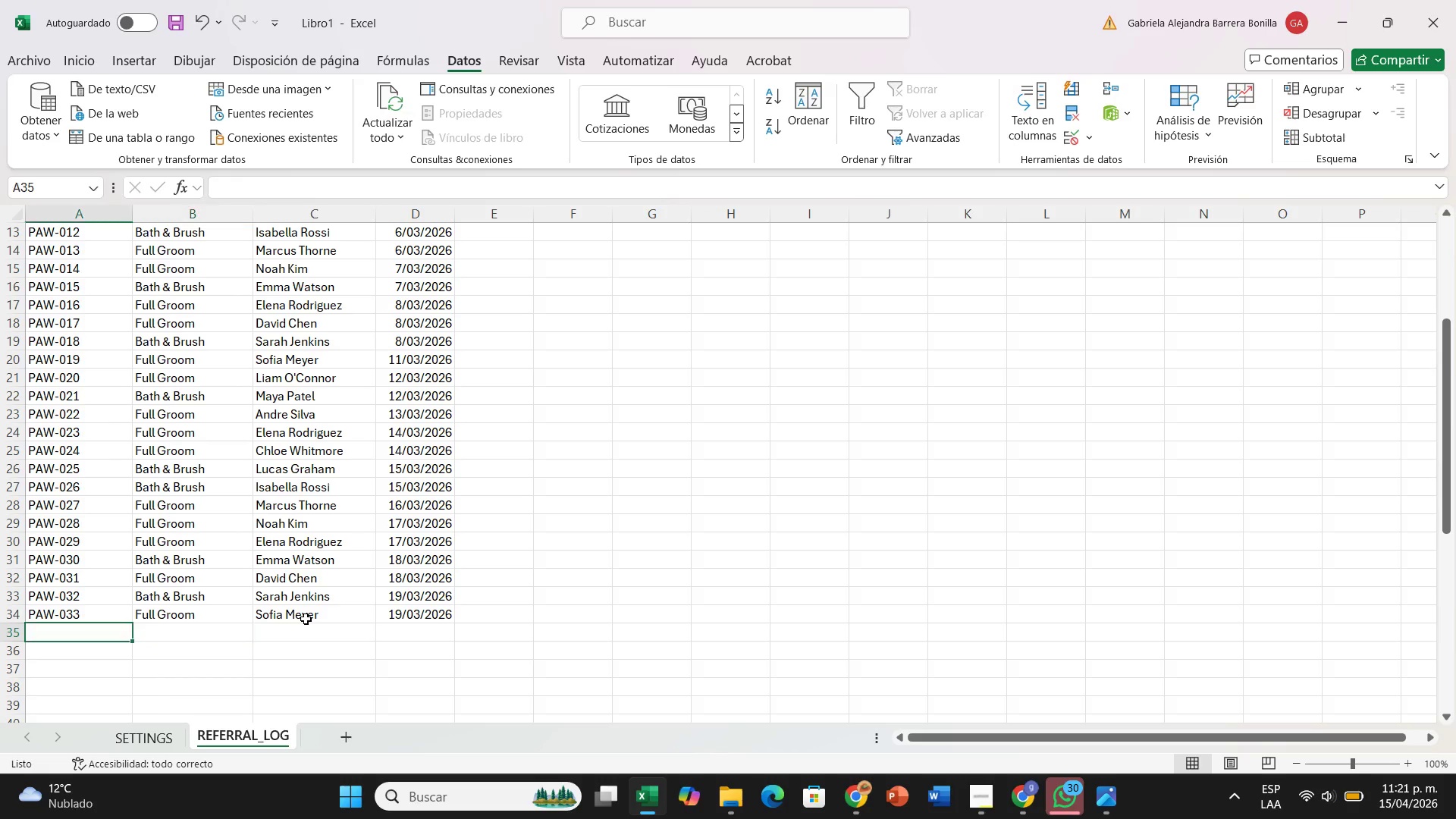 
type(PAW-033)
 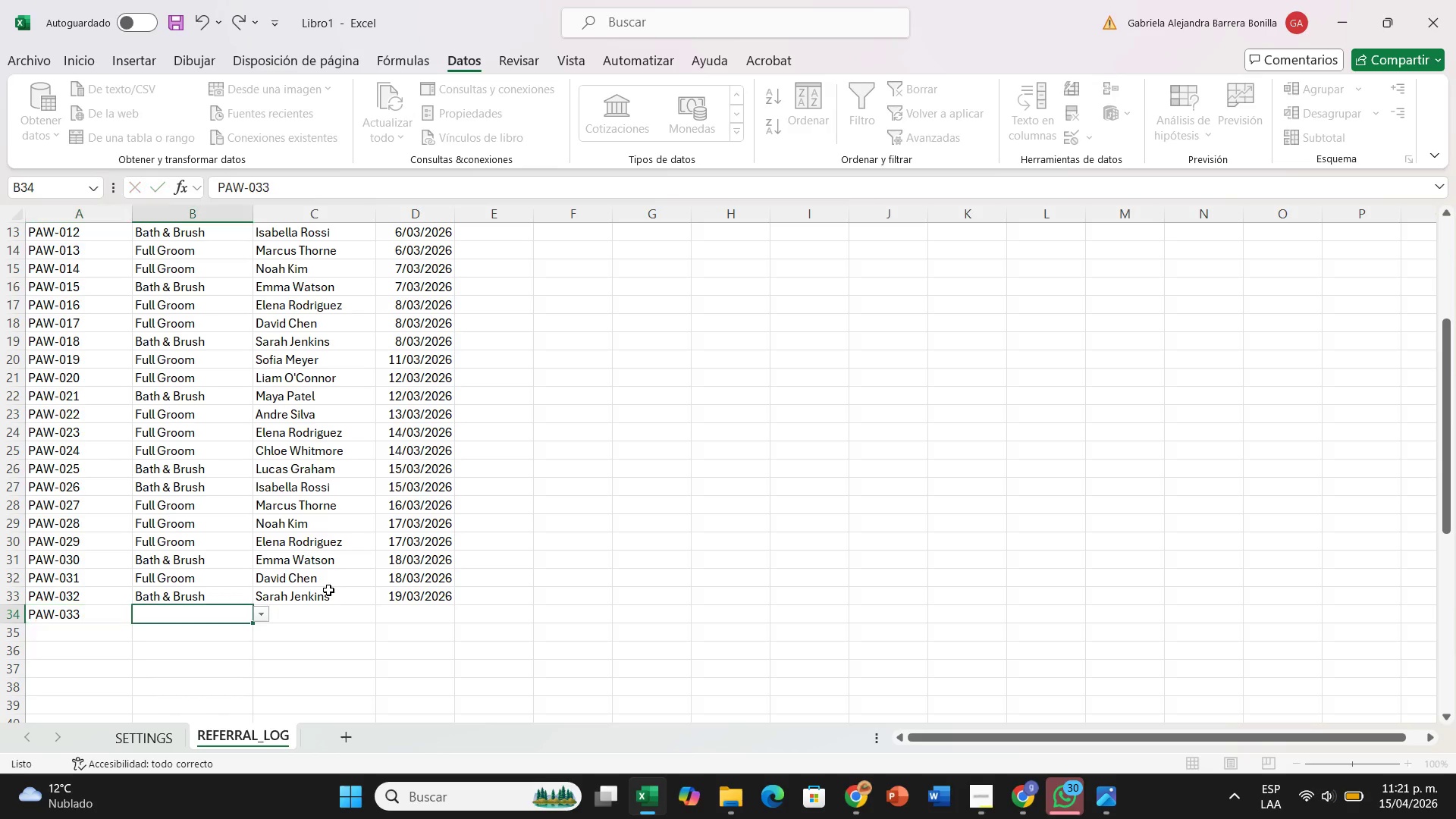 
key(ArrowRight)
 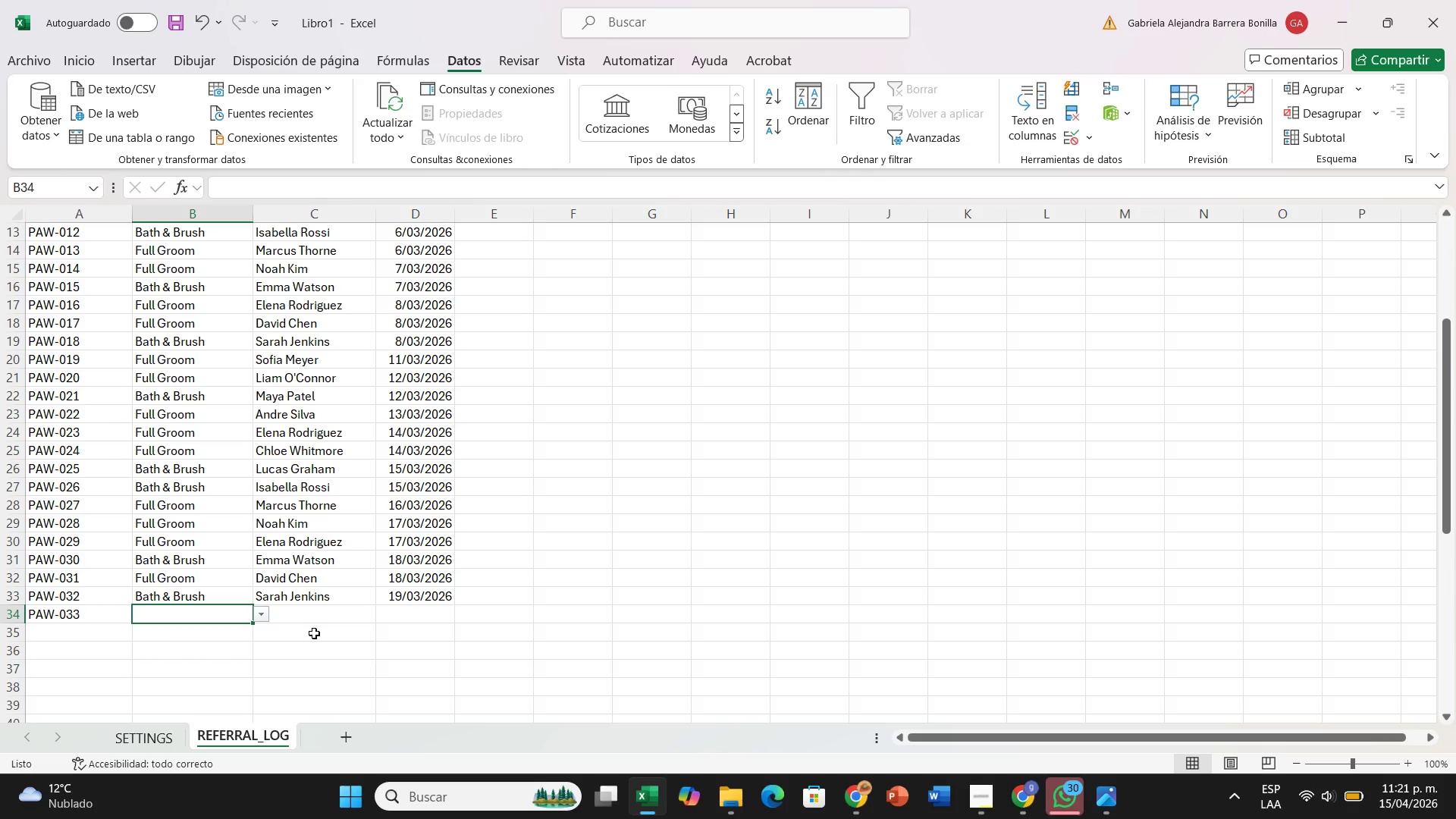 
left_click([264, 619])
 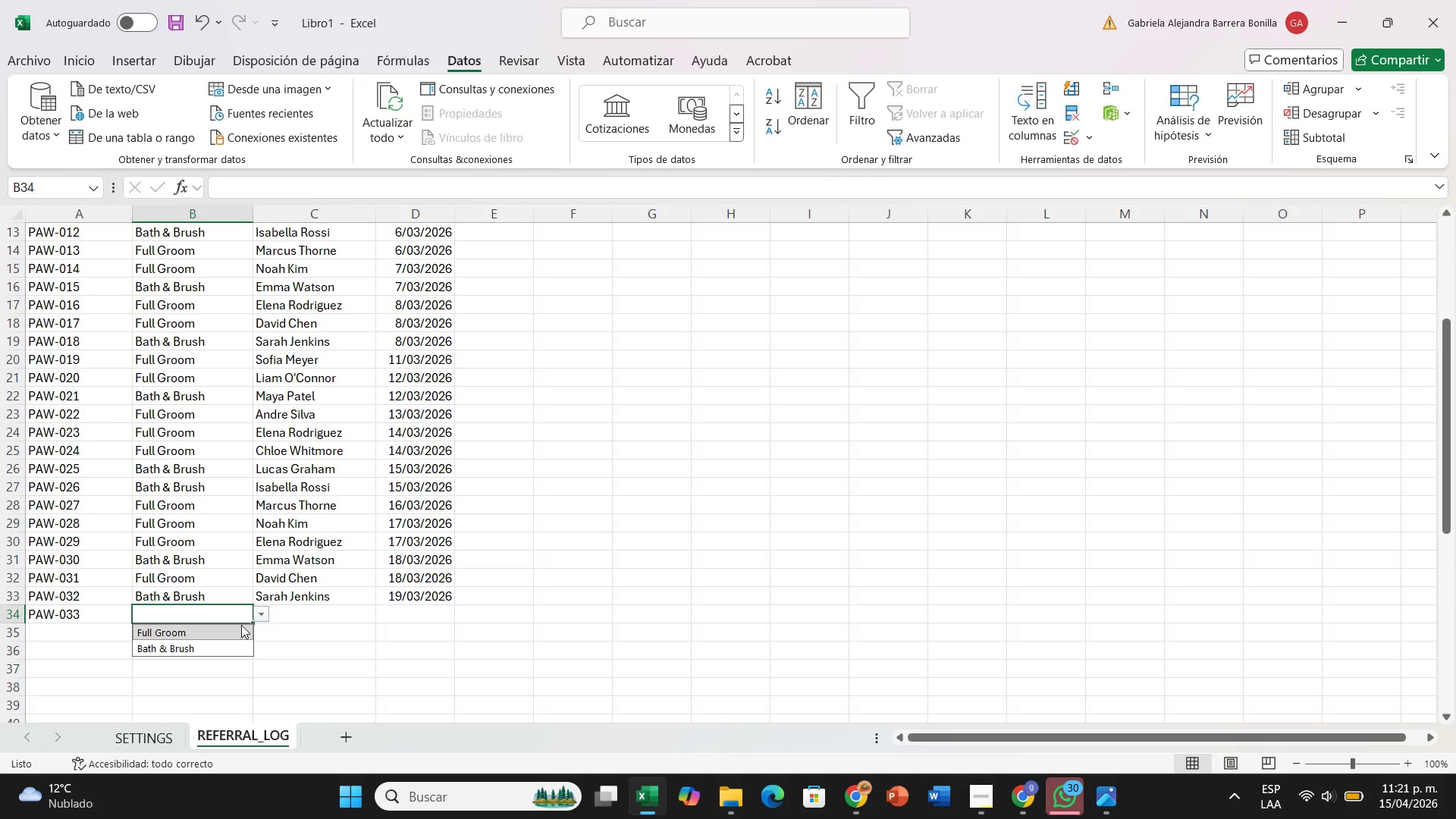 
left_click([237, 628])
 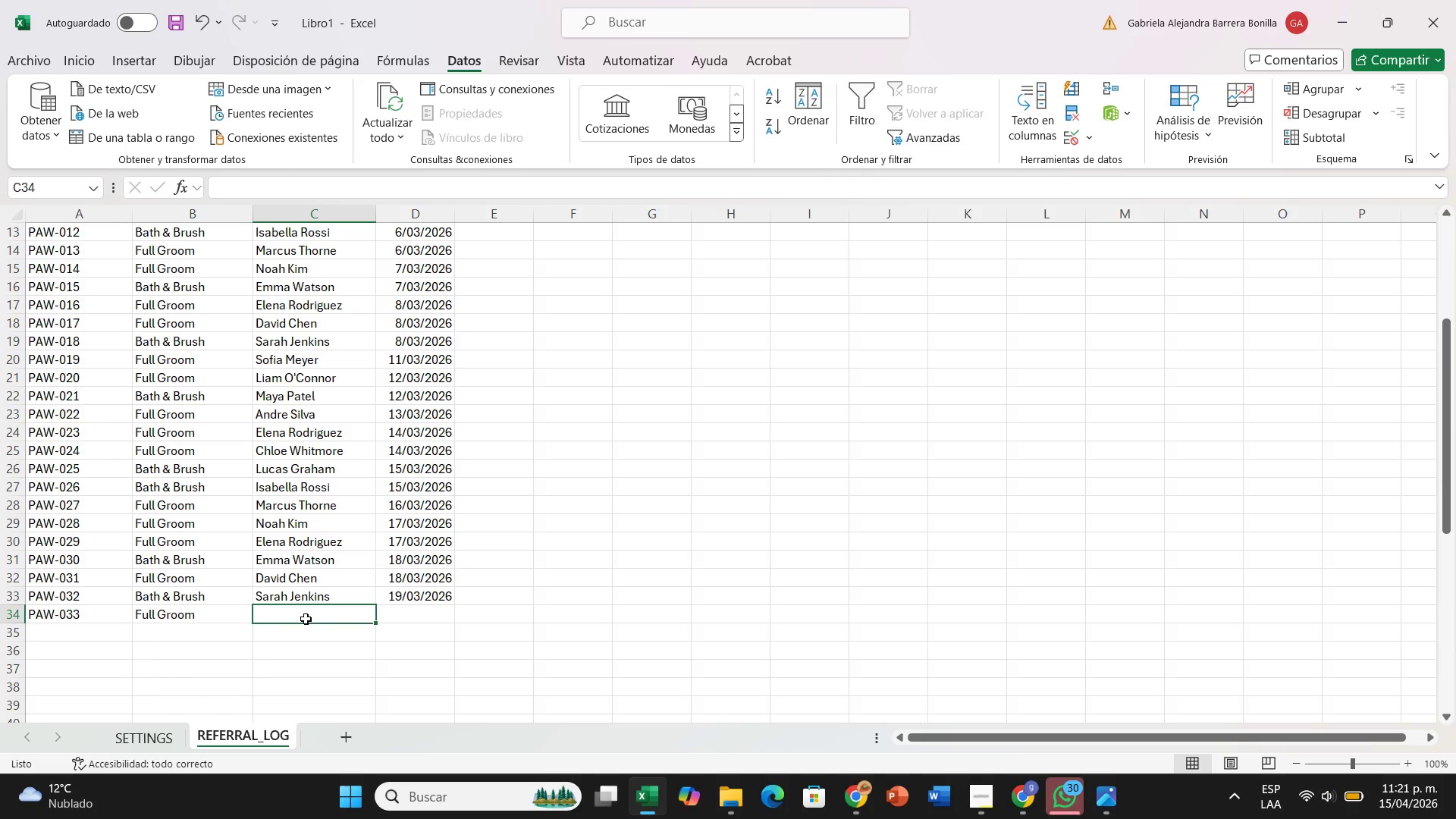 
key(S)
 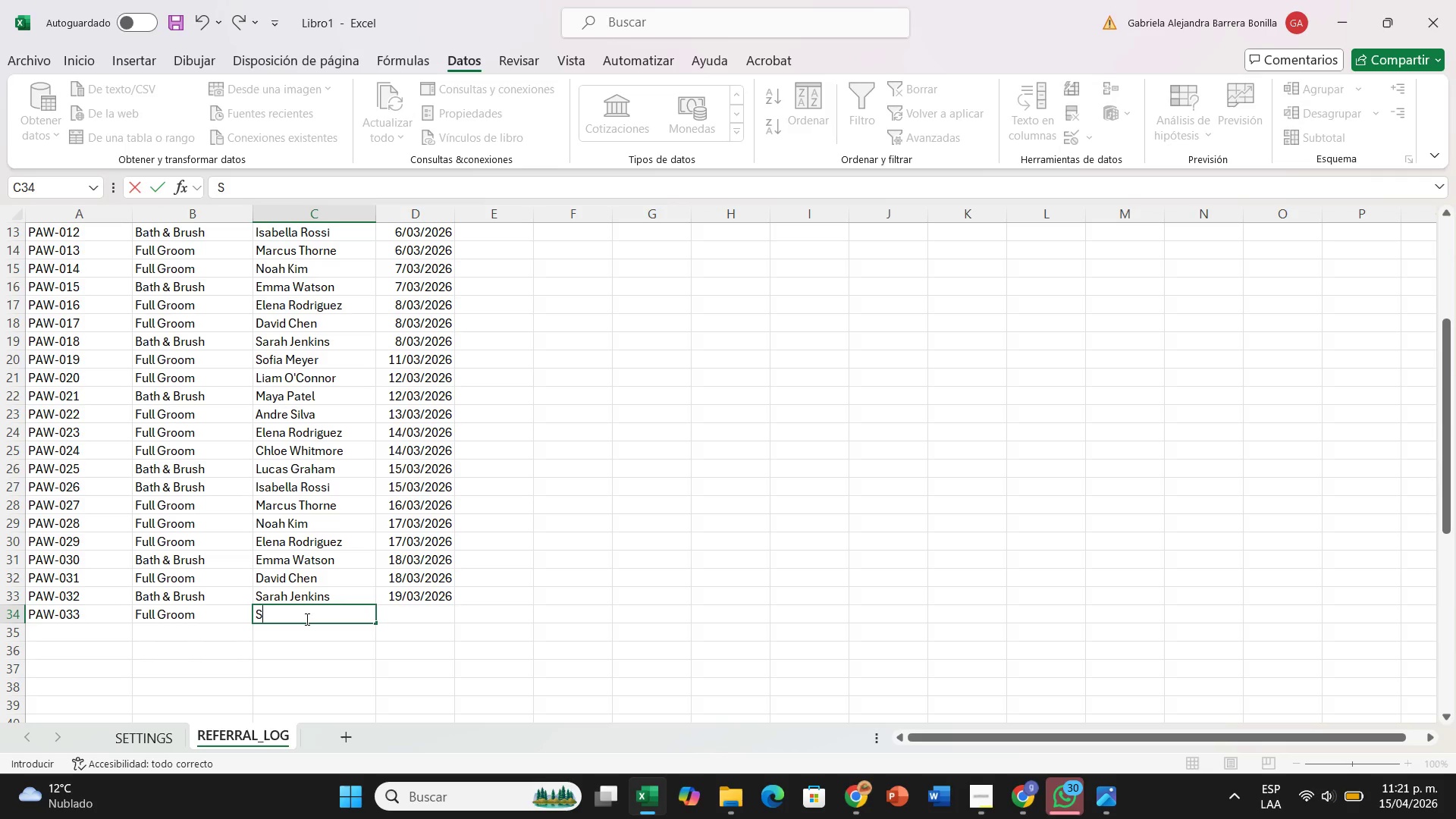 
key(CapsLock)
 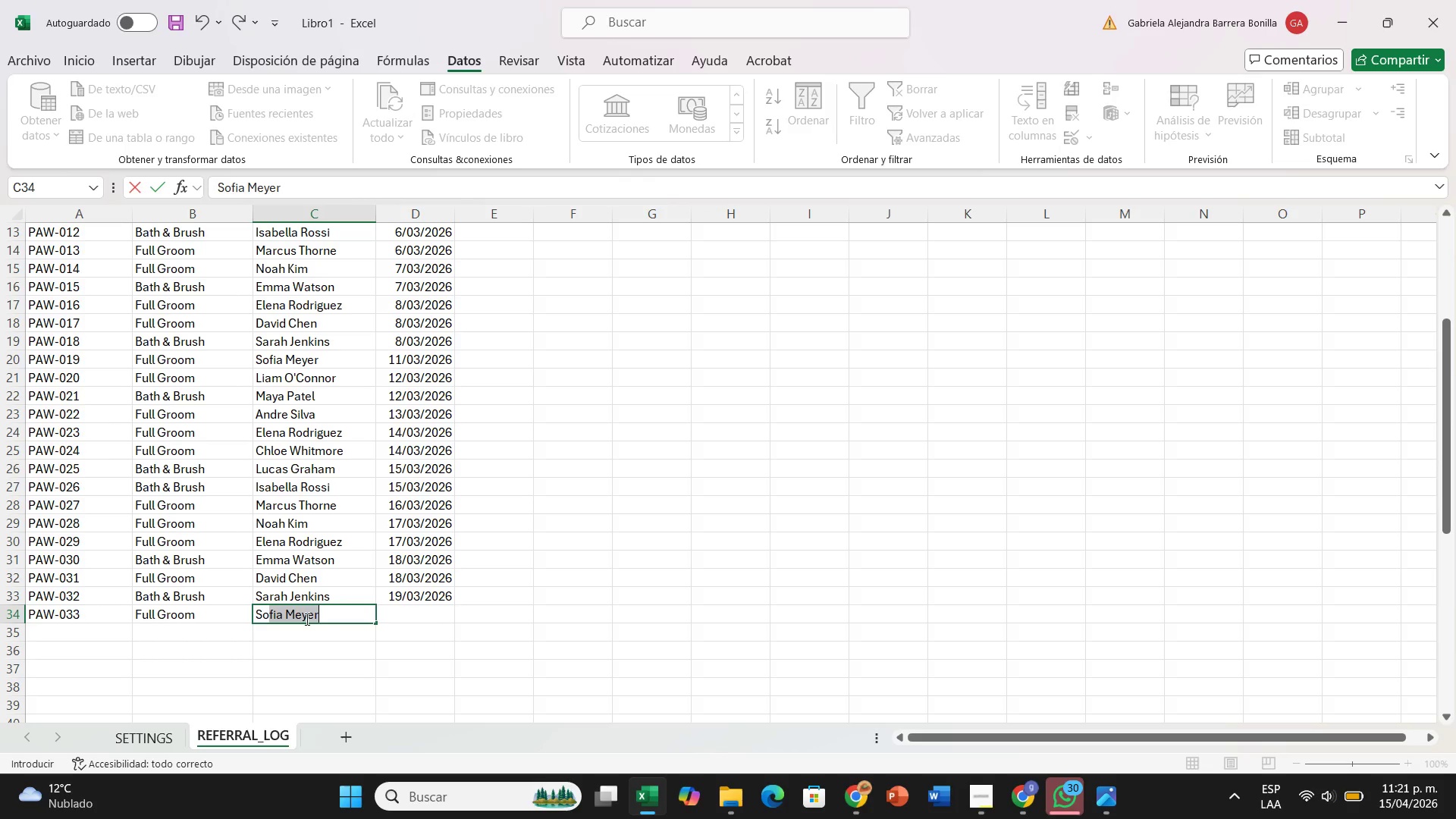 
key(O)
 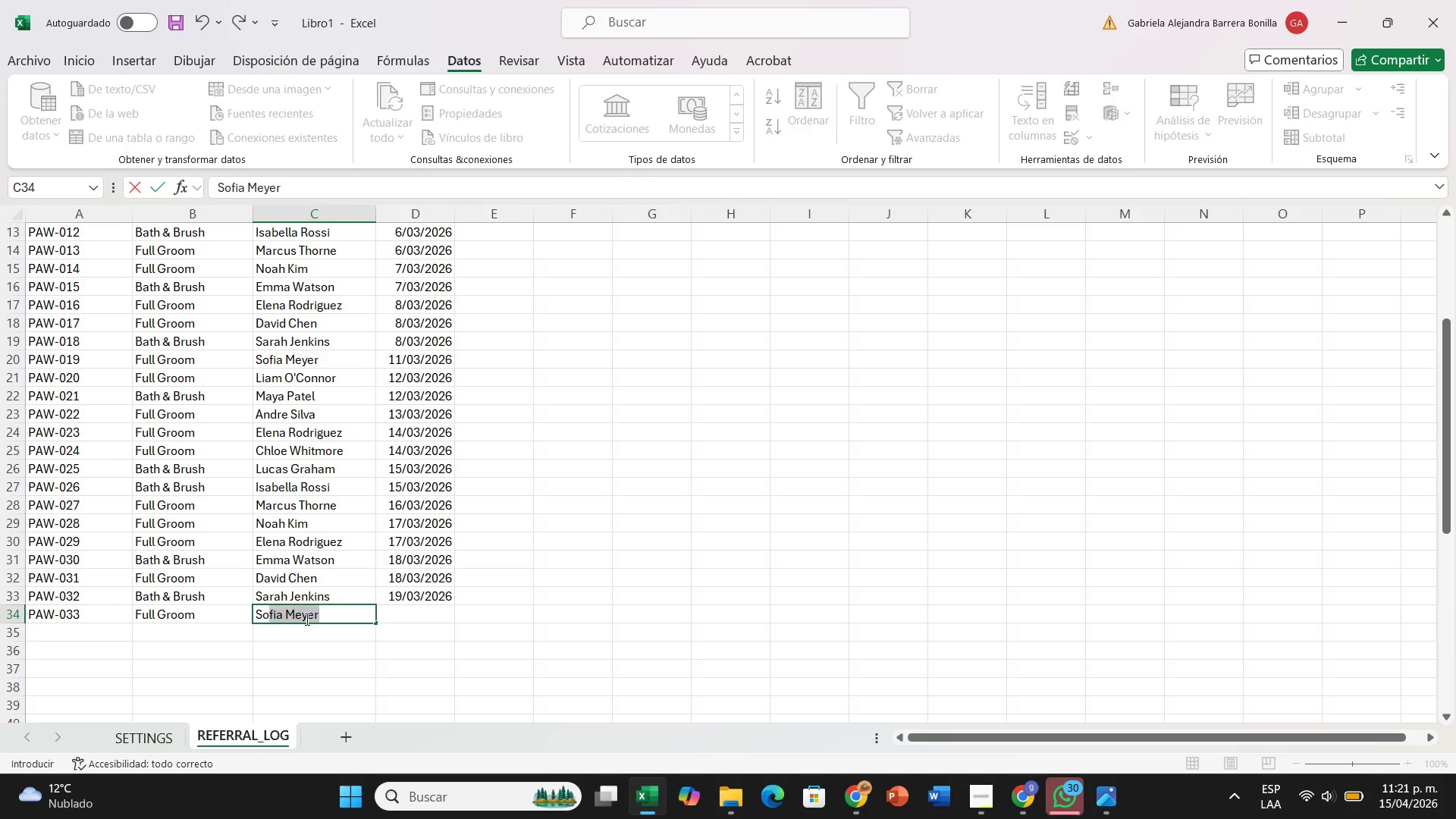 
key(ArrowRight)
 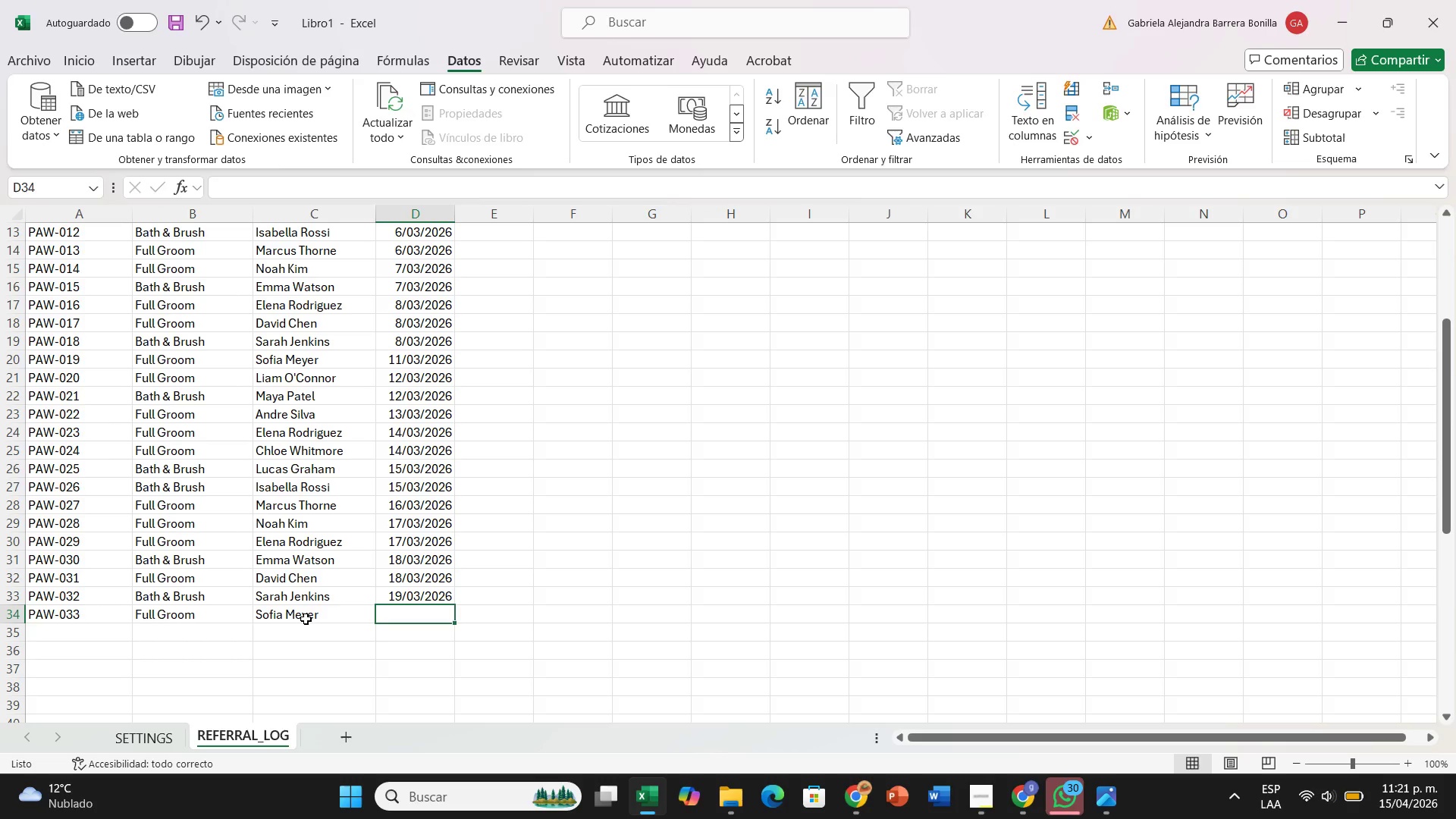 
type(19&03&26)
 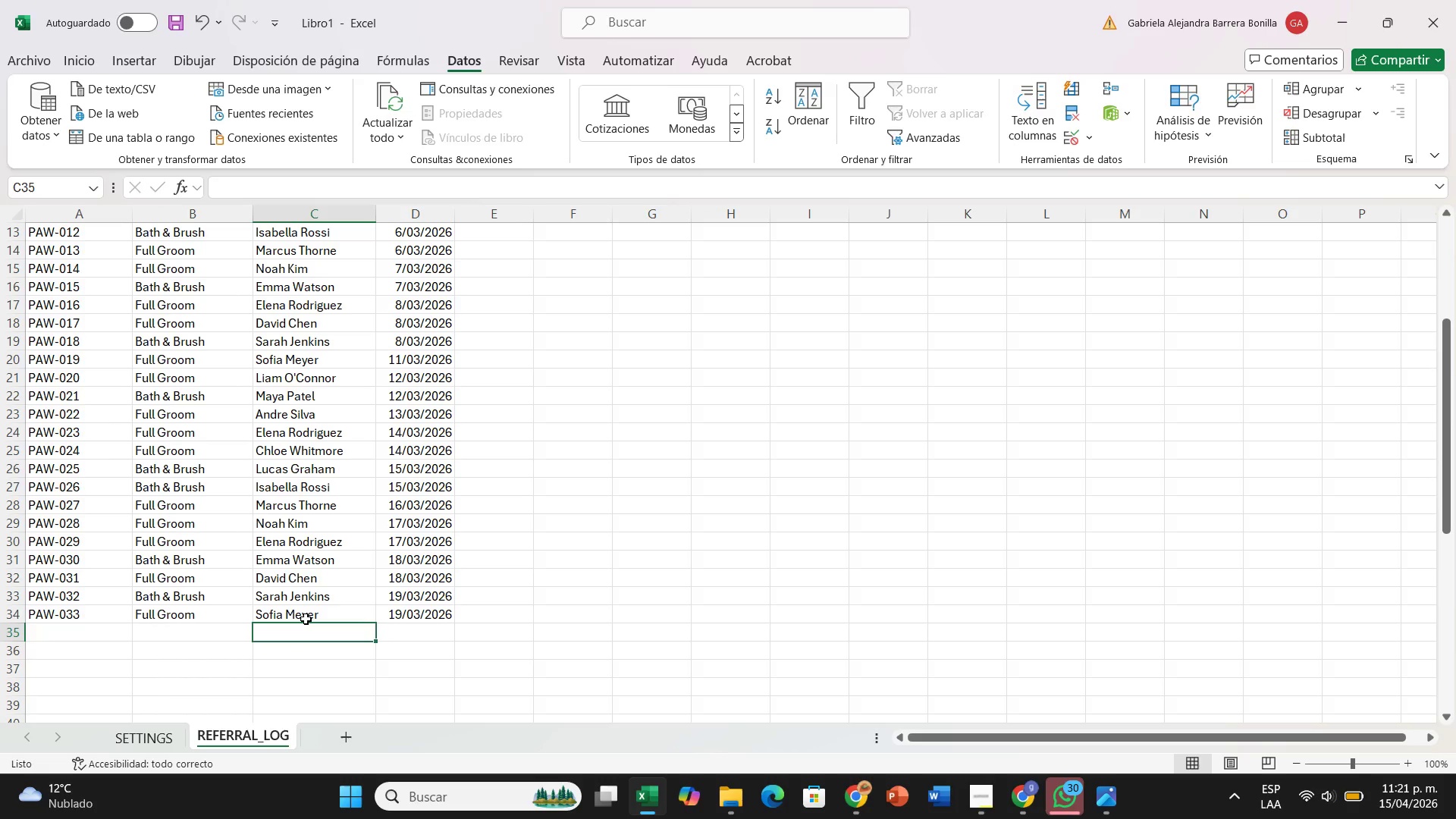 
 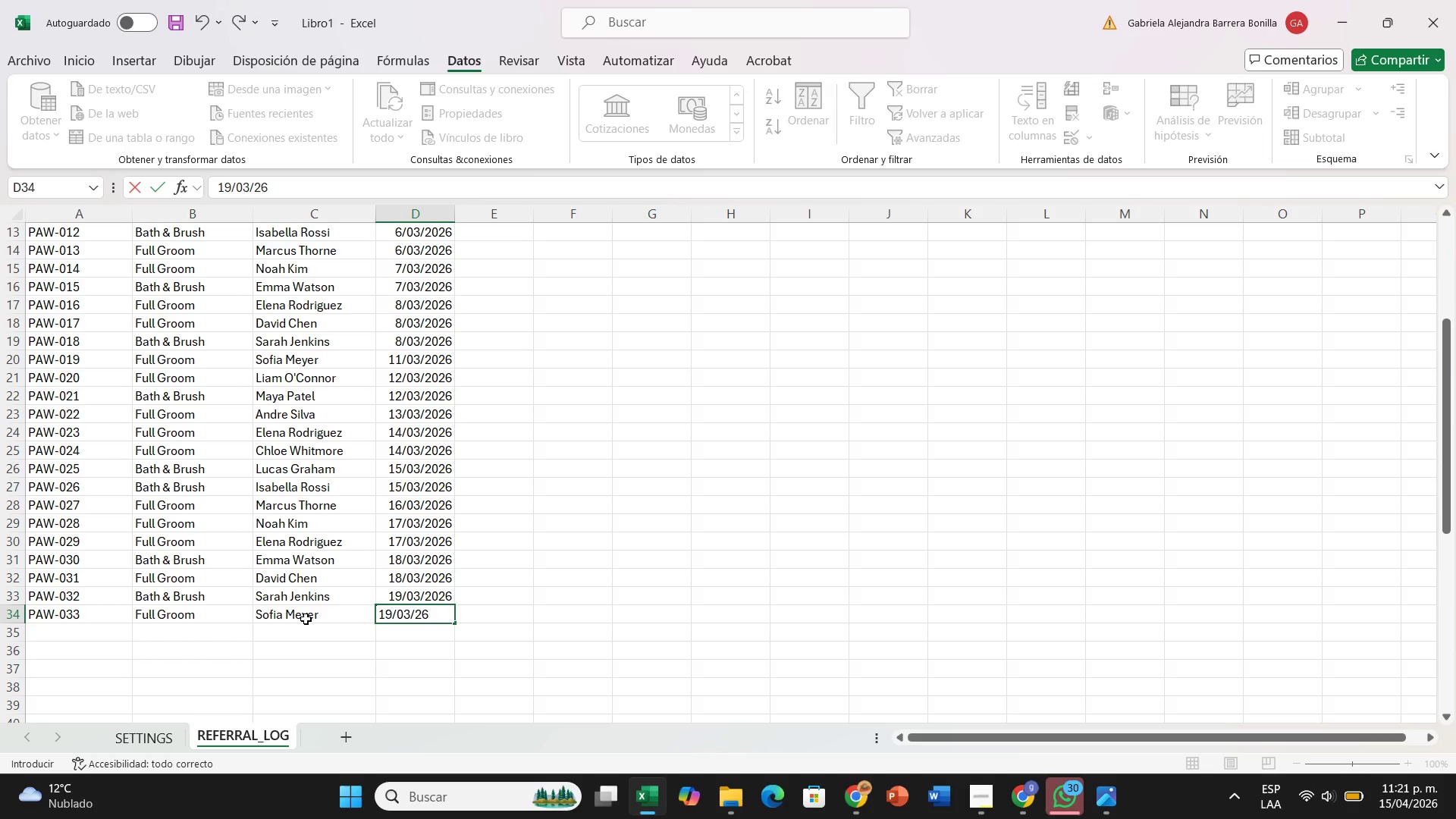 
key(ArrowDown)
 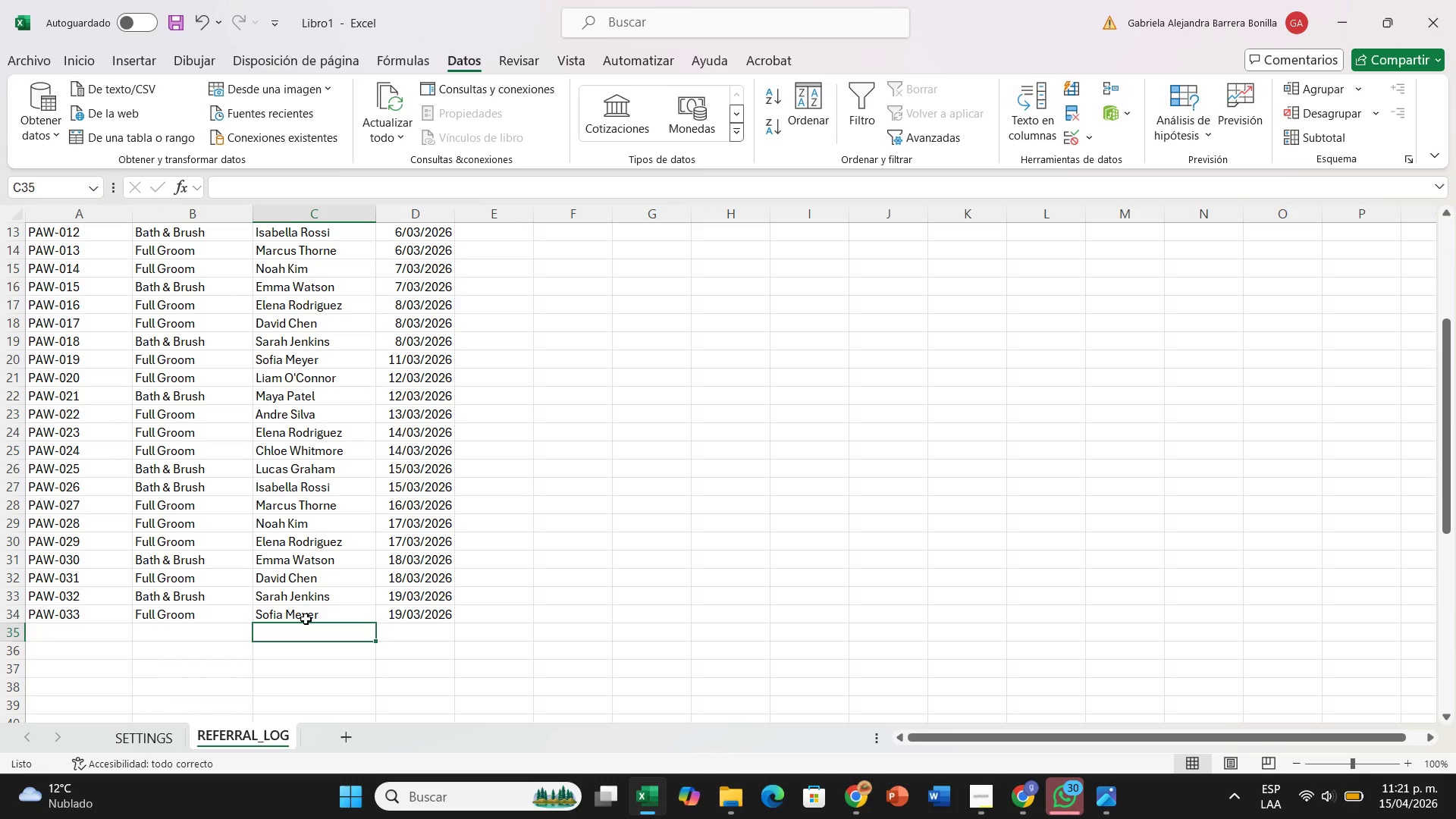 
hold_key(key=ArrowLeft, duration=0.61)
 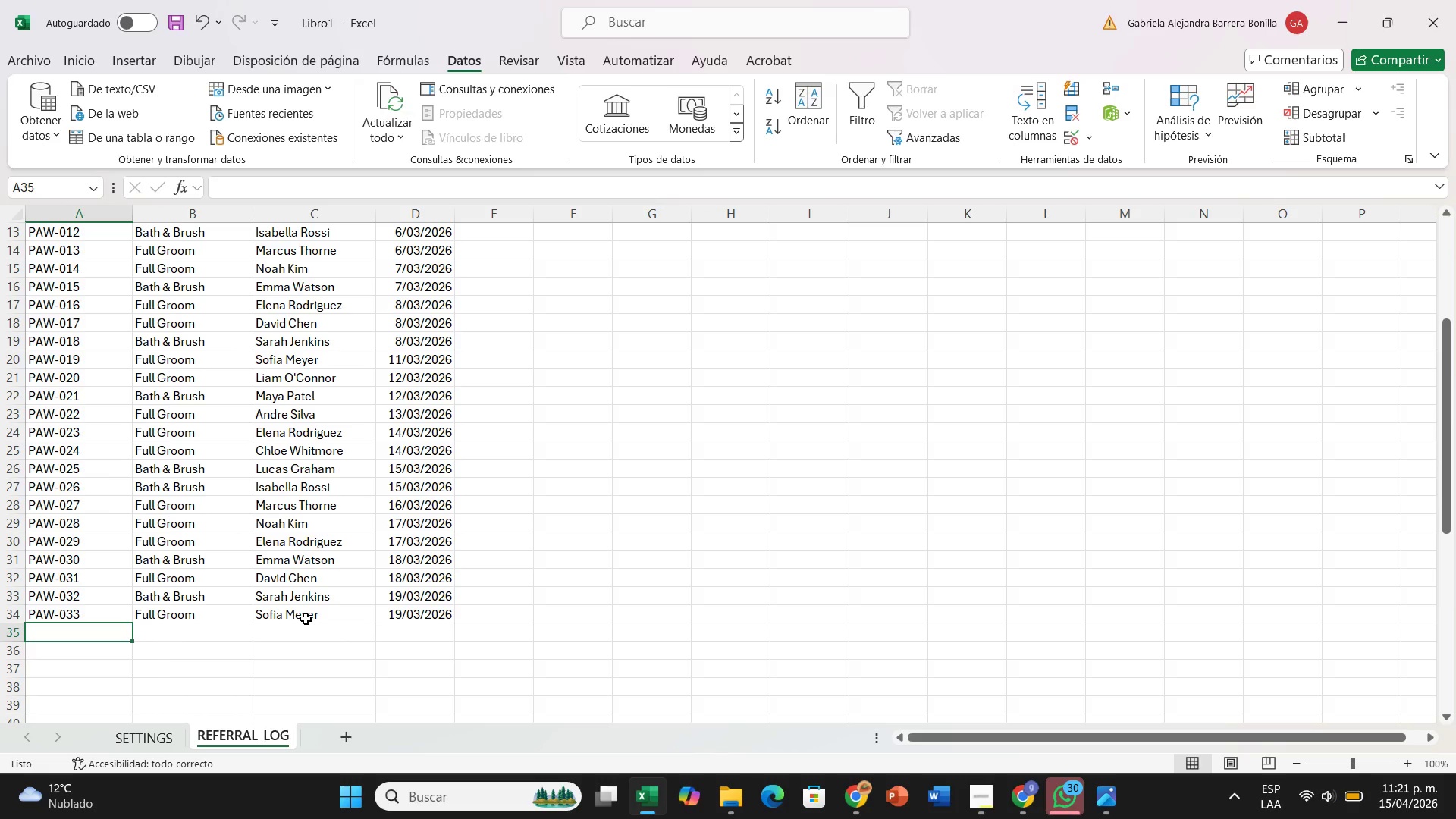 
type(PAW)
 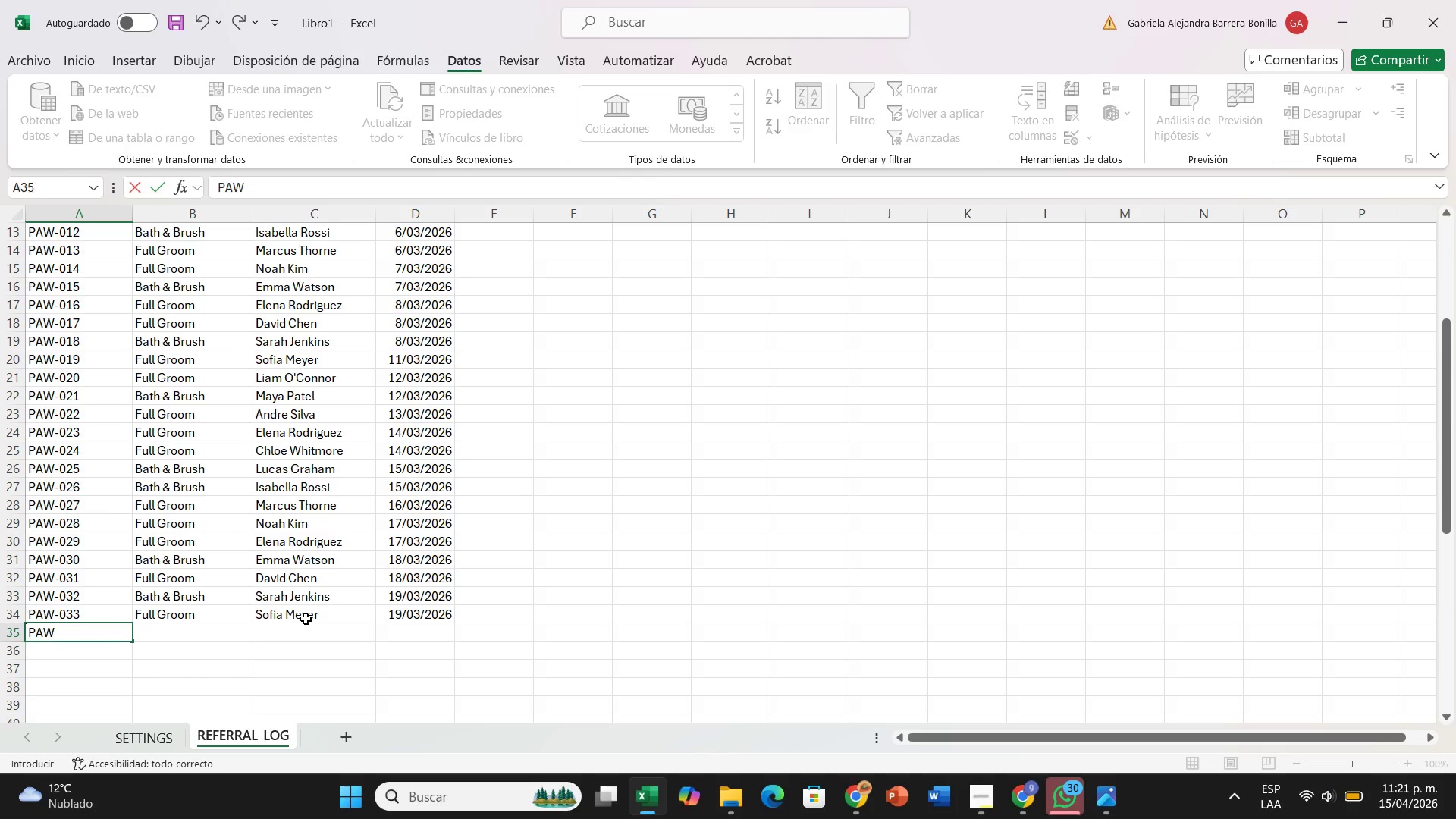 
key(Minus)
 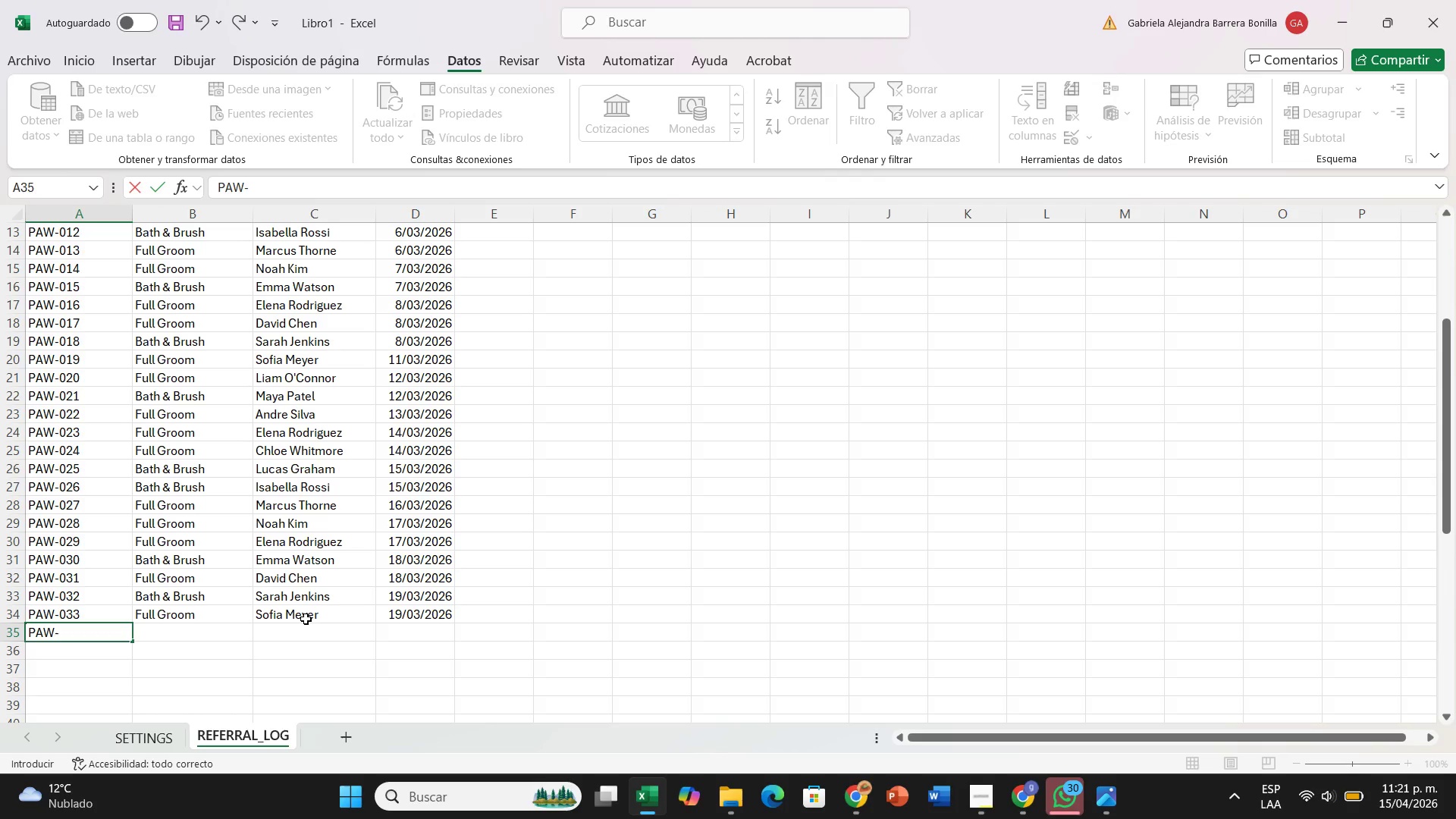 
wait(8.12)
 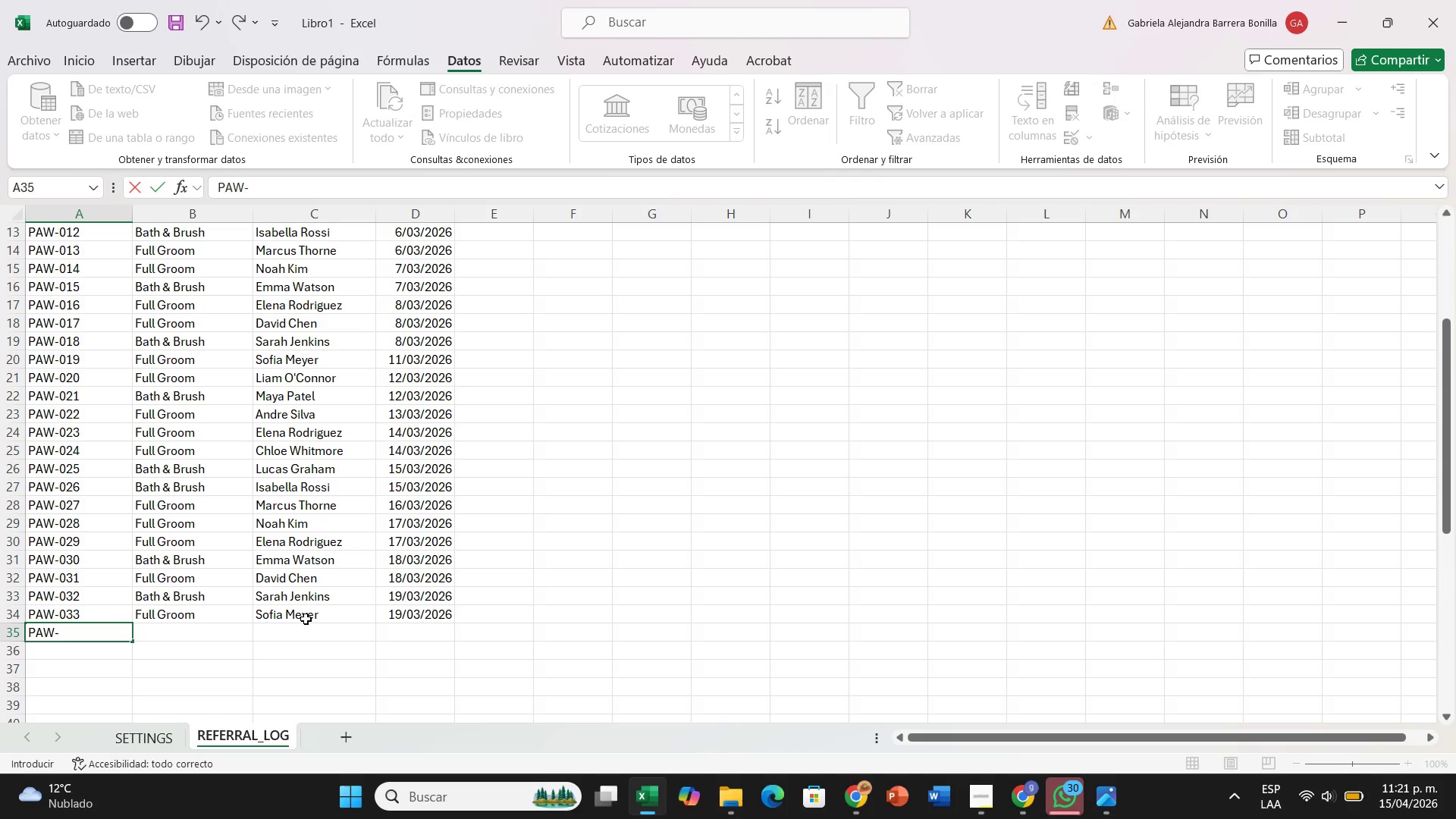 
type(034)
 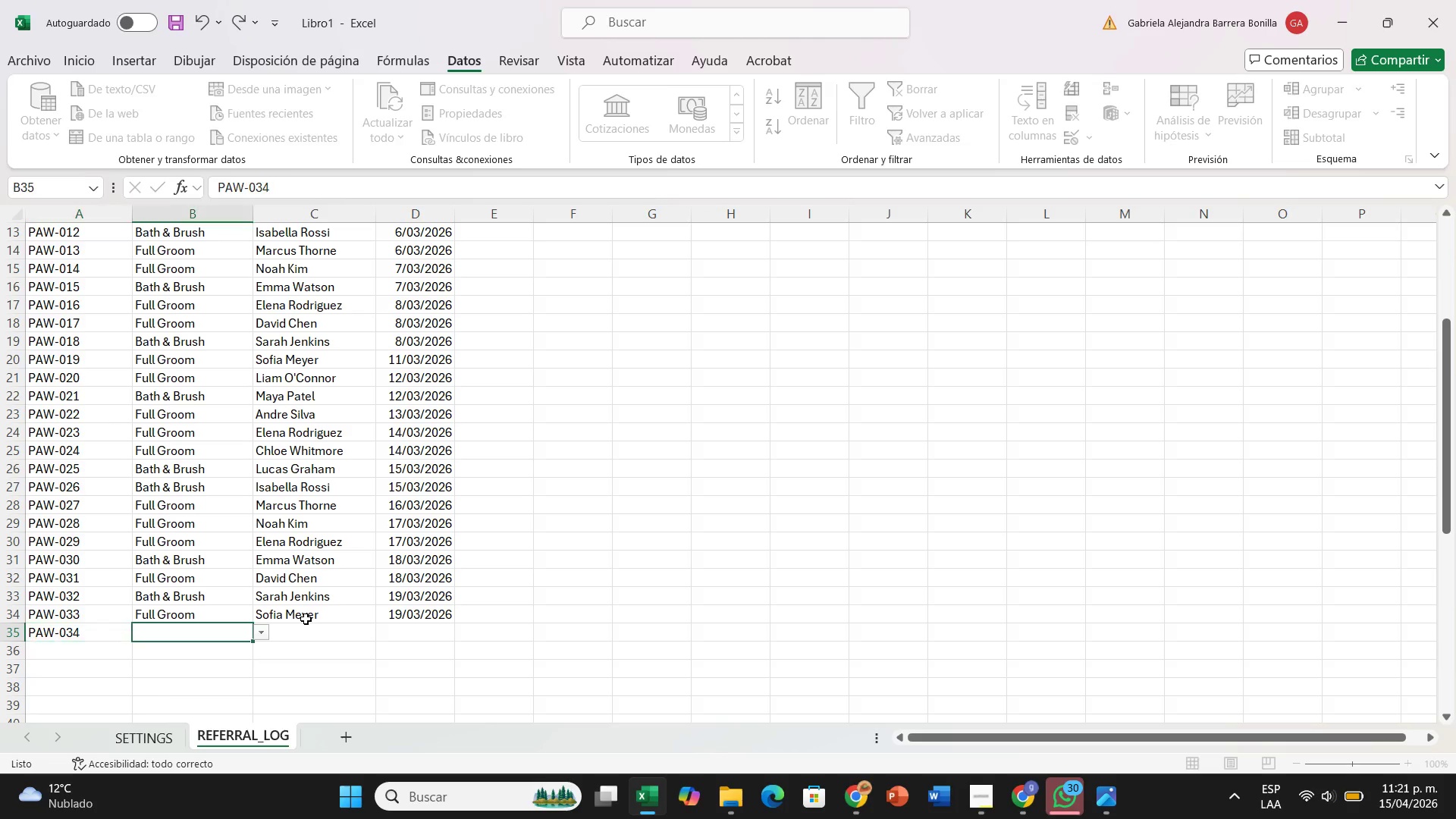 
key(ArrowRight)
 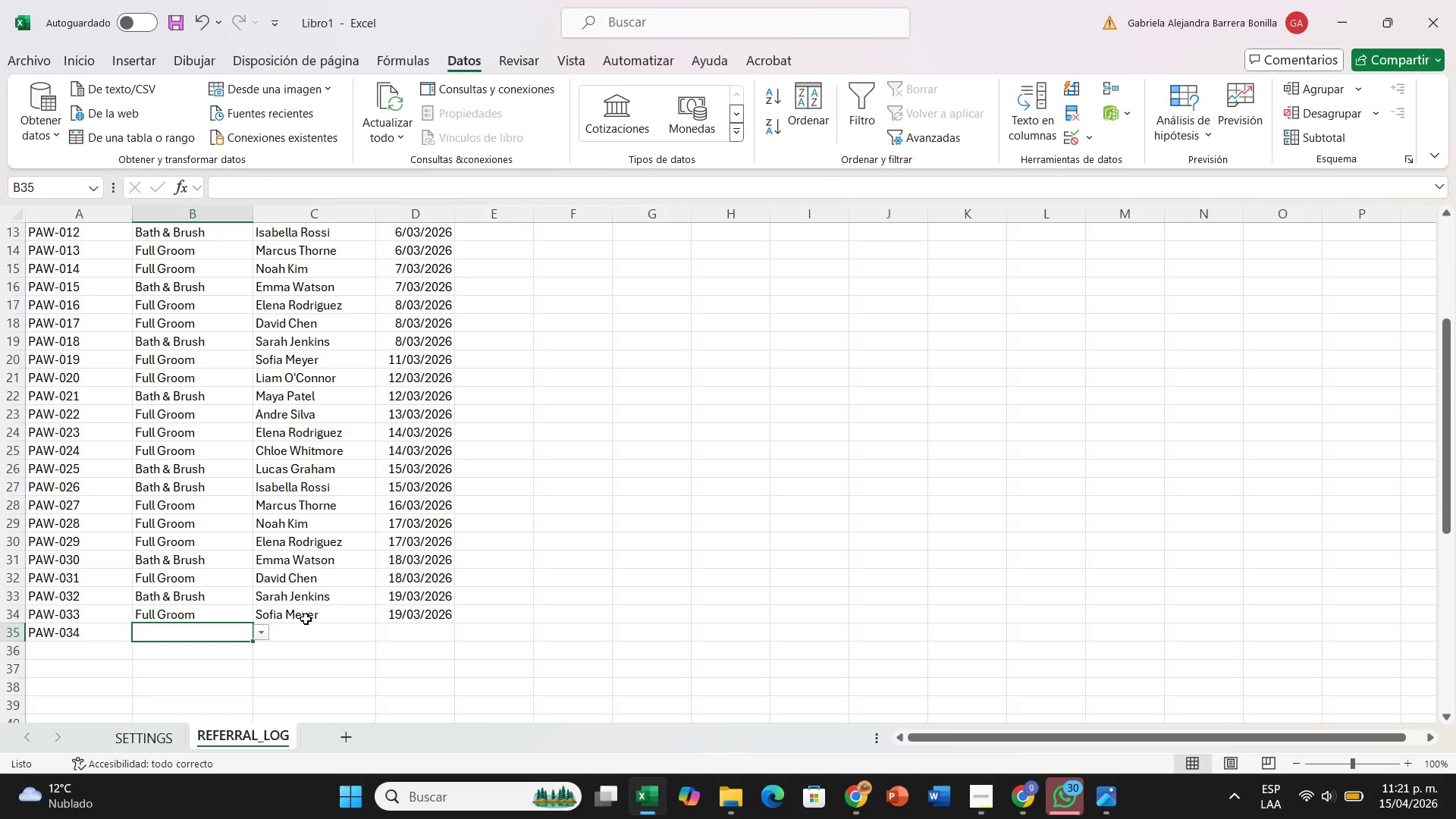 
key(CapsLock)
 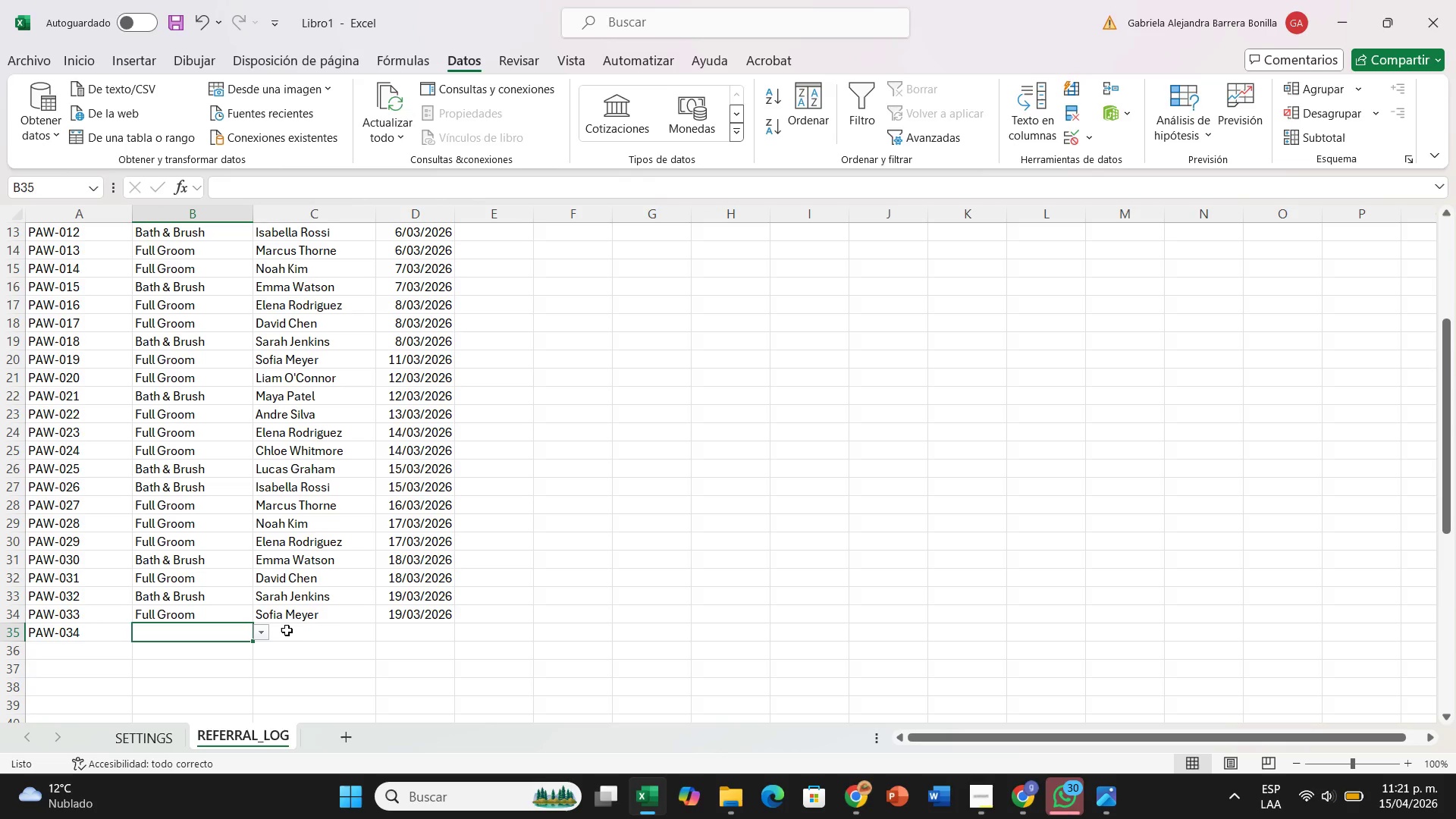 
wait(5.98)
 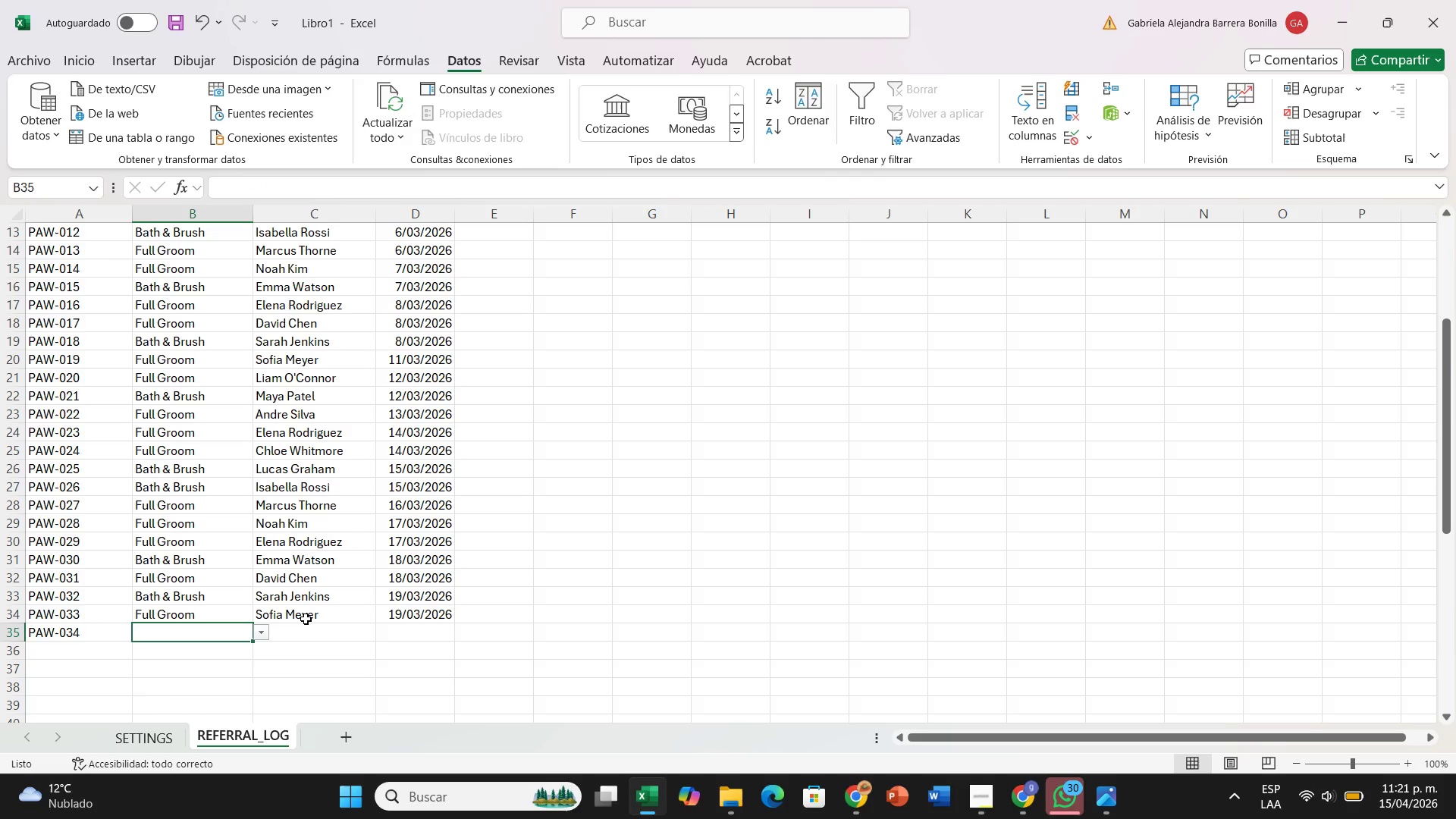 
left_click([260, 632])
 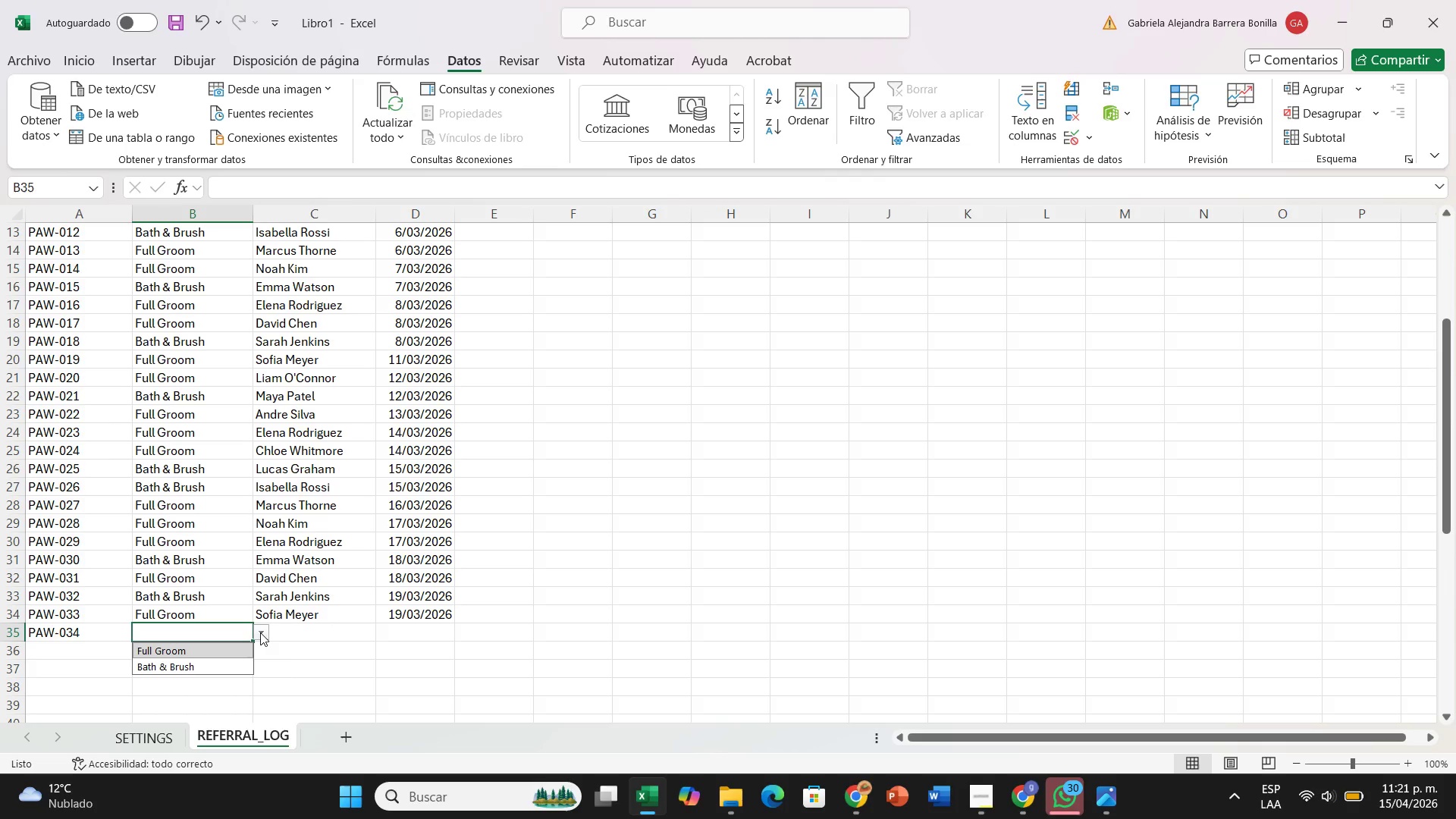 
wait(7.91)
 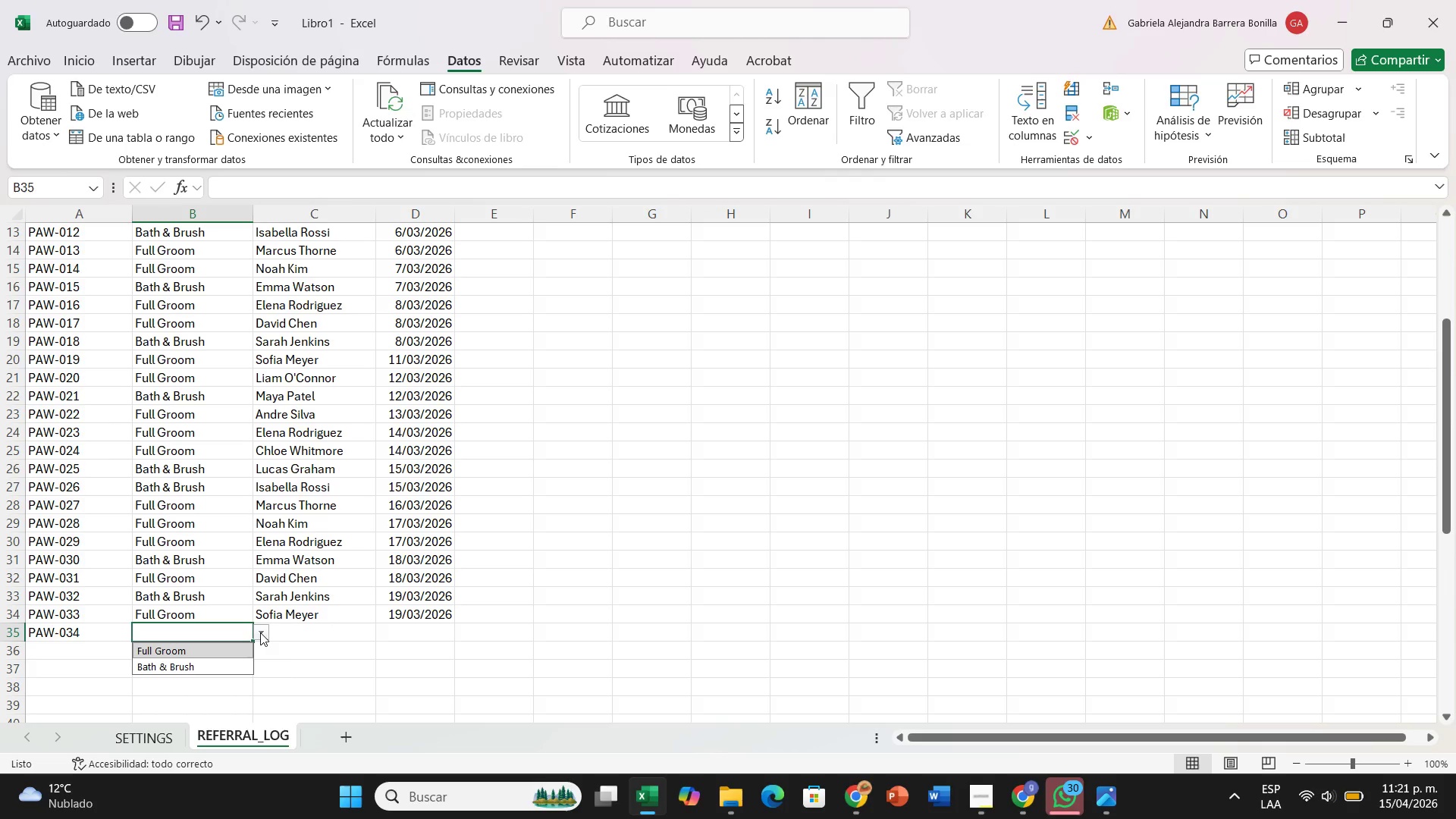 
left_click([218, 652])
 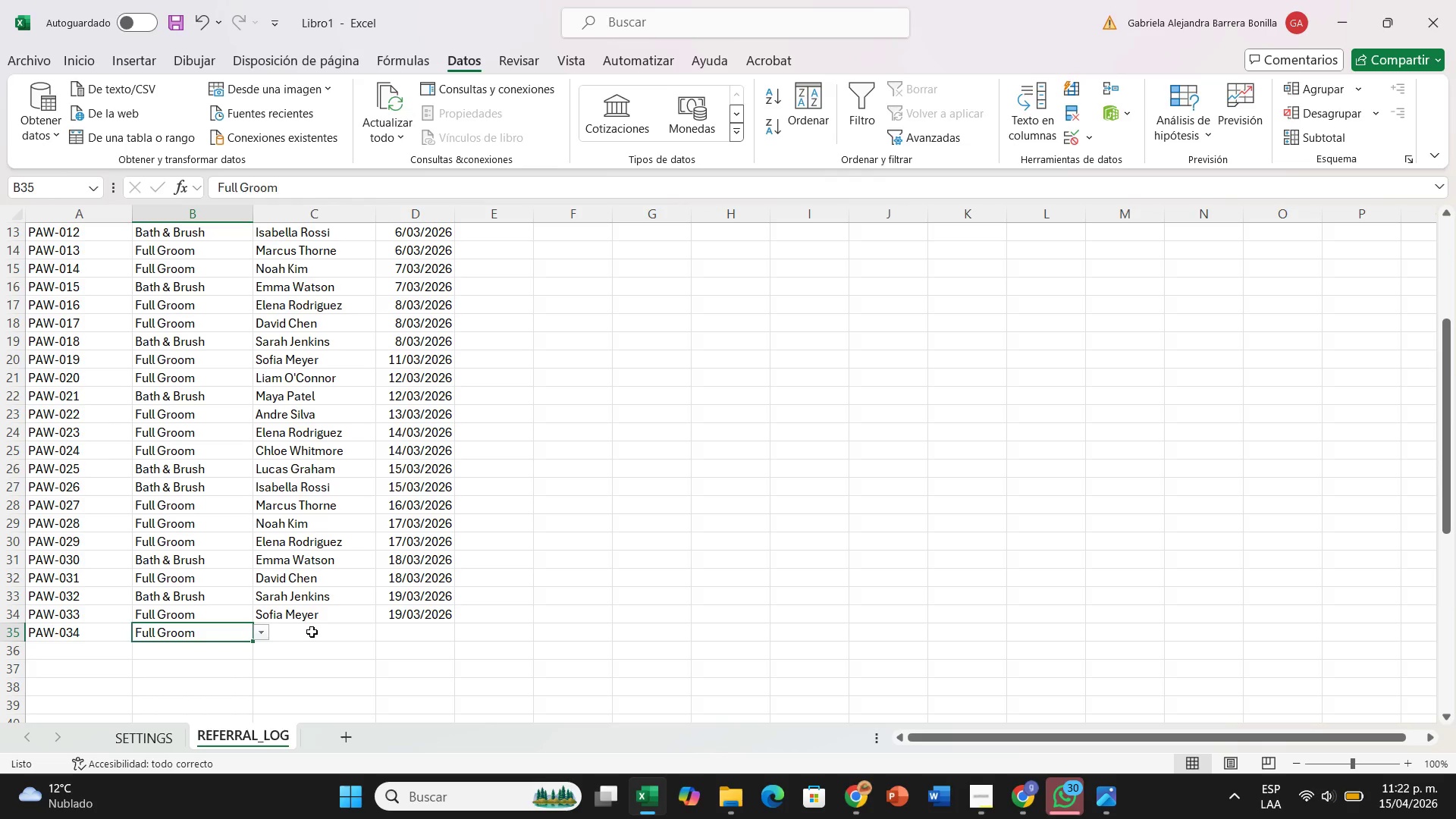 
left_click([312, 632])
 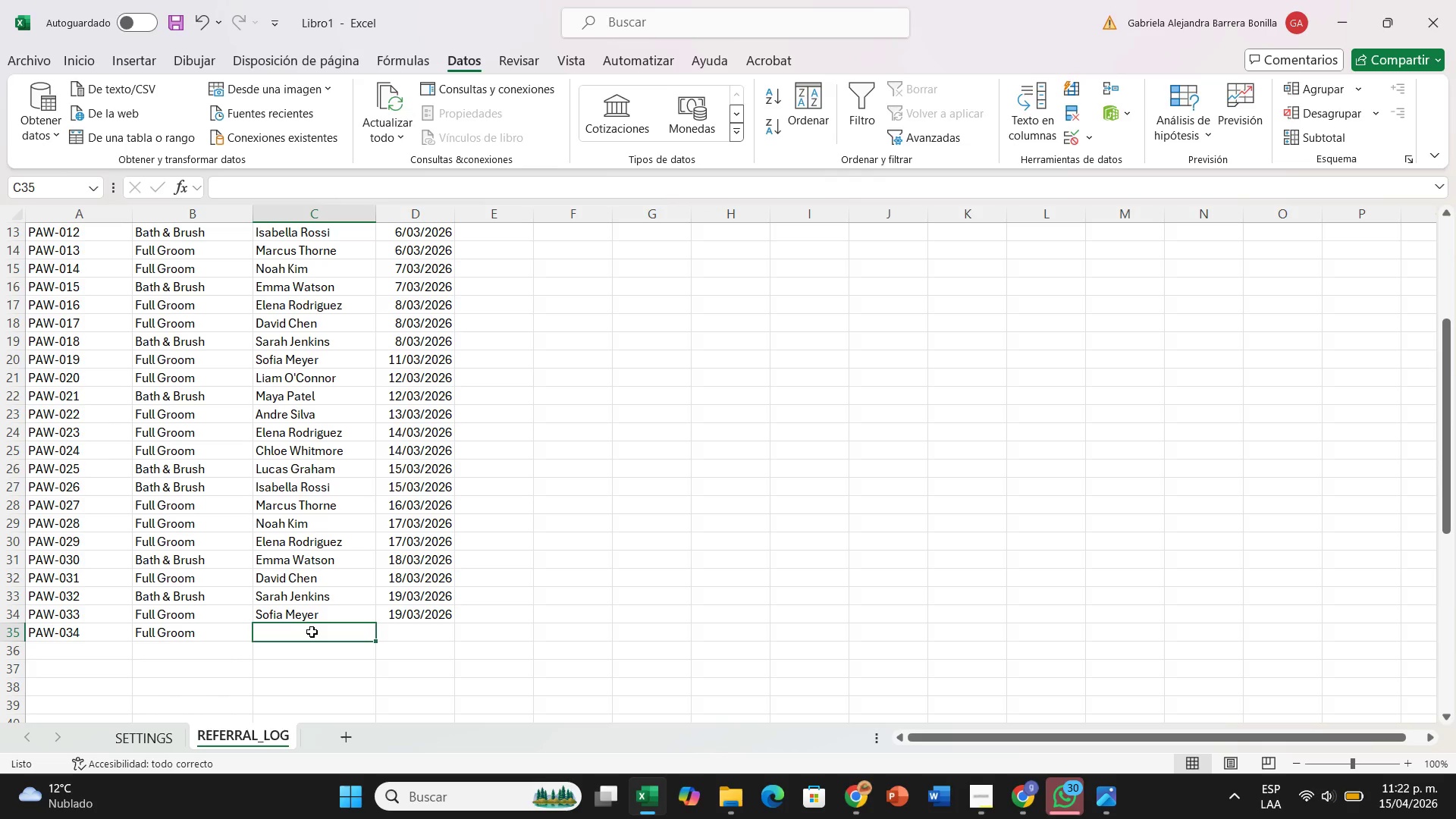 
type(Ele)
 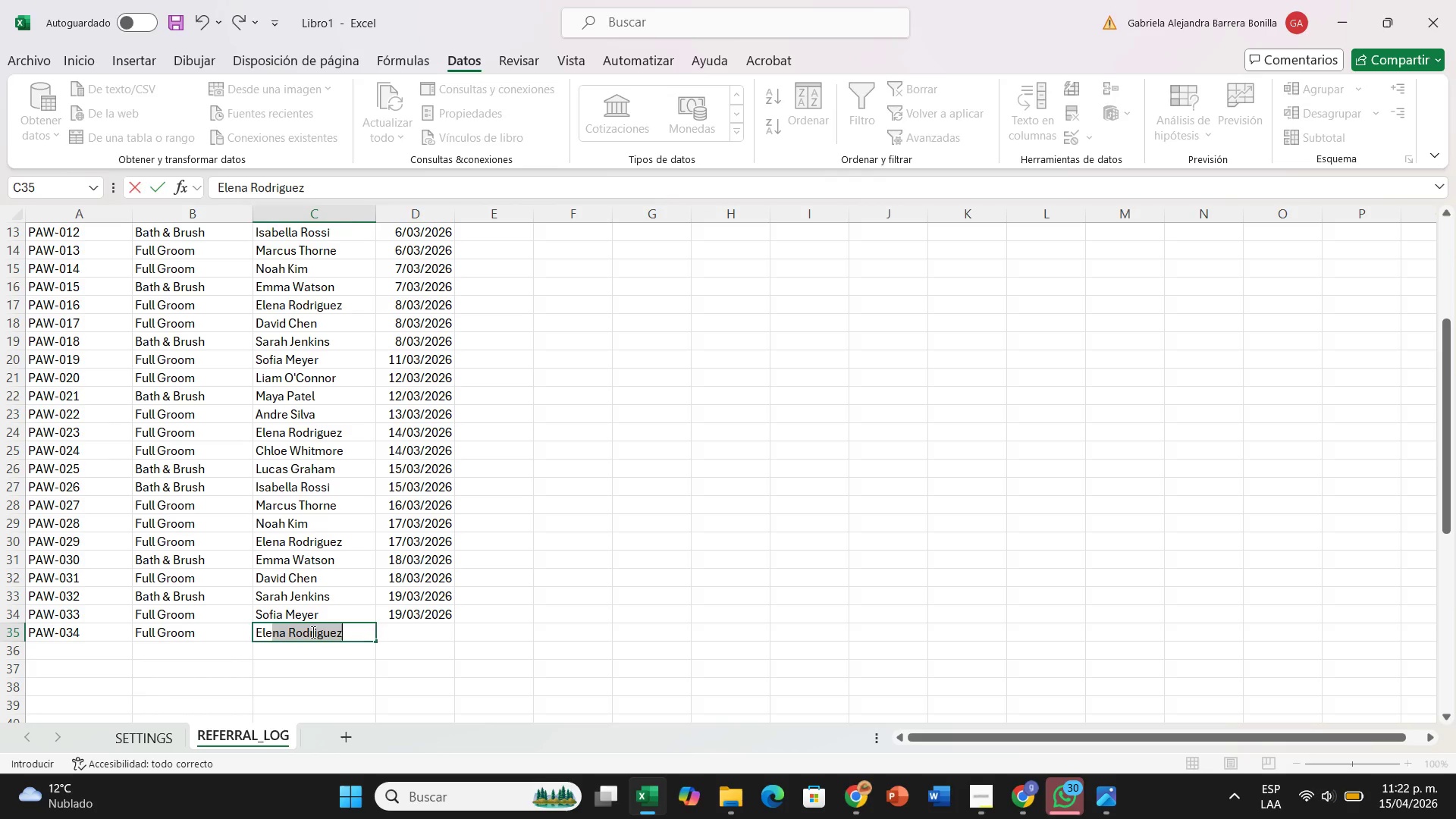 
key(ArrowRight)
 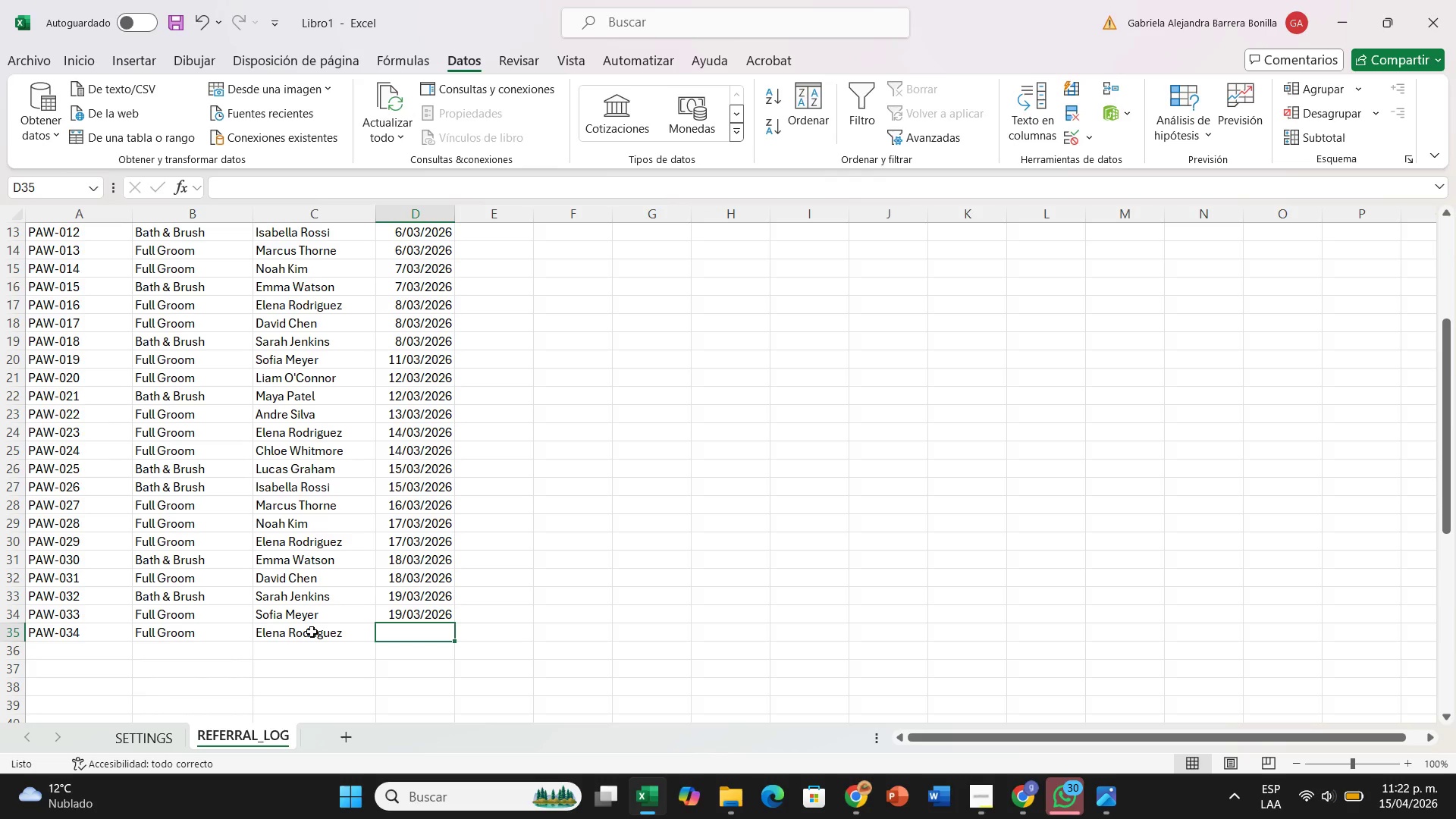 
type(20&03&26)
 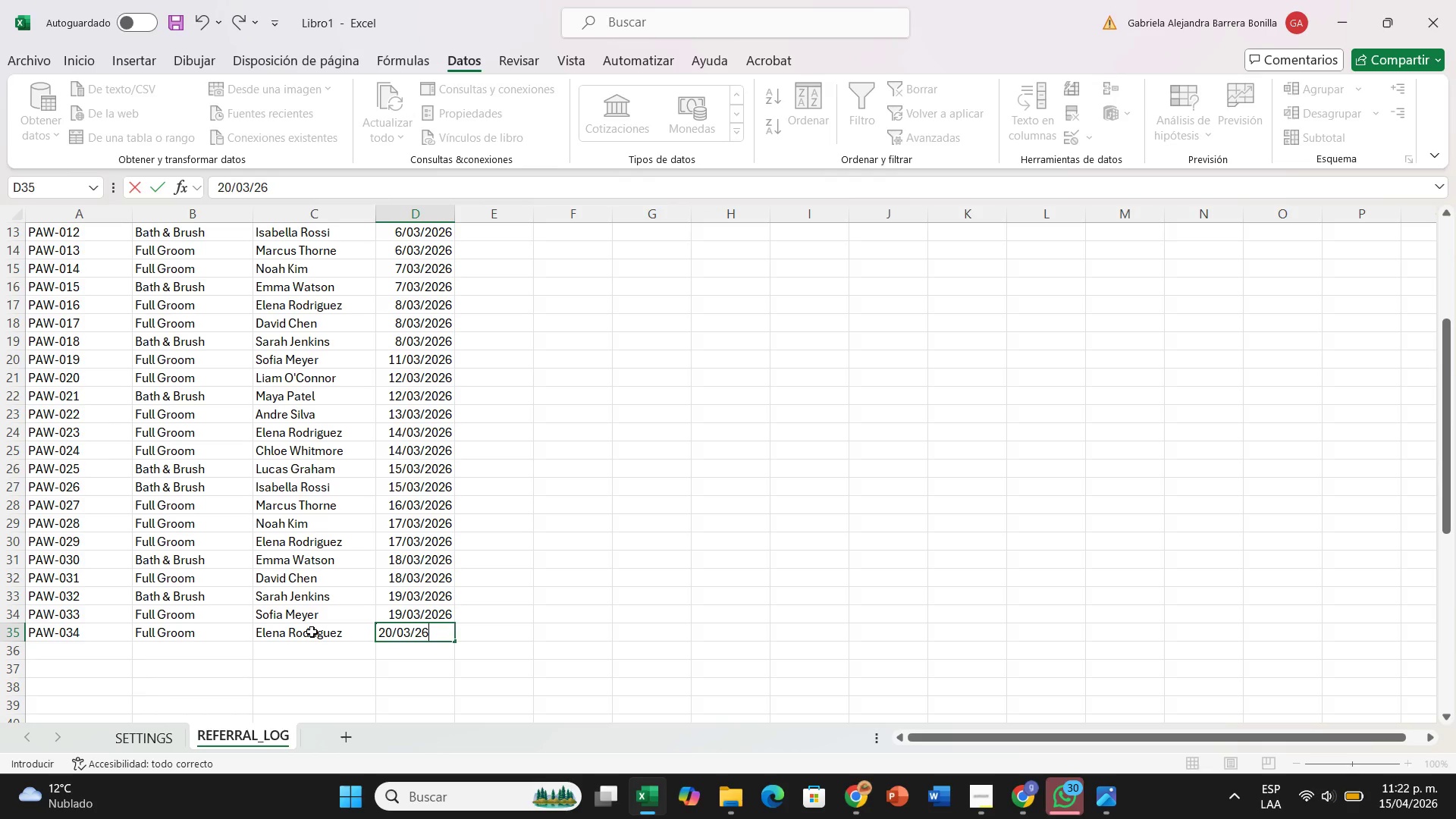 
key(ArrowDown)
 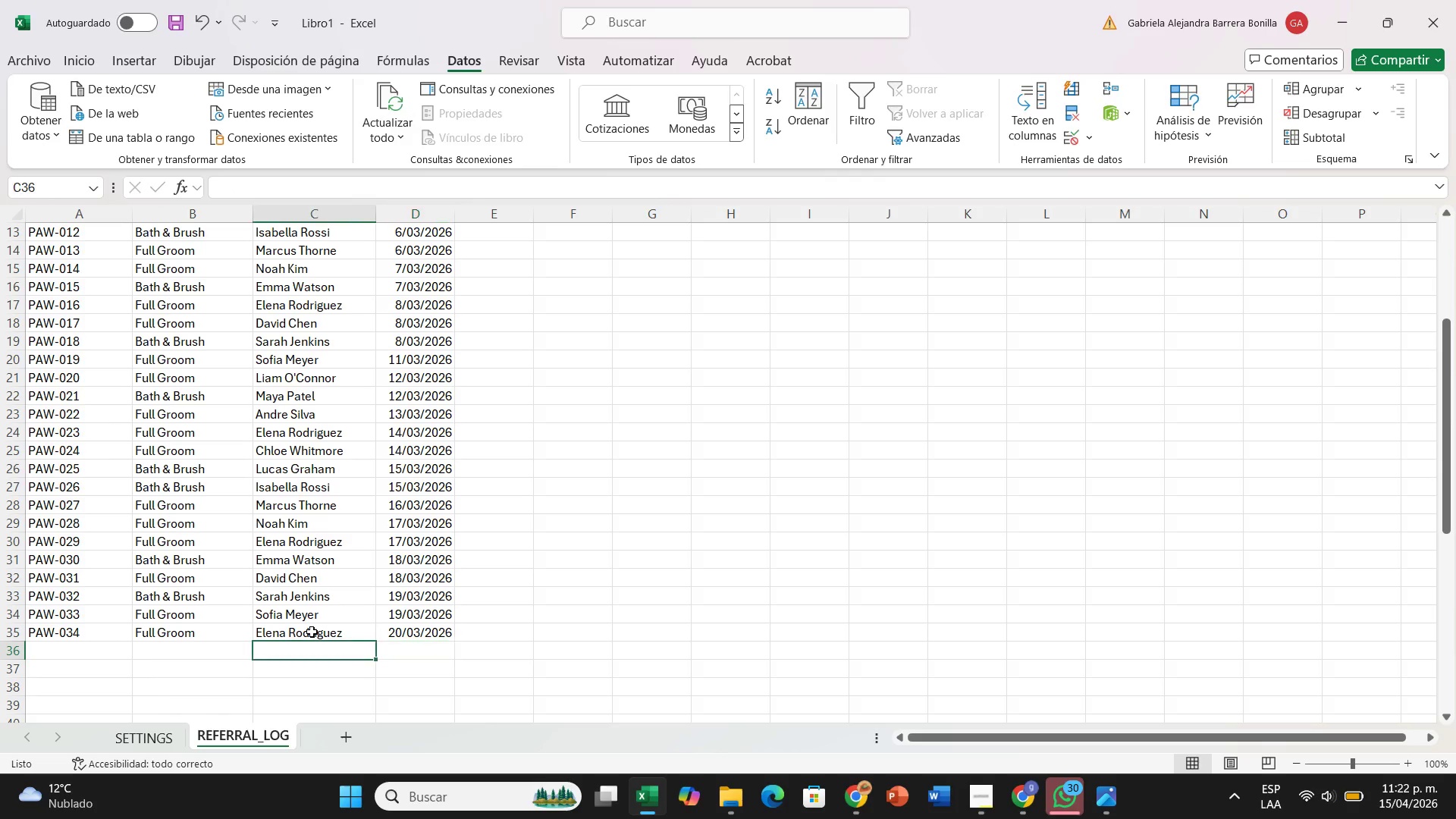 
hold_key(key=ArrowLeft, duration=0.58)
 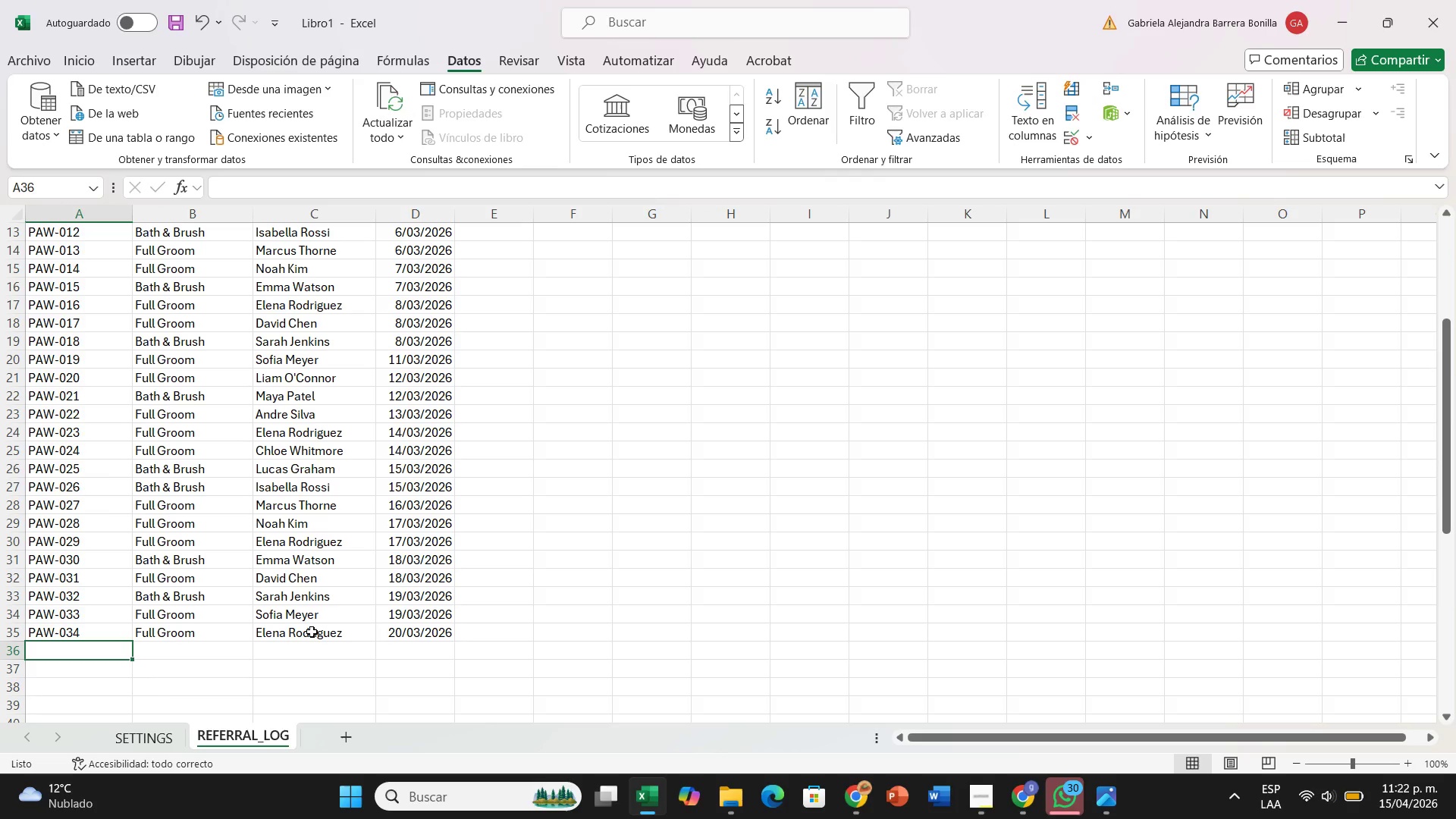 
type(PAW-035)
 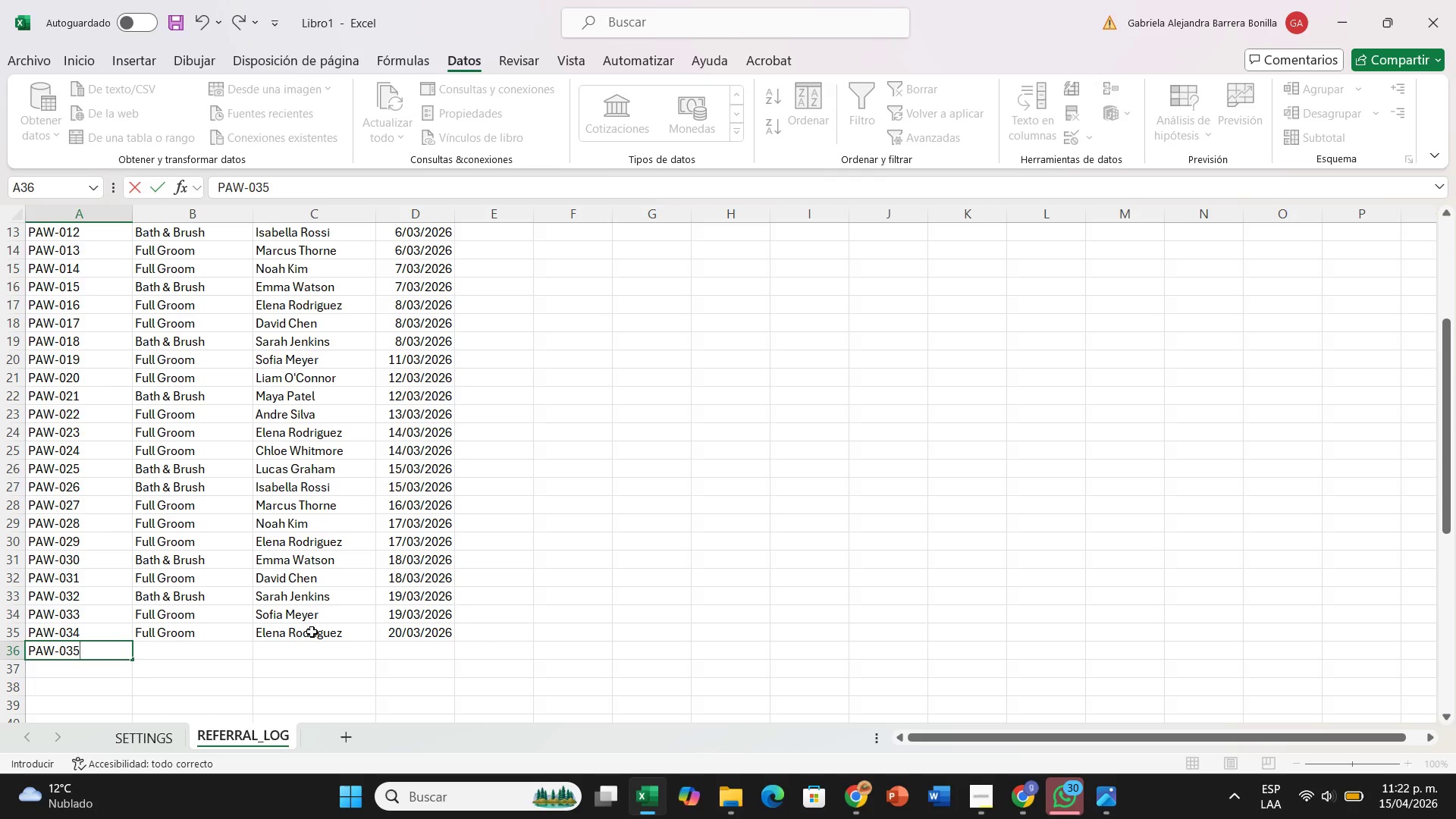 
key(ArrowRight)
 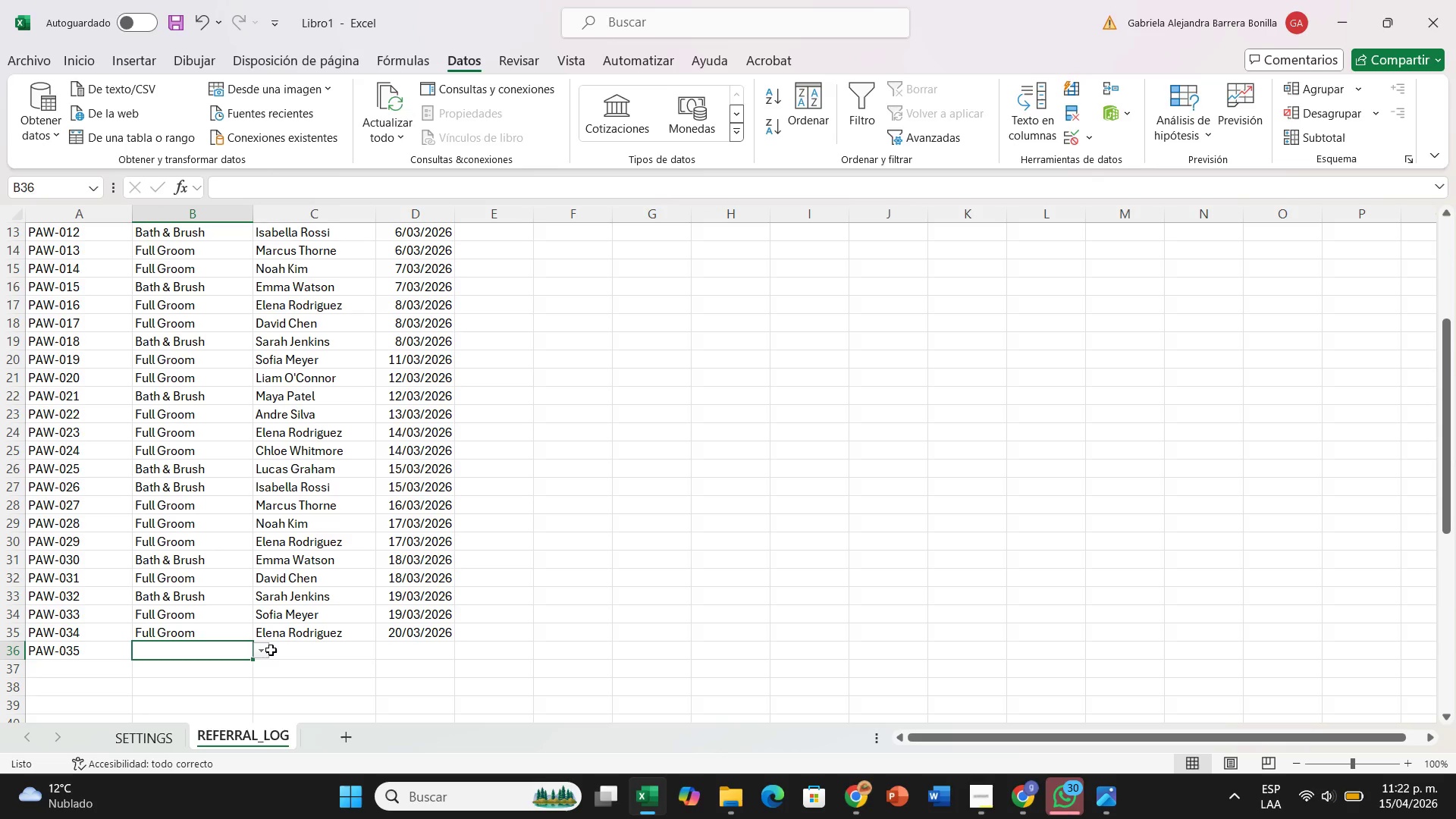 
left_click([262, 649])
 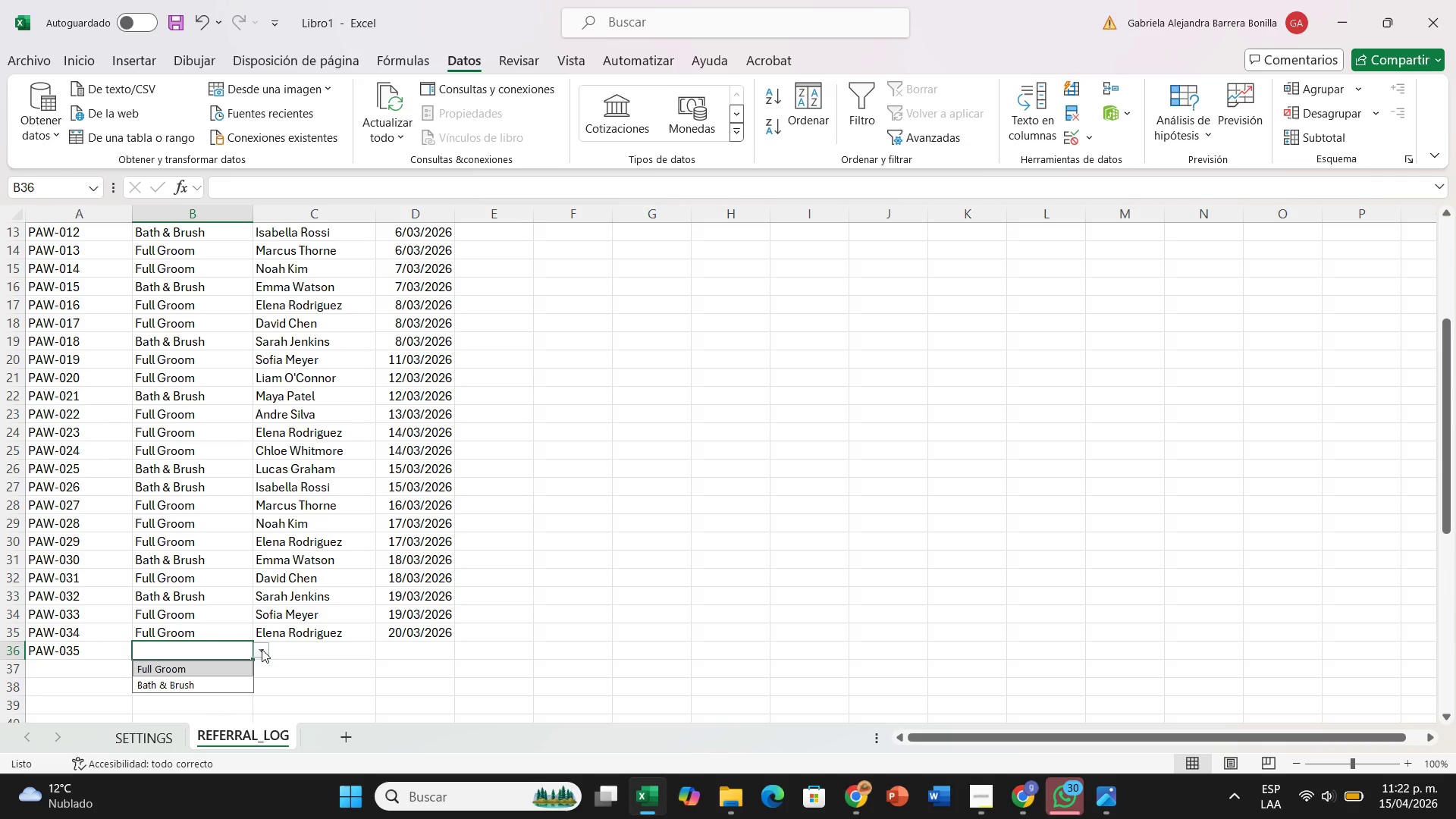 
wait(6.27)
 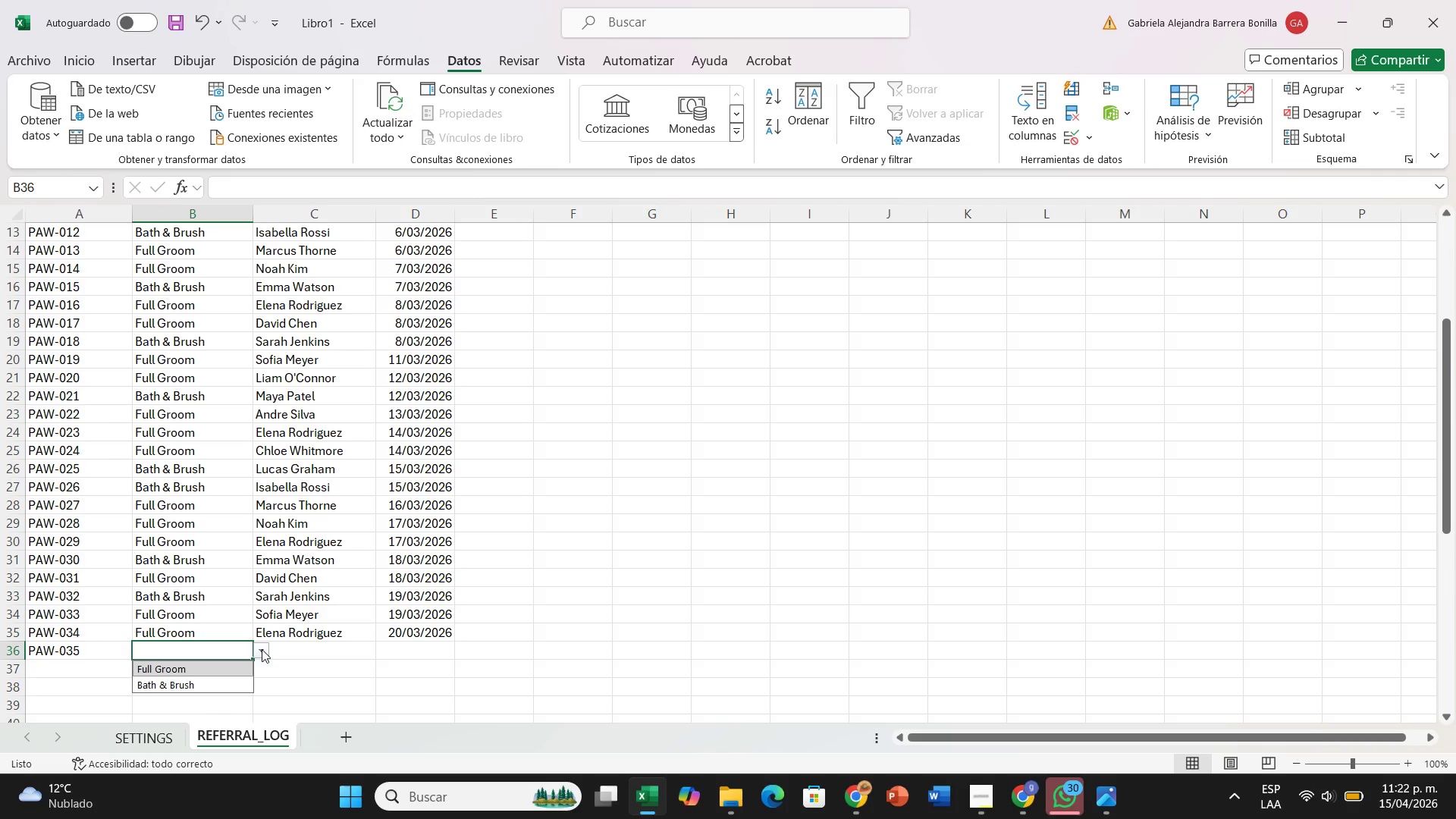 
left_click([223, 686])
 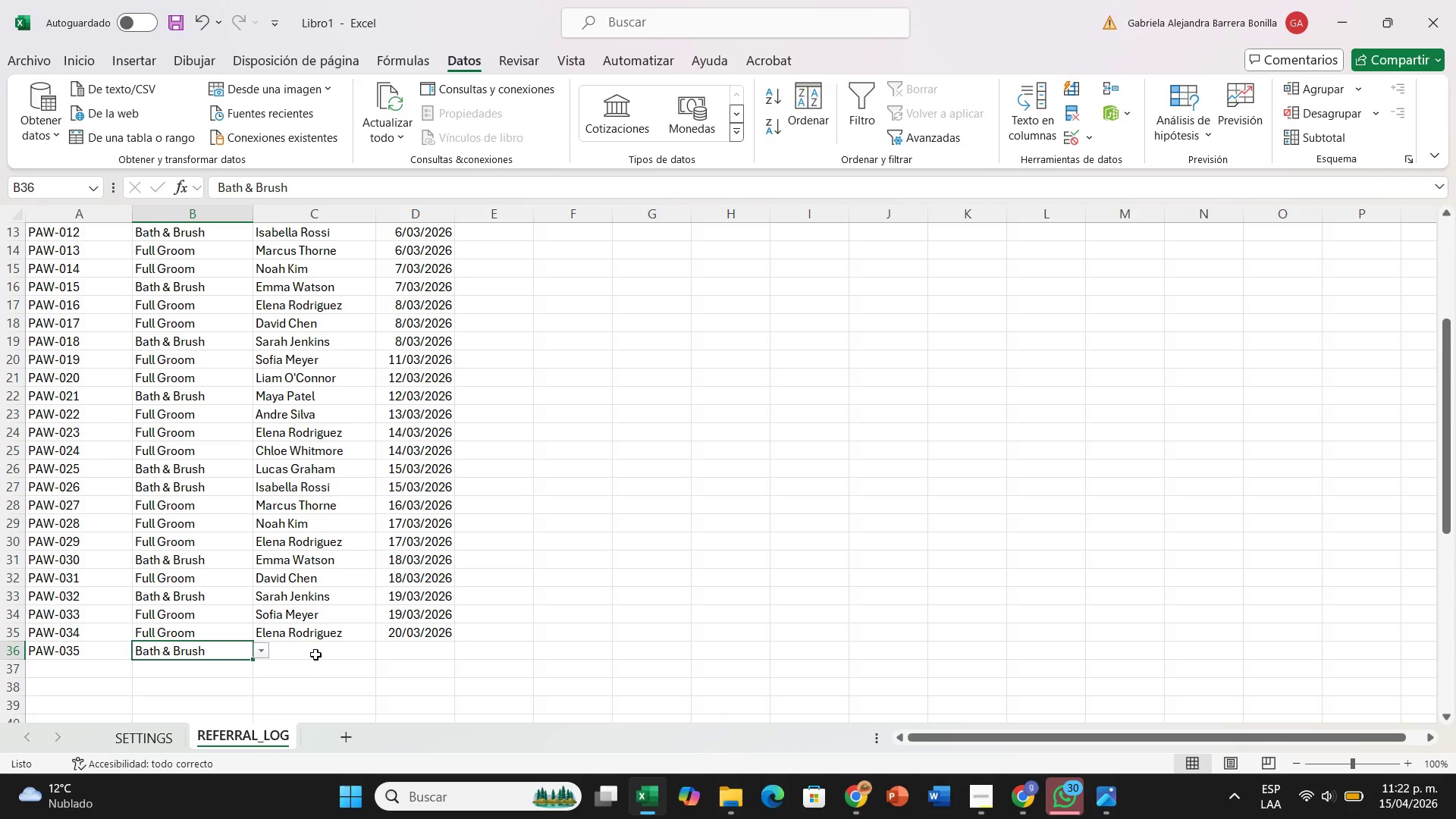 
left_click([315, 653])
 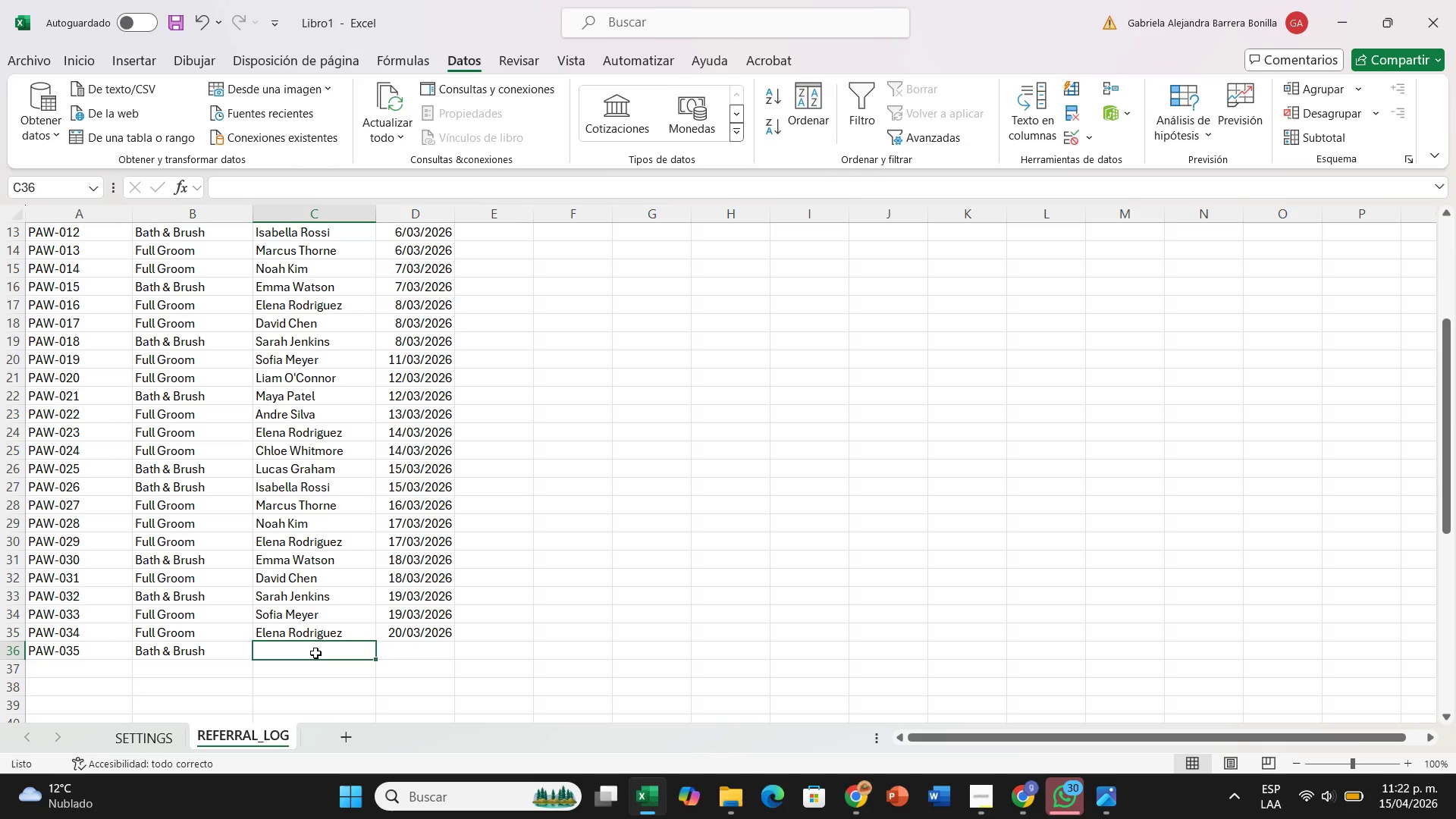 
type(Lia)
 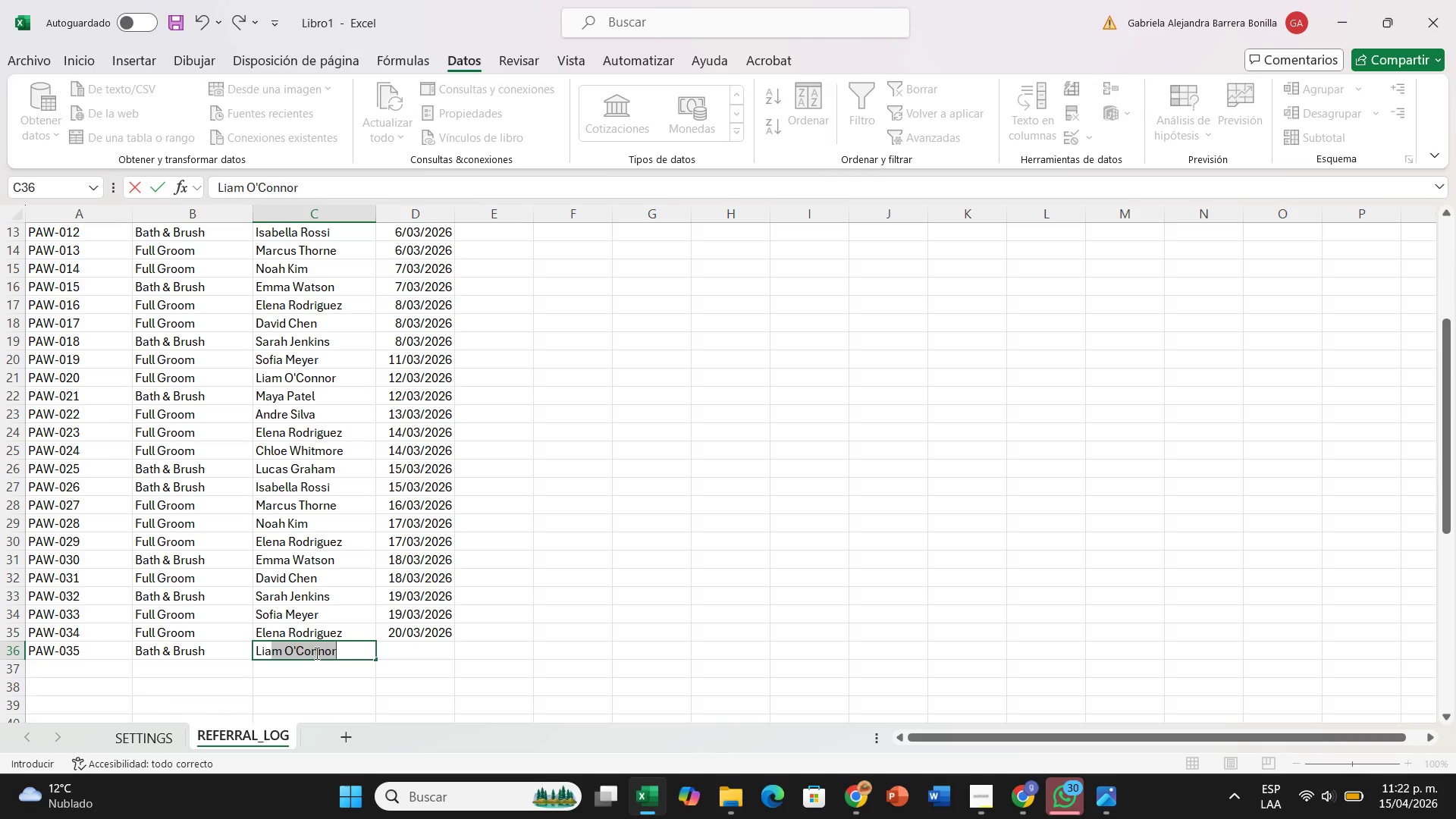 
key(ArrowRight)
 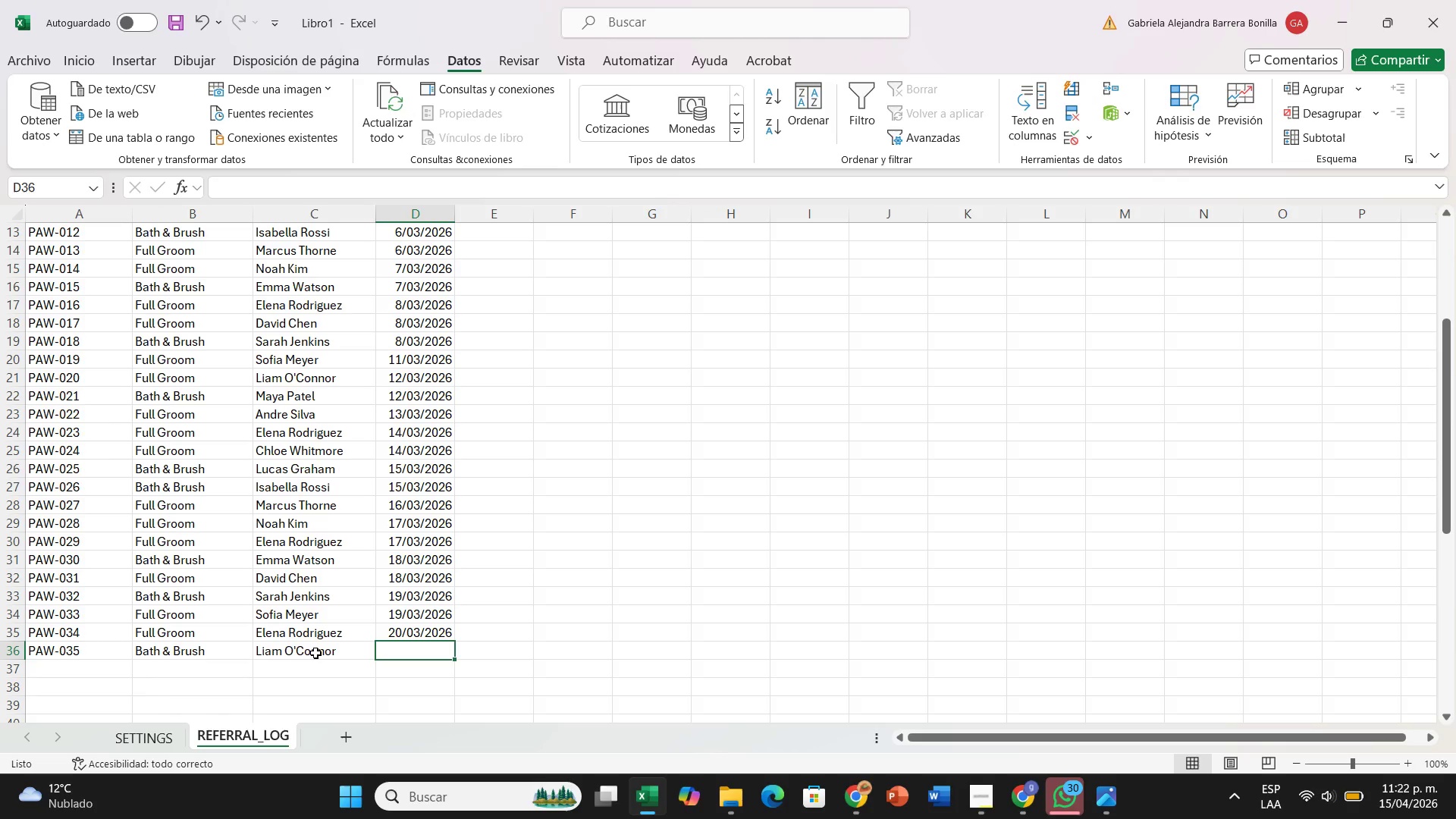 
type(21&03&26)
 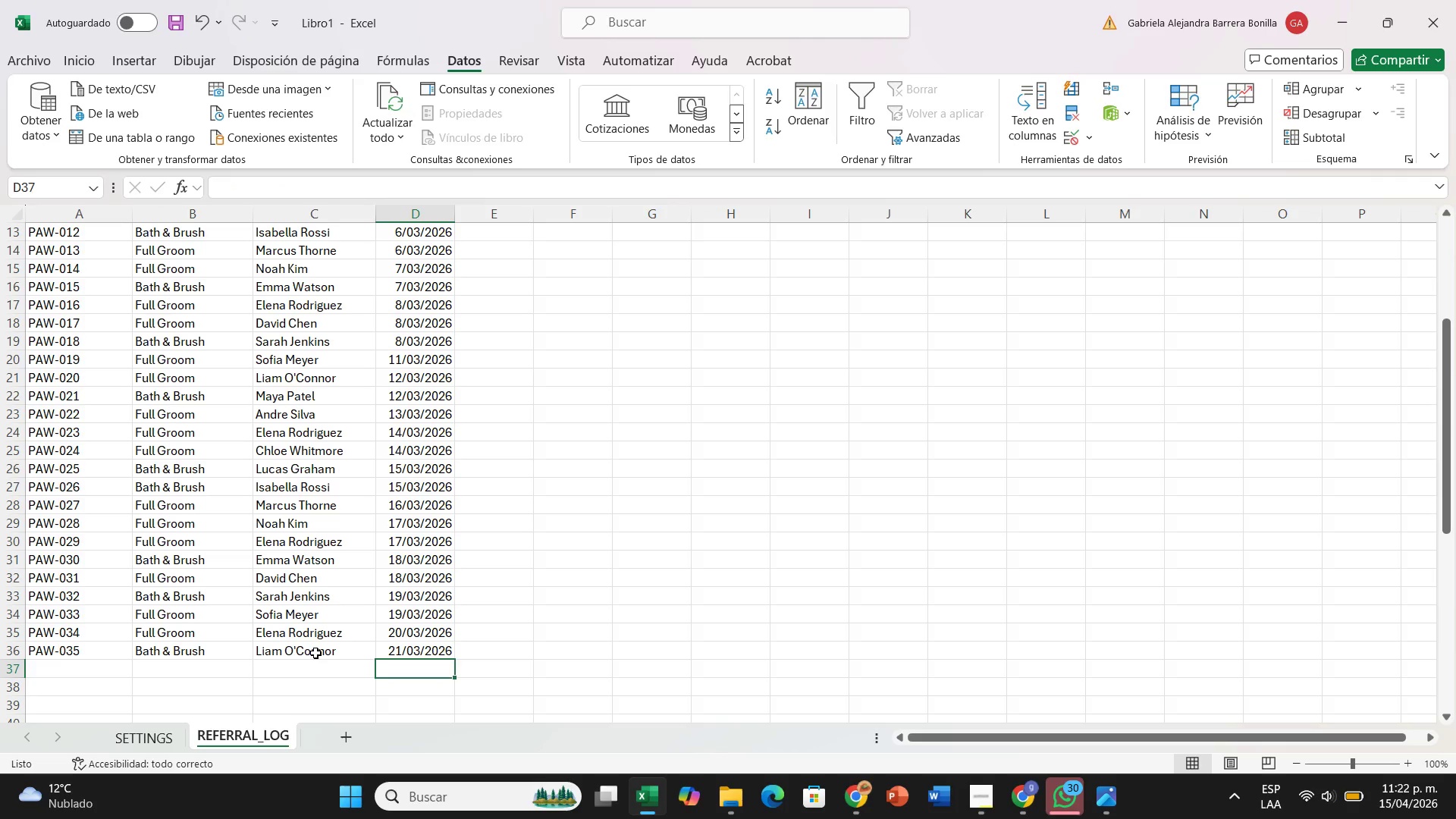 
 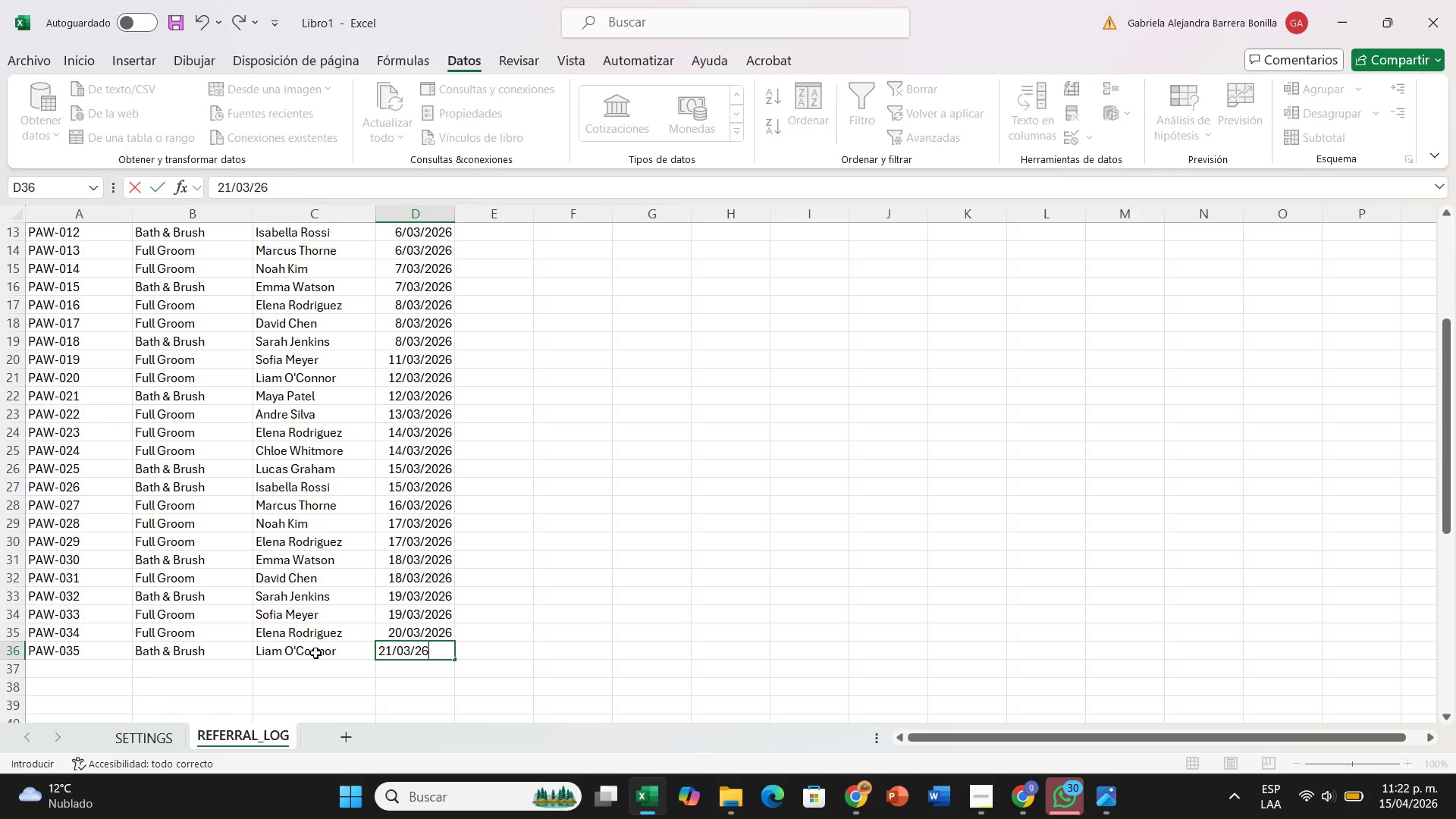 
key(ArrowDown)
 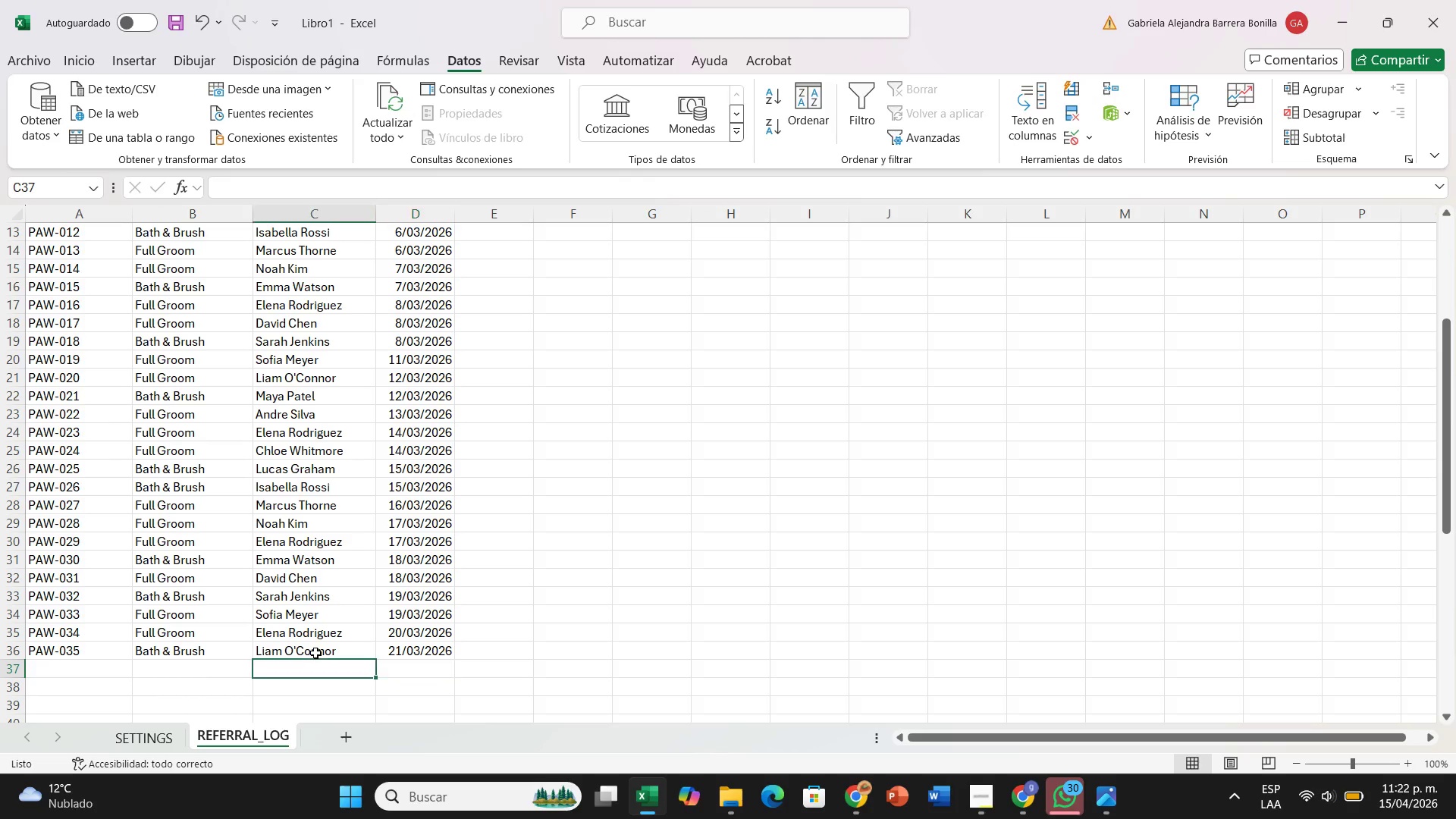 
hold_key(key=ArrowLeft, duration=0.61)
 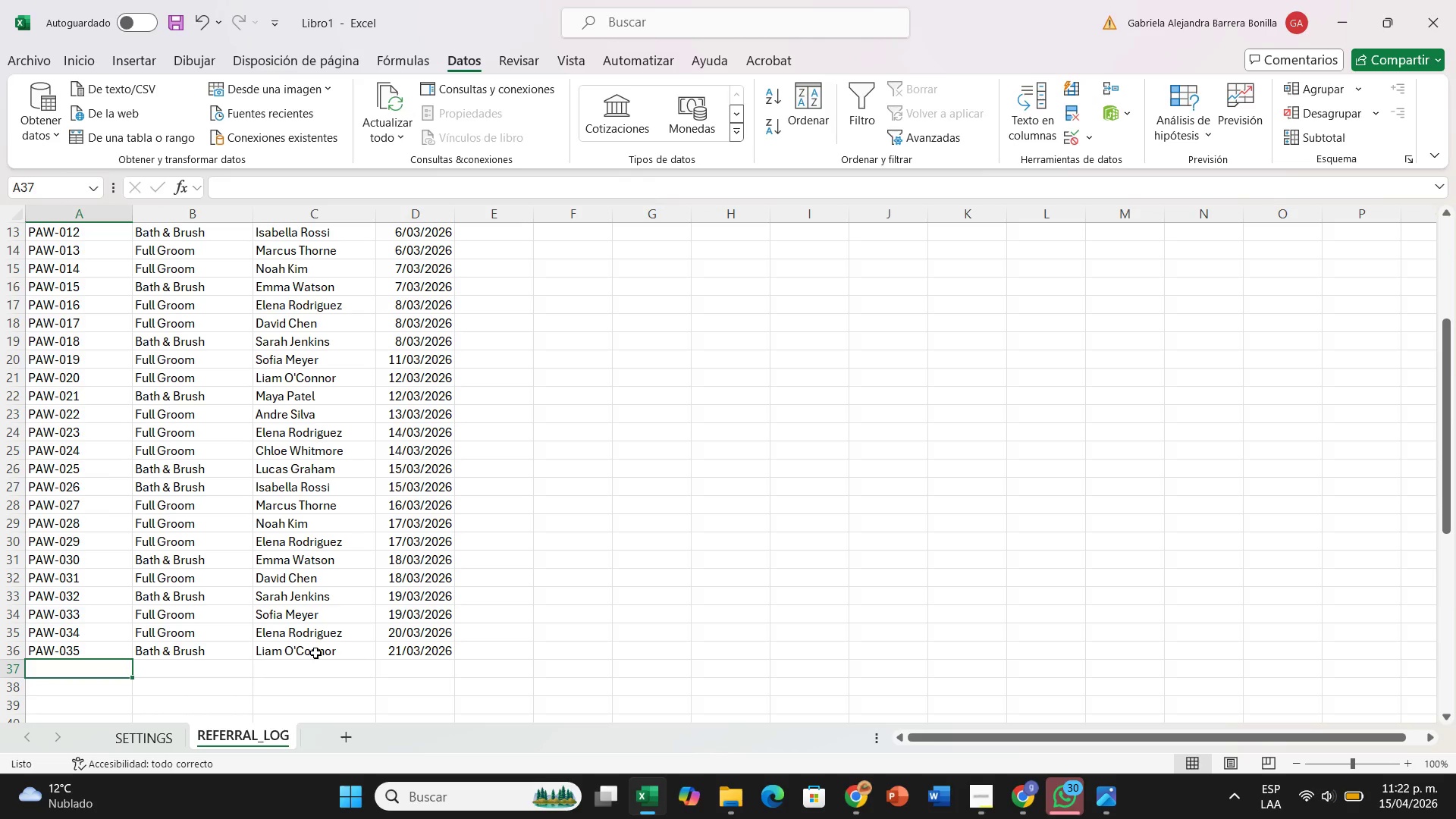 
type(PAW-036)
 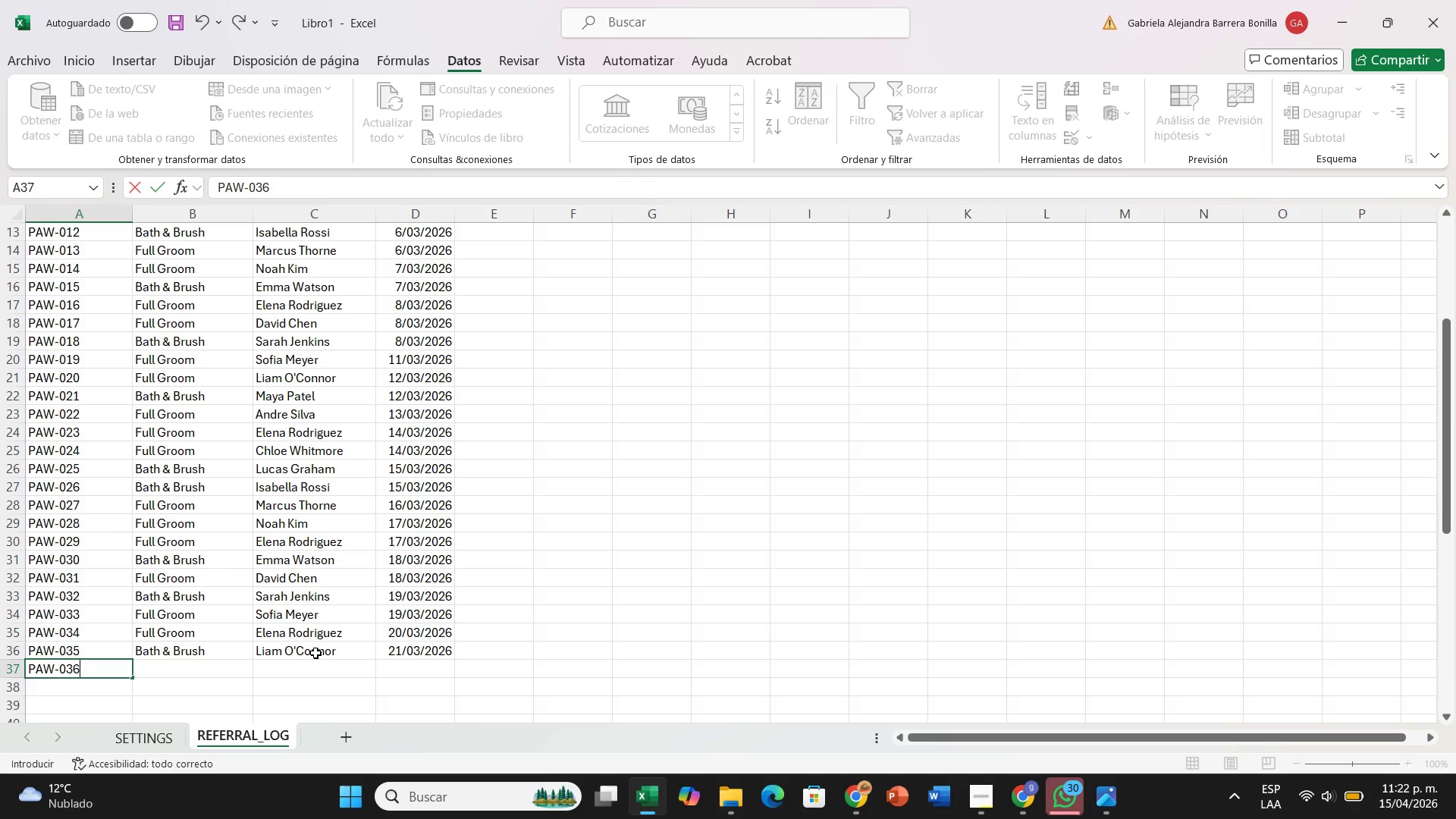 
key(ArrowRight)
 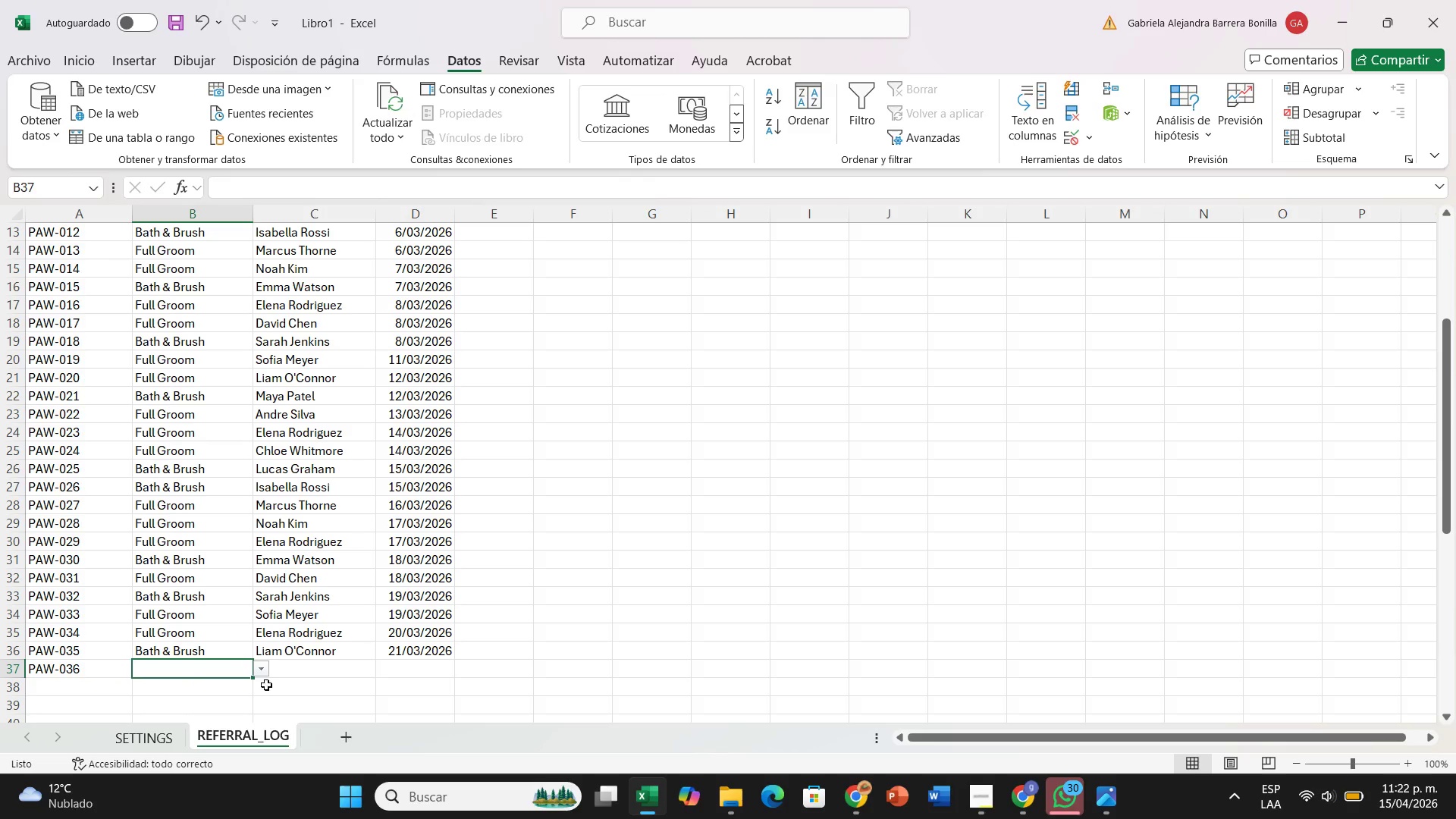 
left_click([259, 666])
 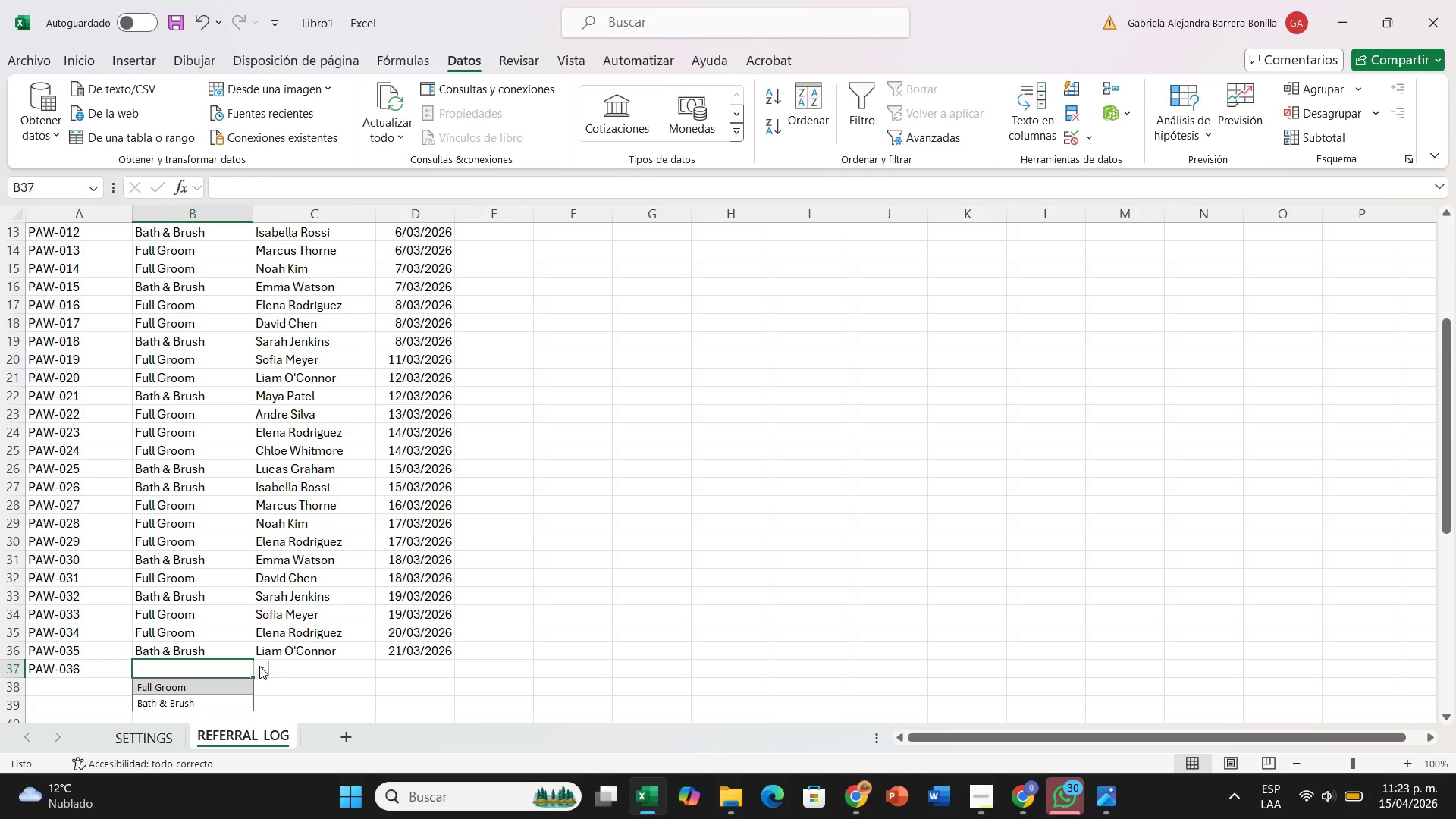 
wait(14.52)
 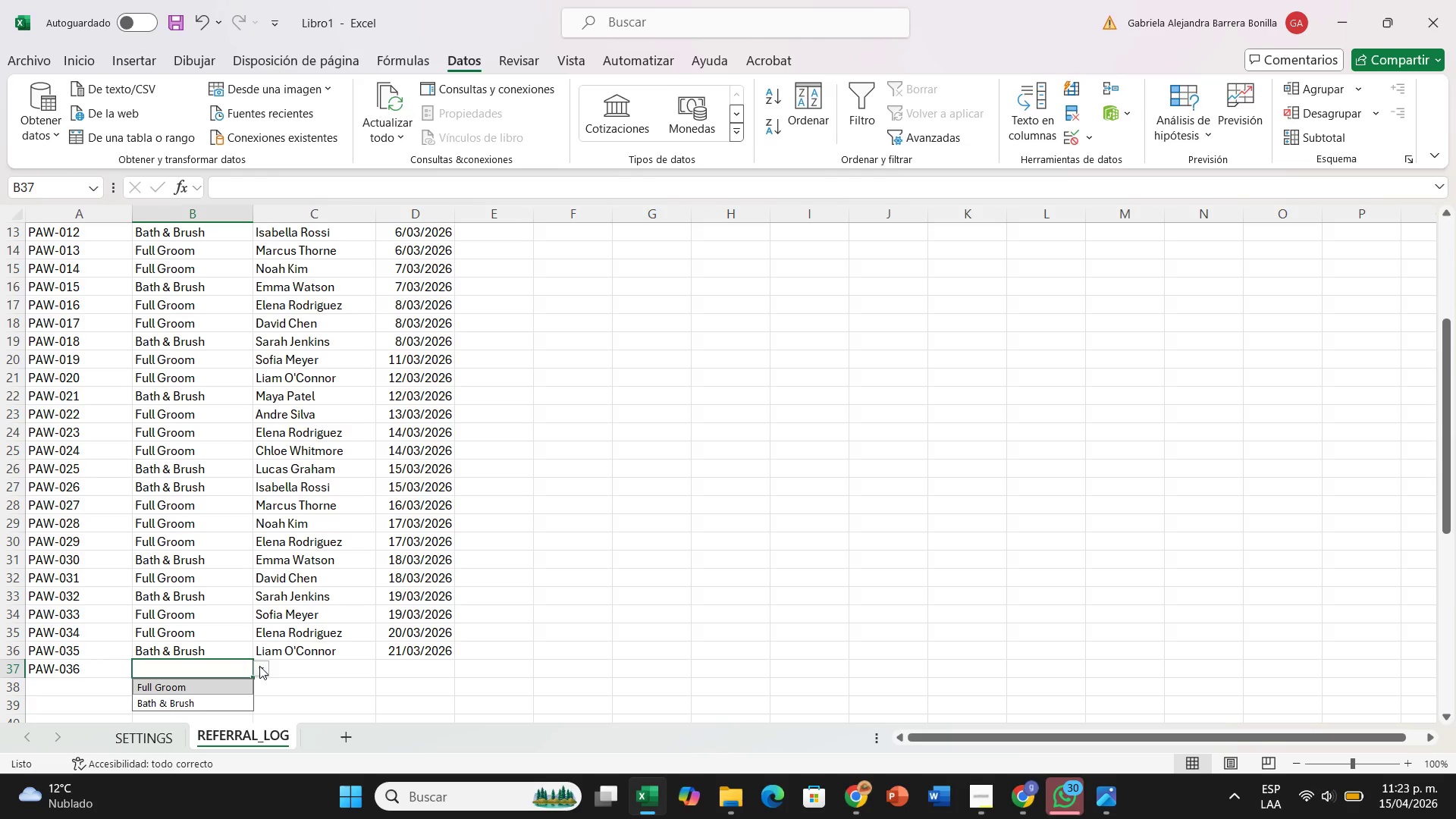 
left_click([226, 681])
 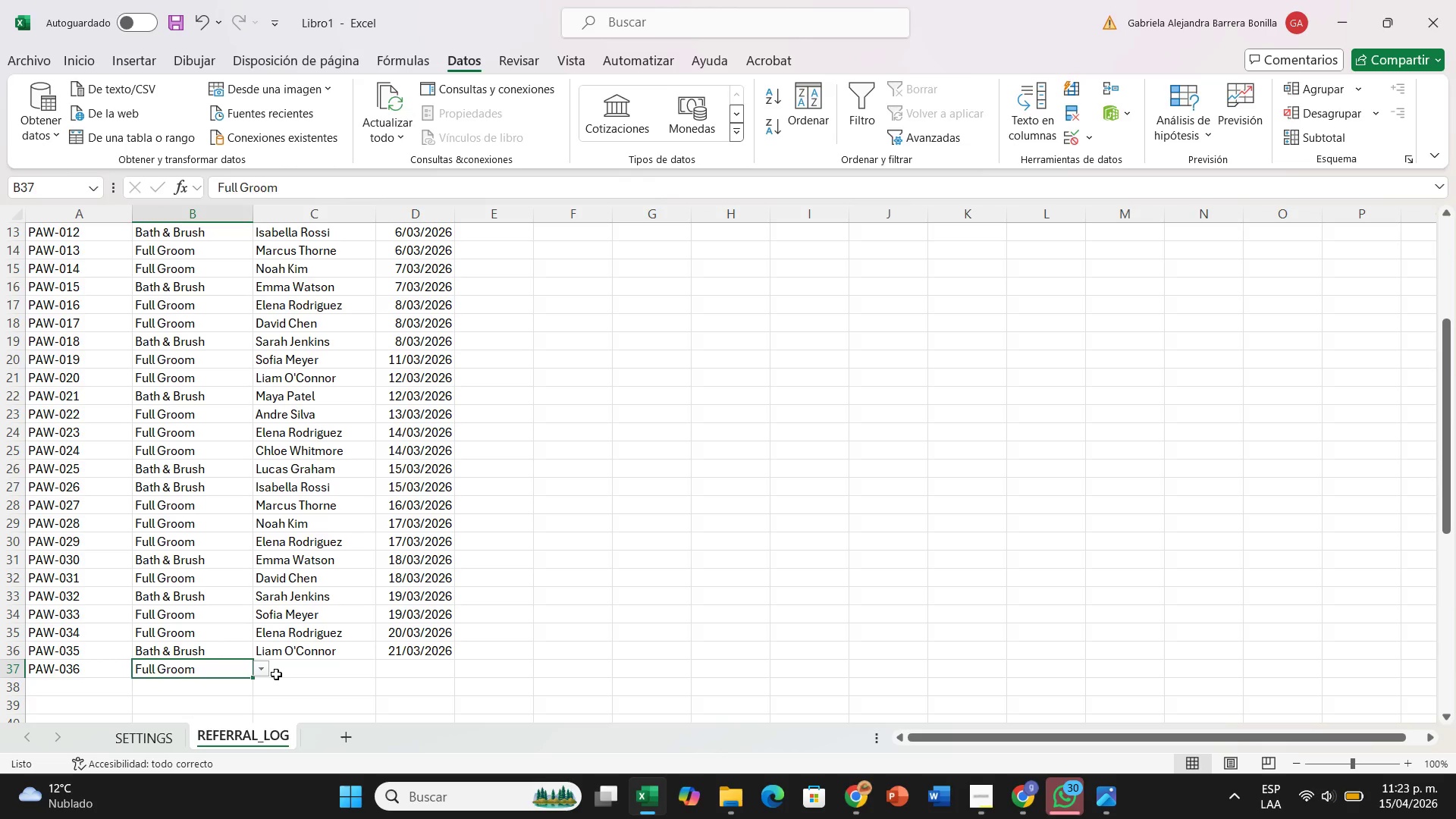 
left_click([276, 674])
 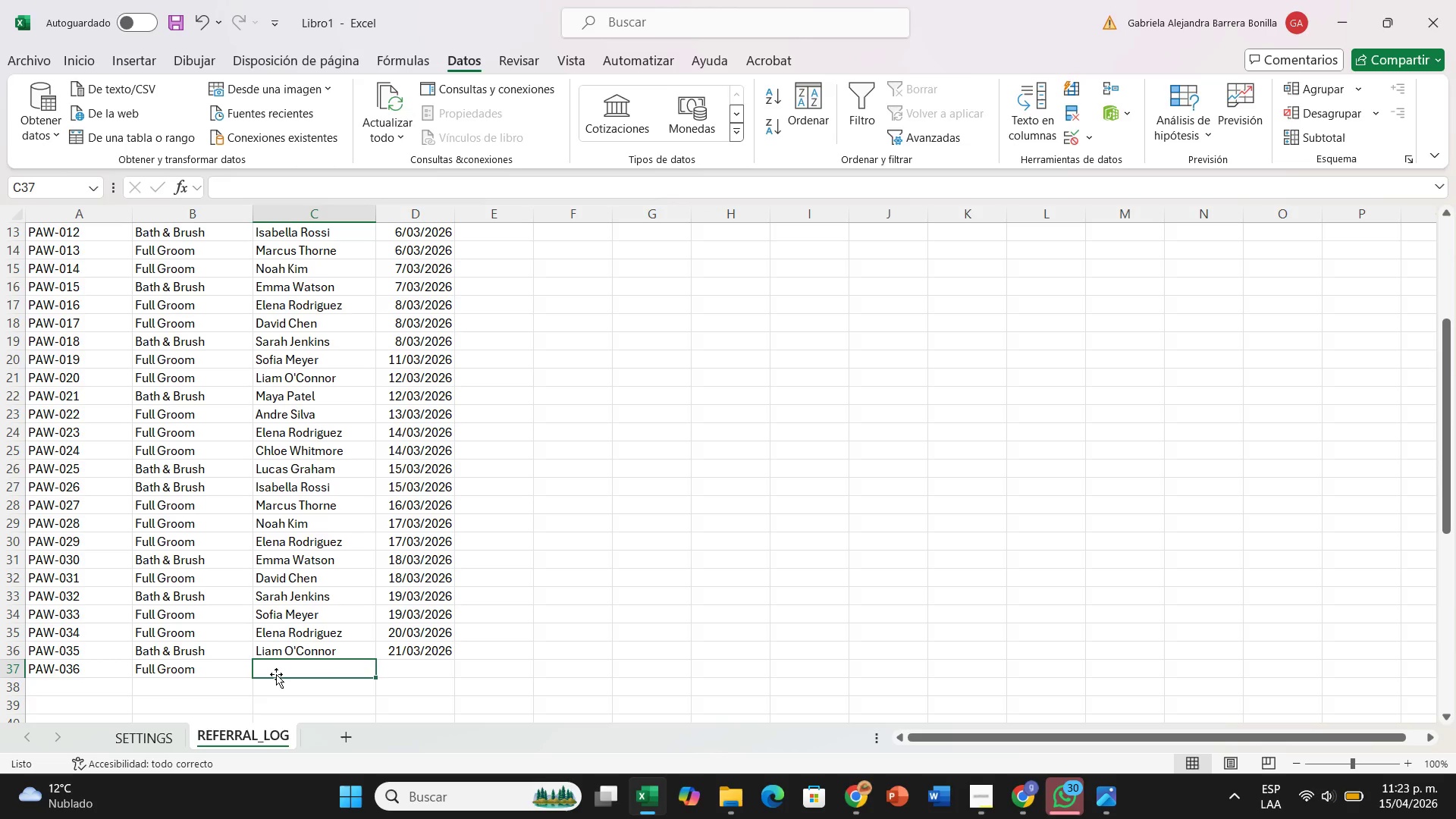 
type(,)
key(Backspace)
type(Marc)
 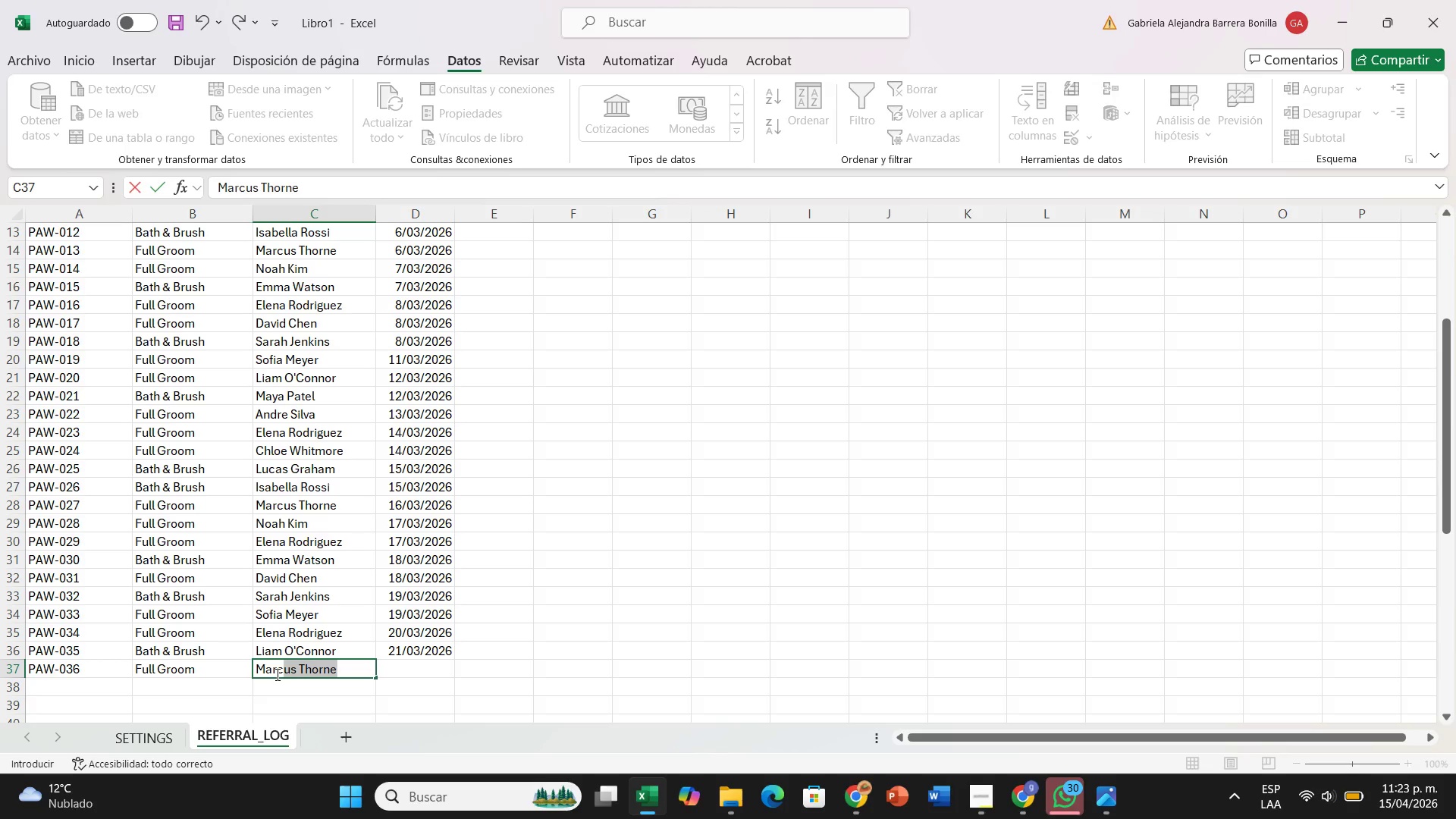 
key(ArrowRight)
 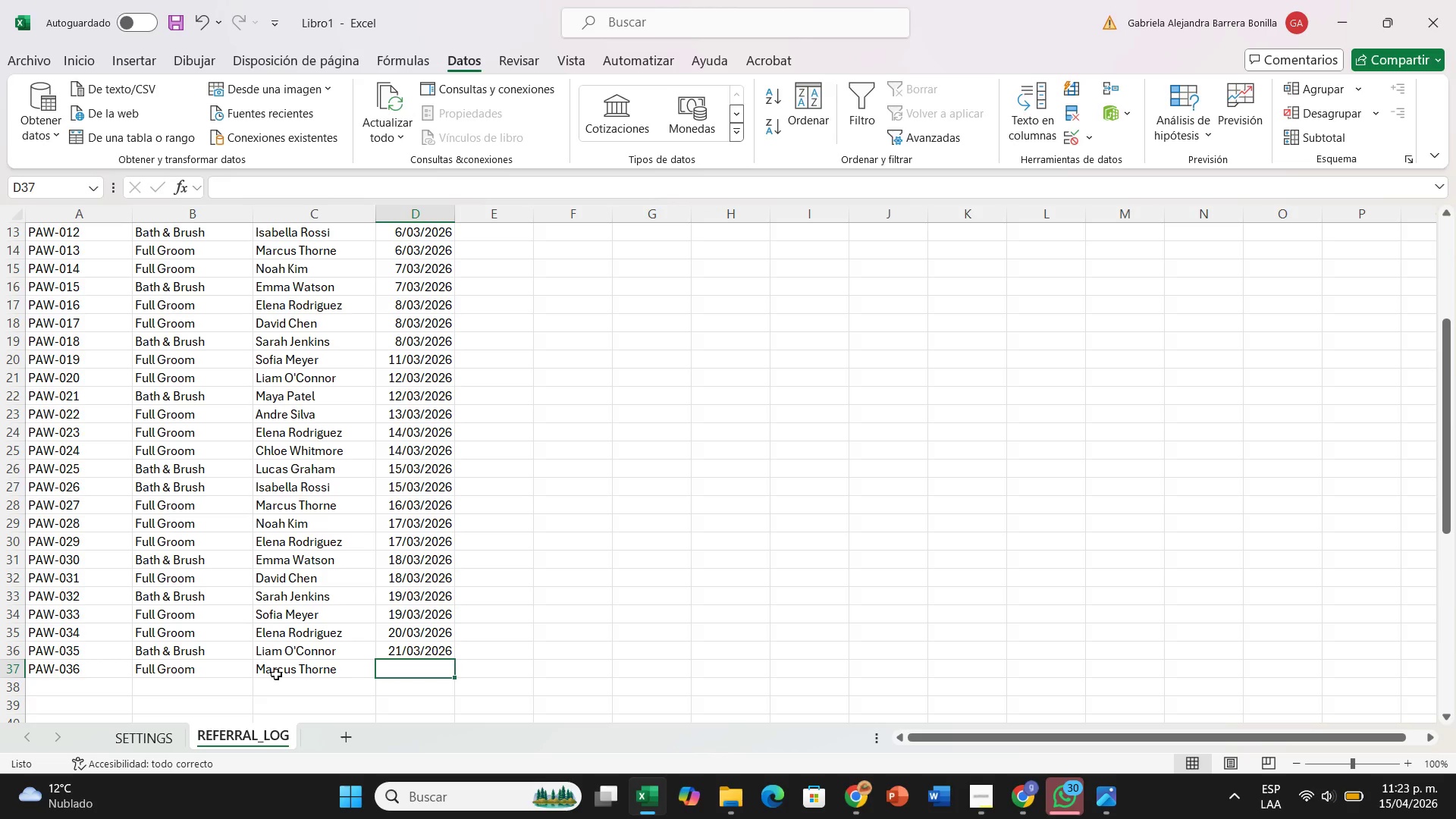 
type(21&3&26)
 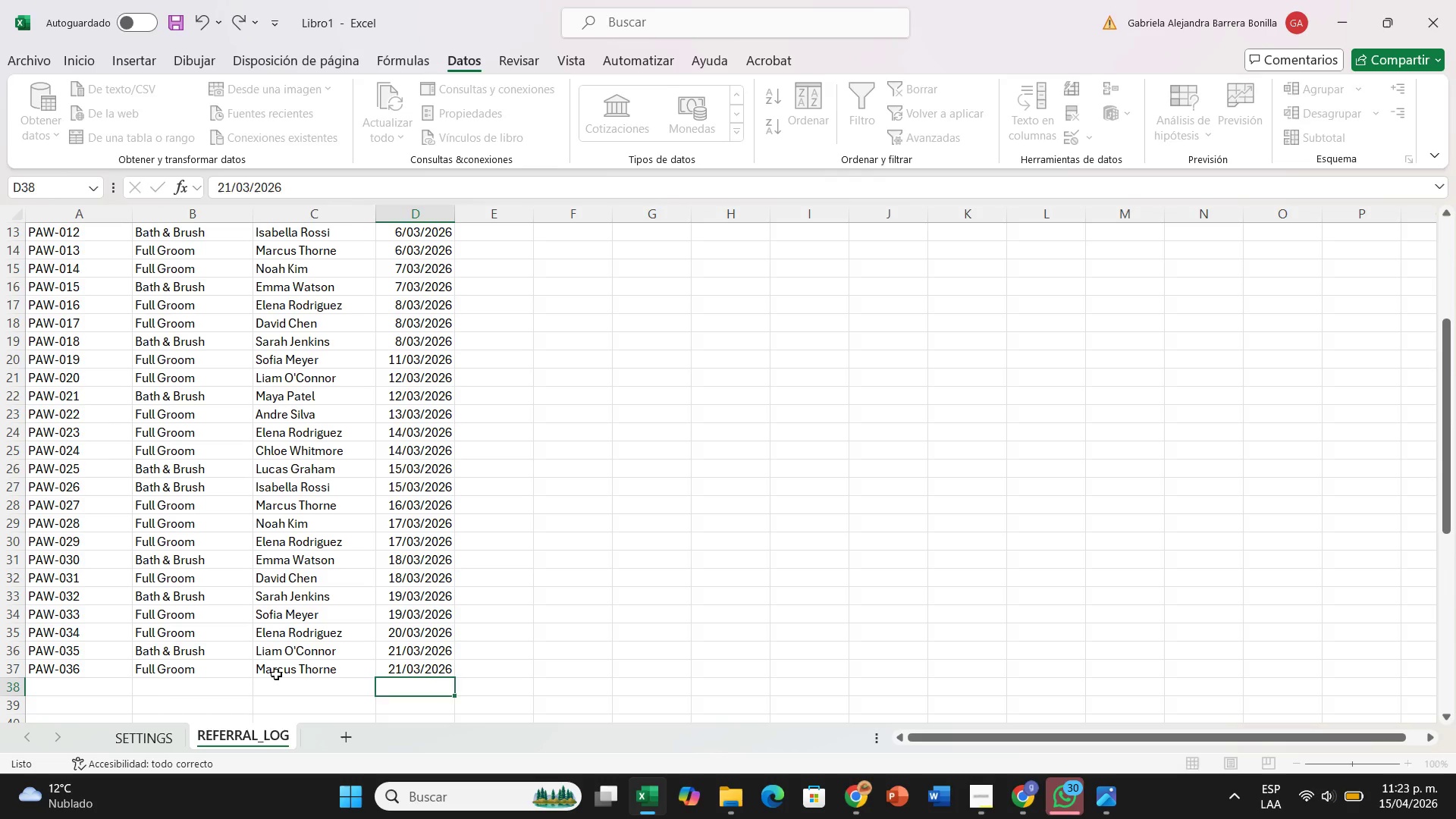 
 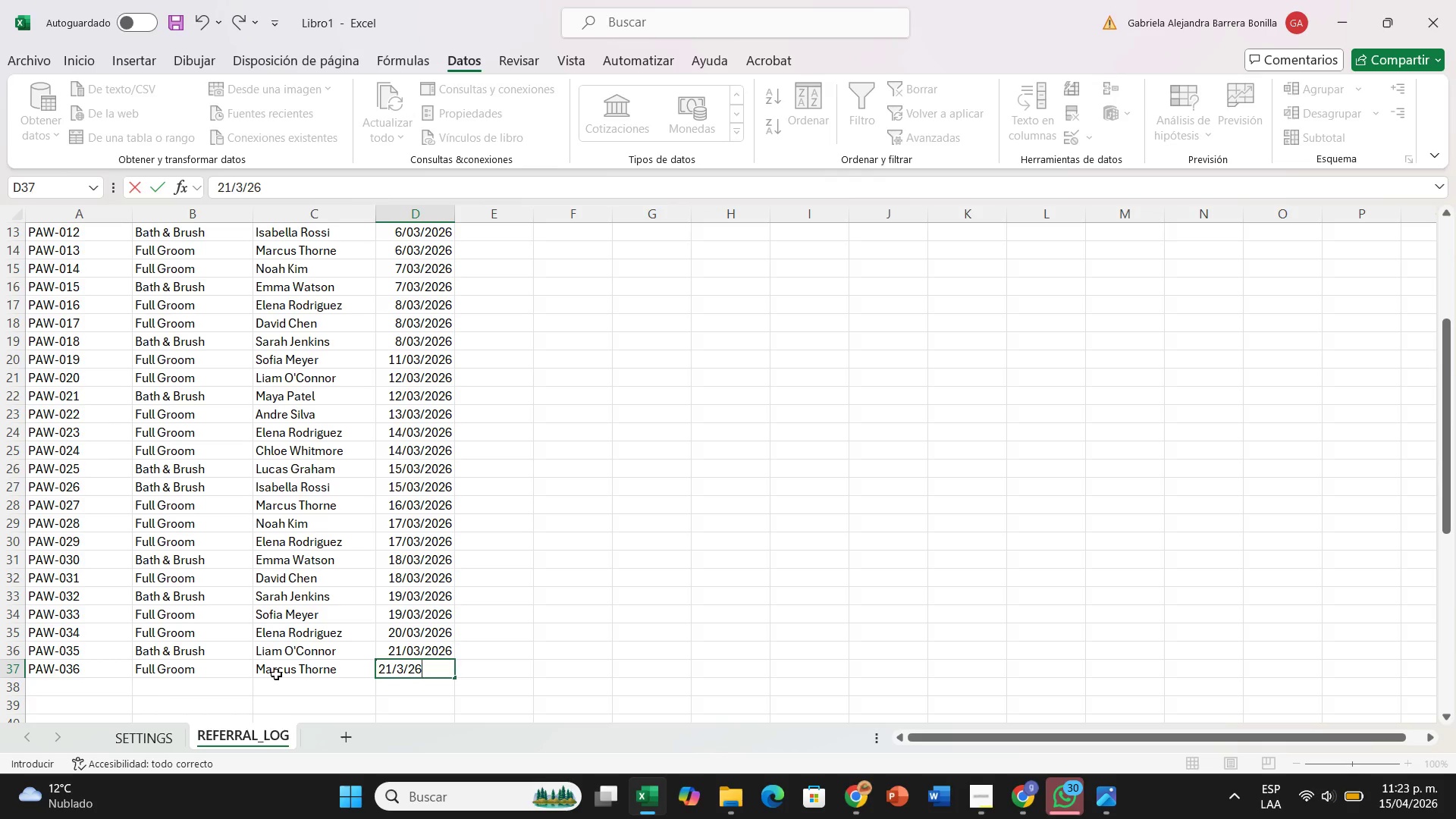 
key(ArrowDown)
 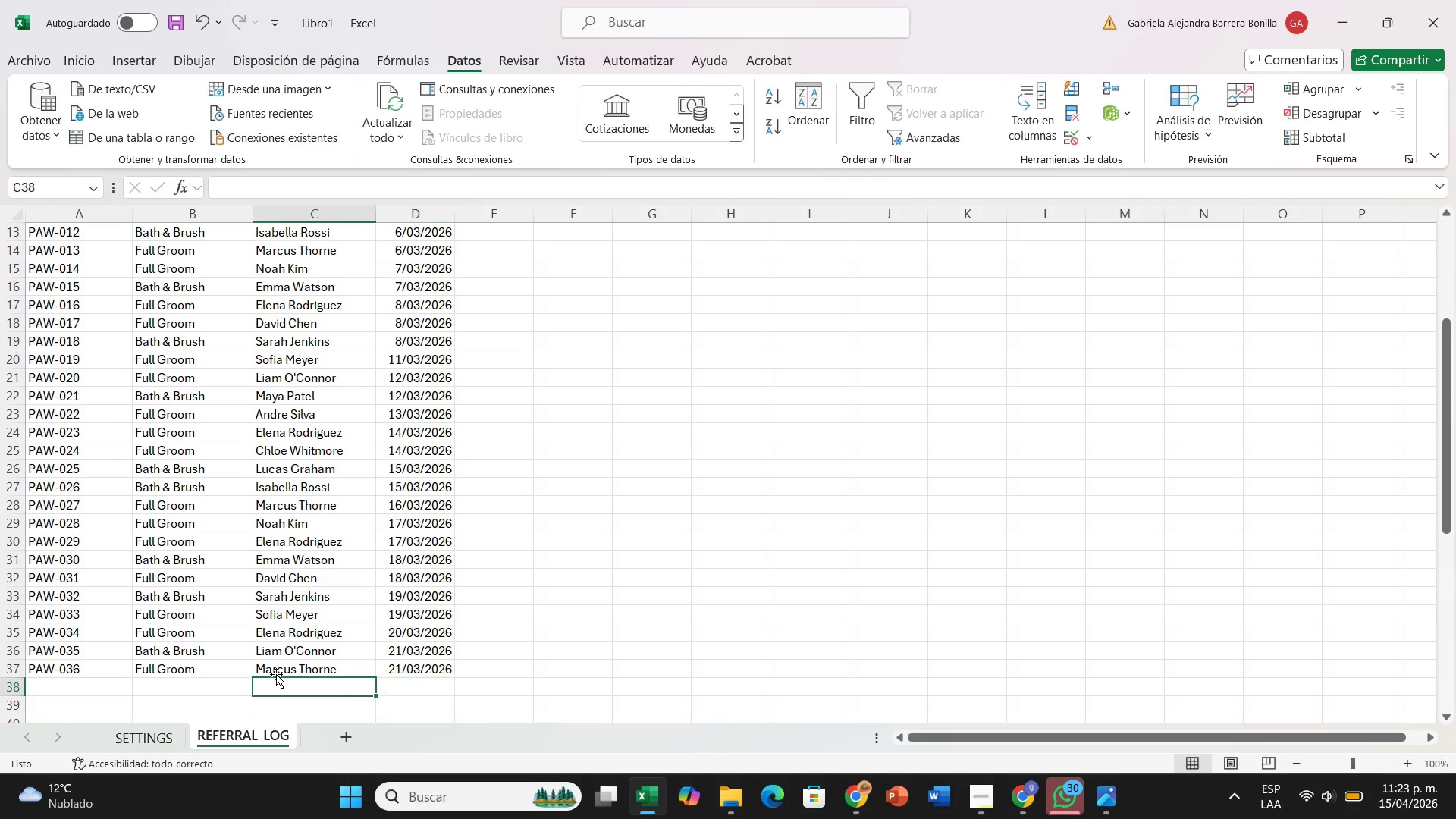 
hold_key(key=ArrowLeft, duration=0.66)
 